 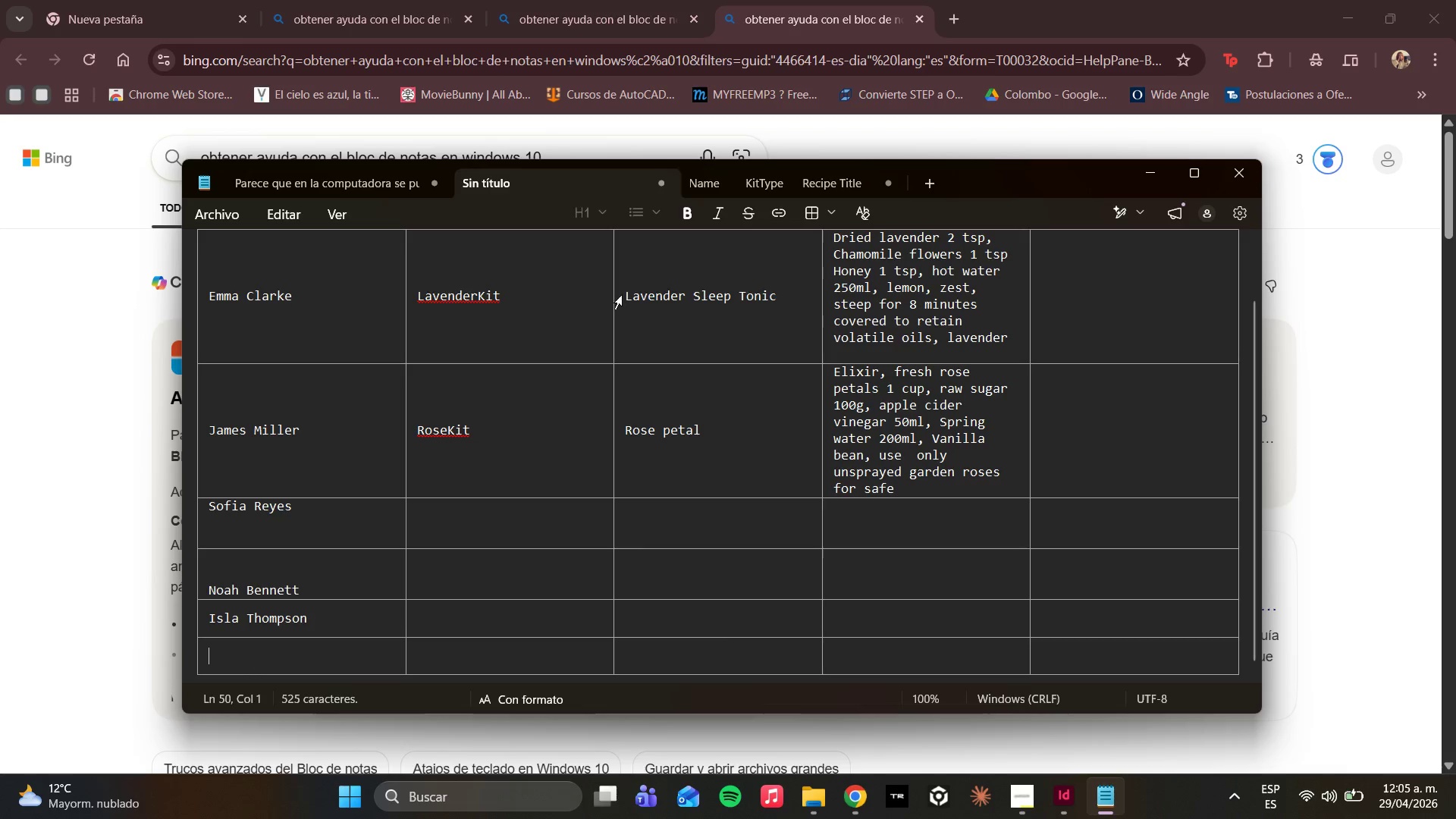 
left_click([830, 202])
 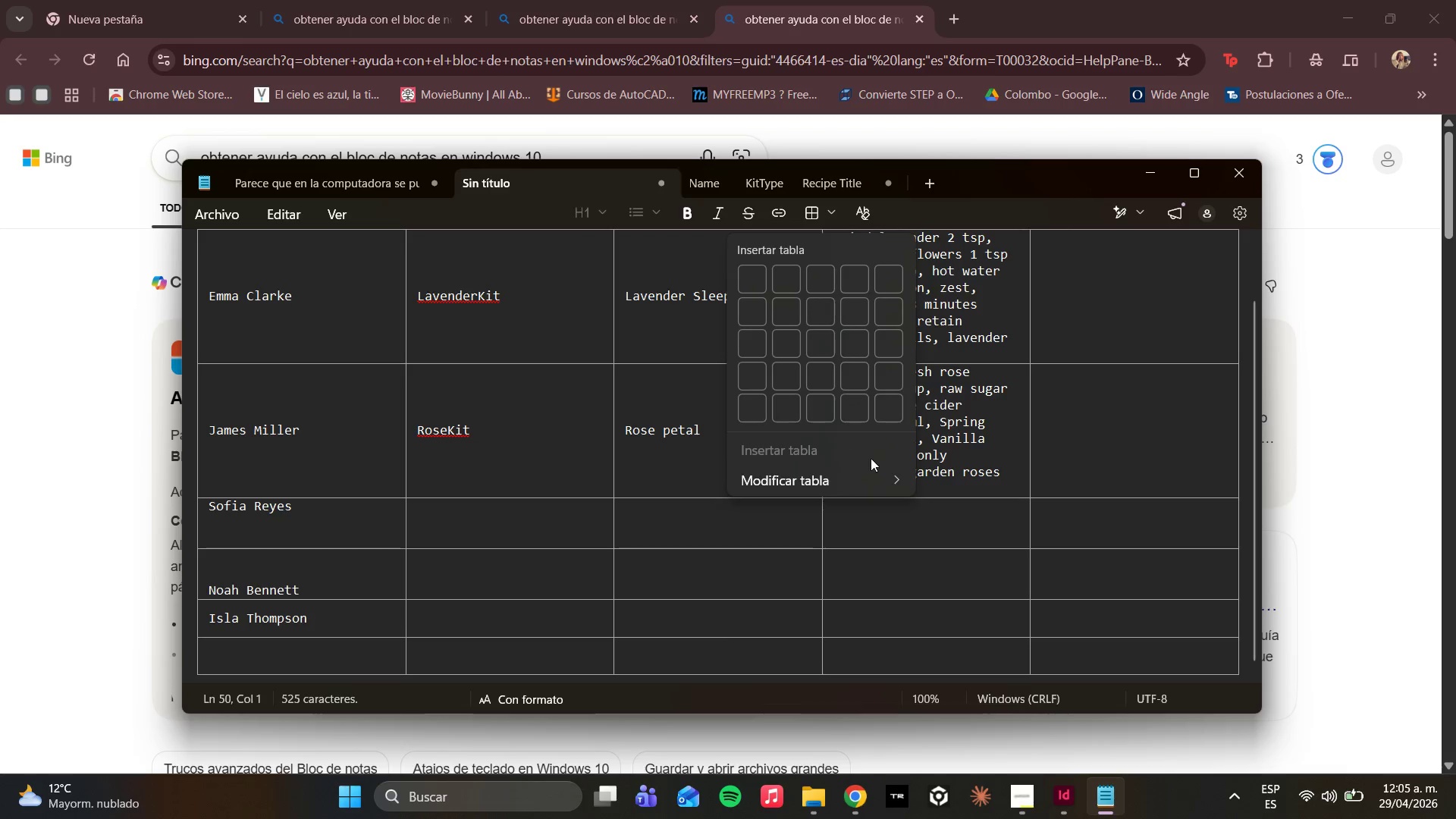 
left_click([867, 482])
 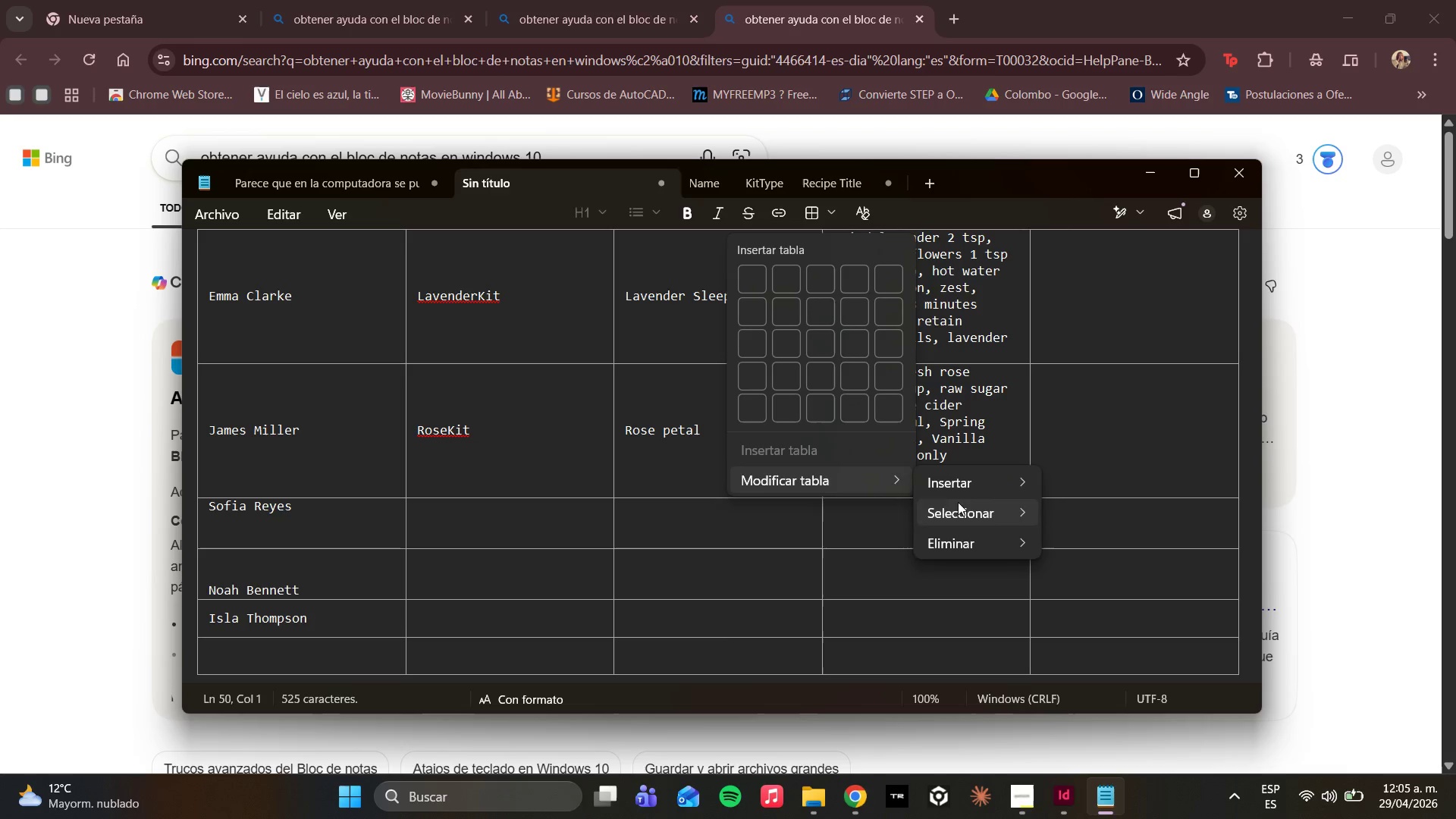 
left_click([957, 491])
 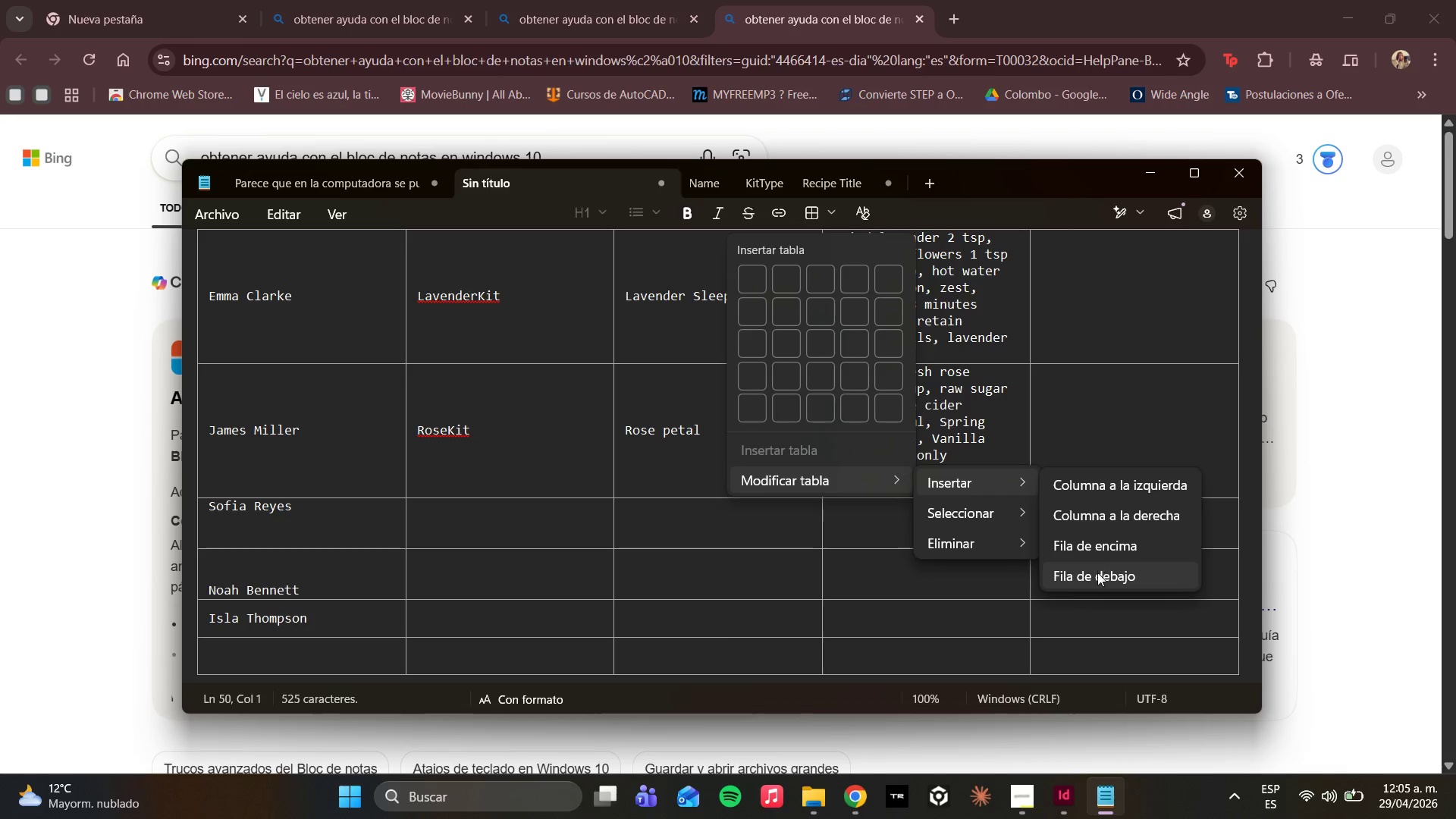 
left_click([1093, 580])
 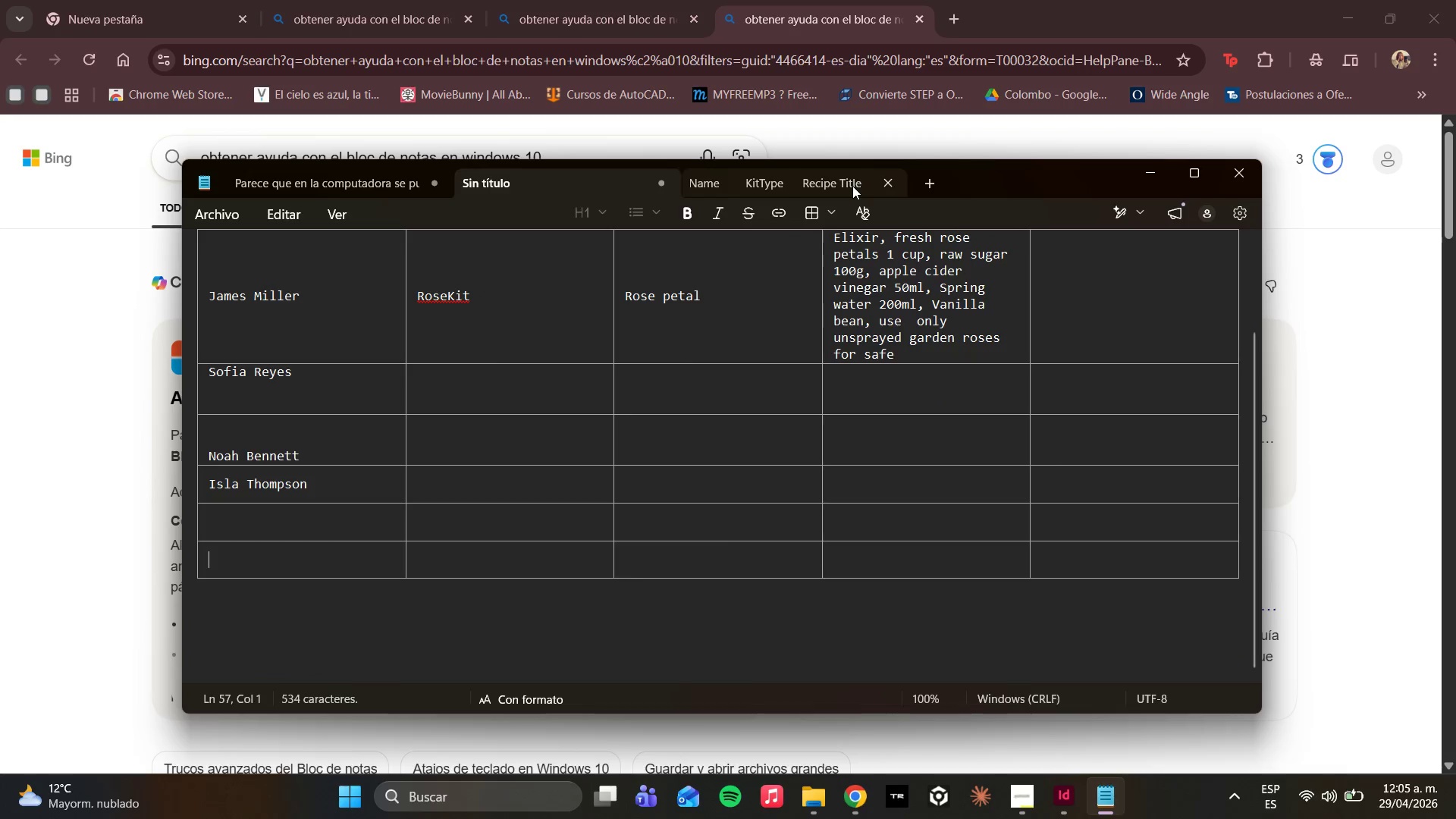 
left_click([825, 199])
 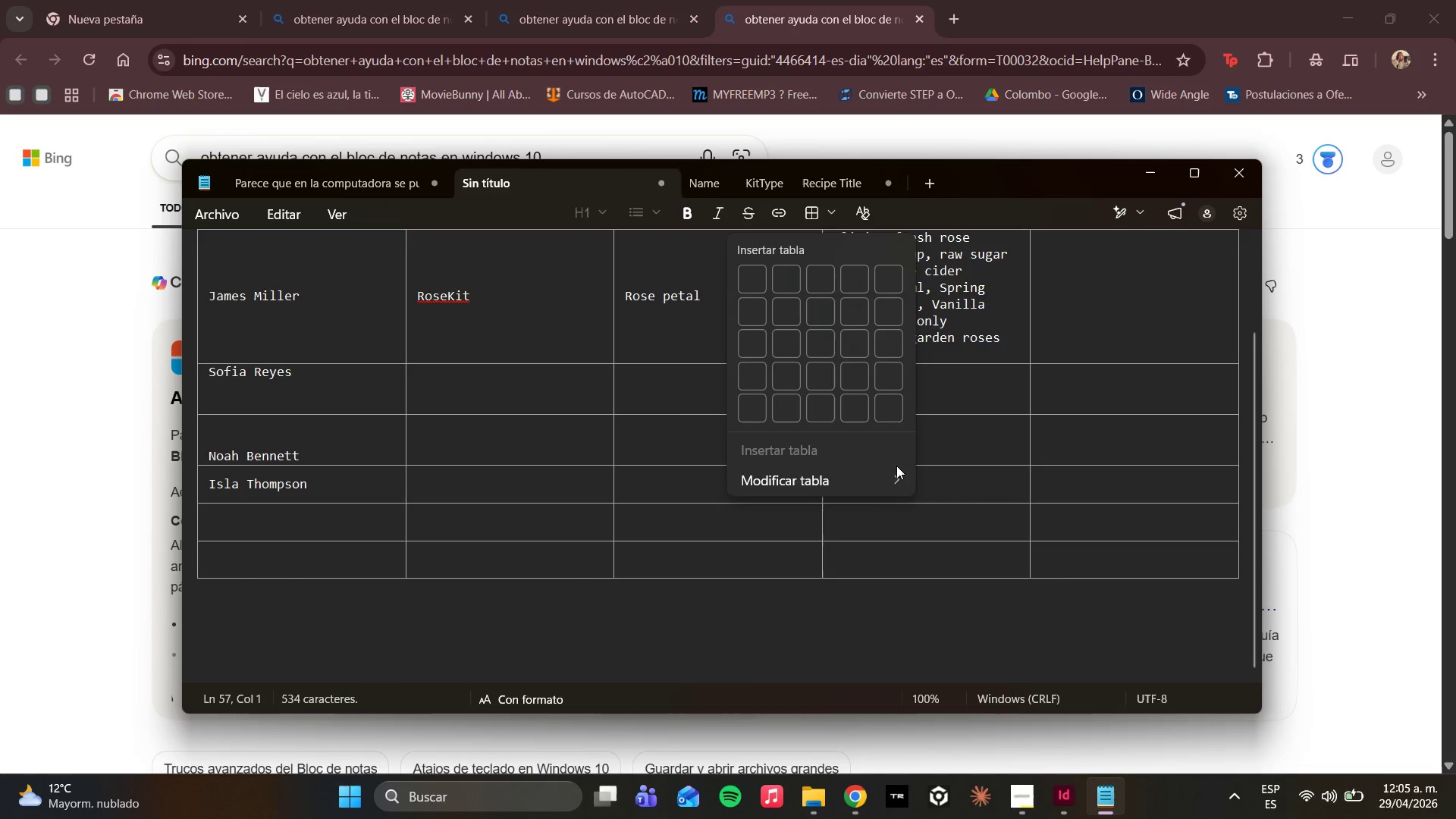 
left_click([894, 472])
 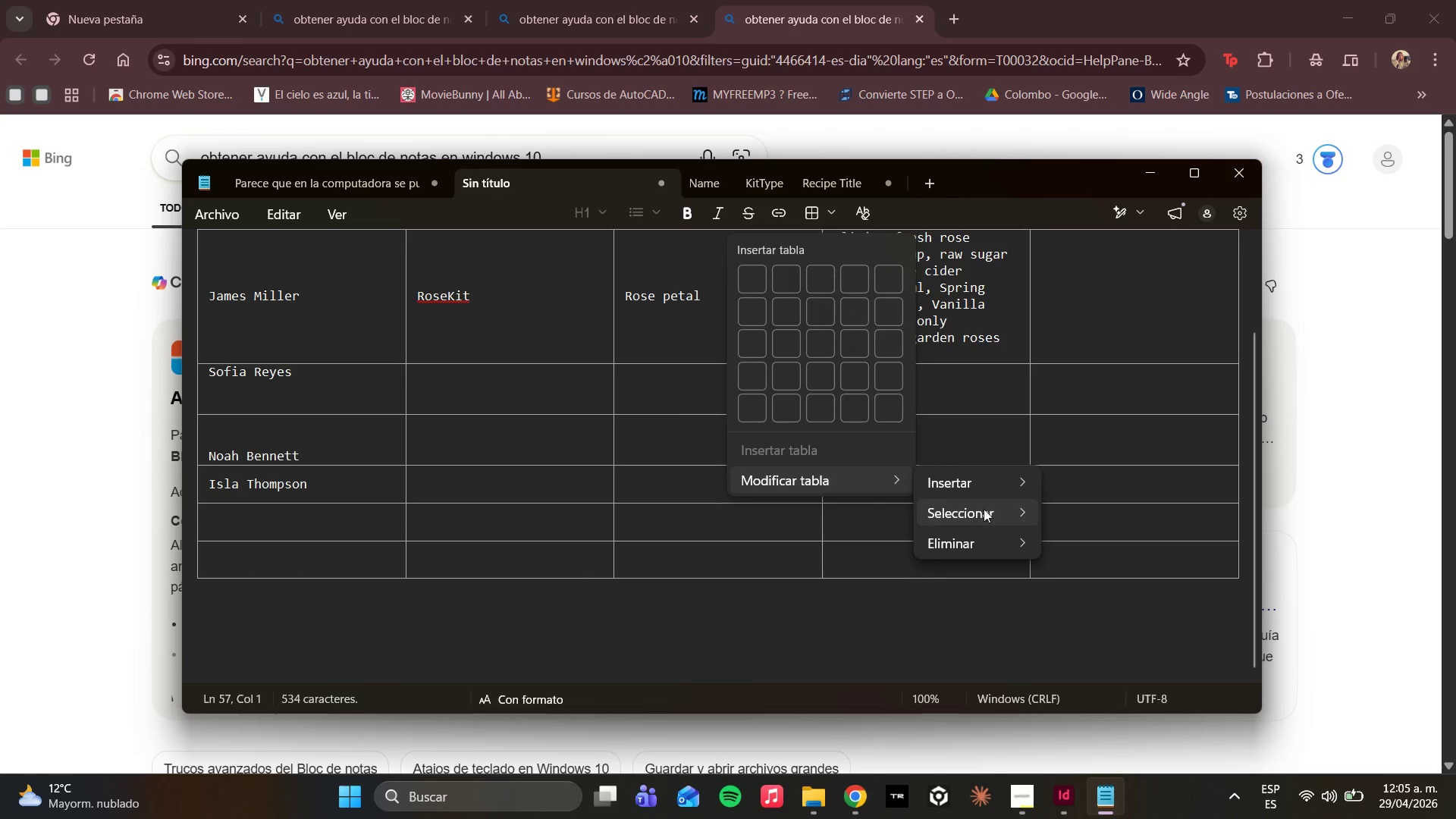 
left_click([1001, 489])
 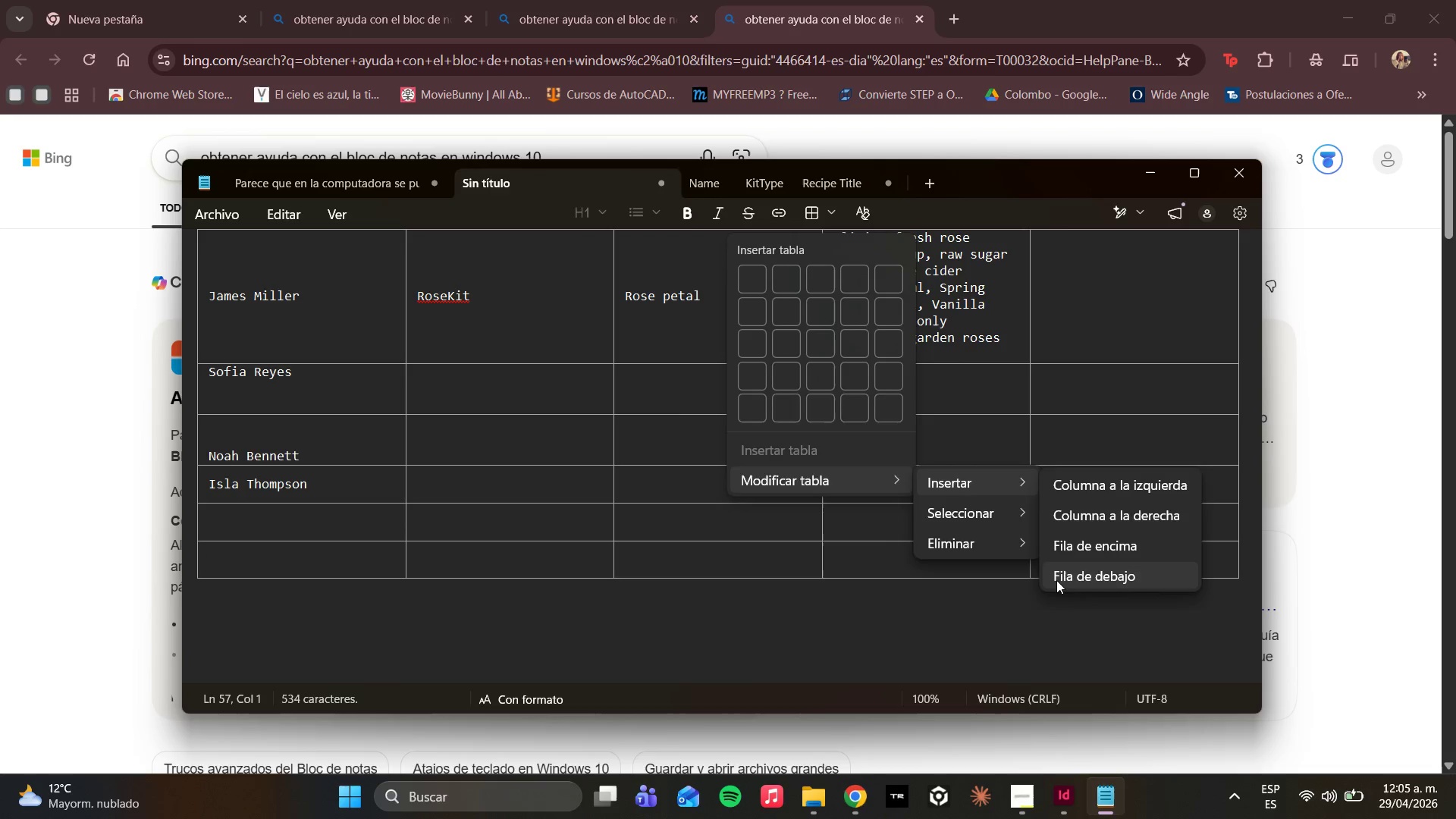 
left_click([1057, 580])
 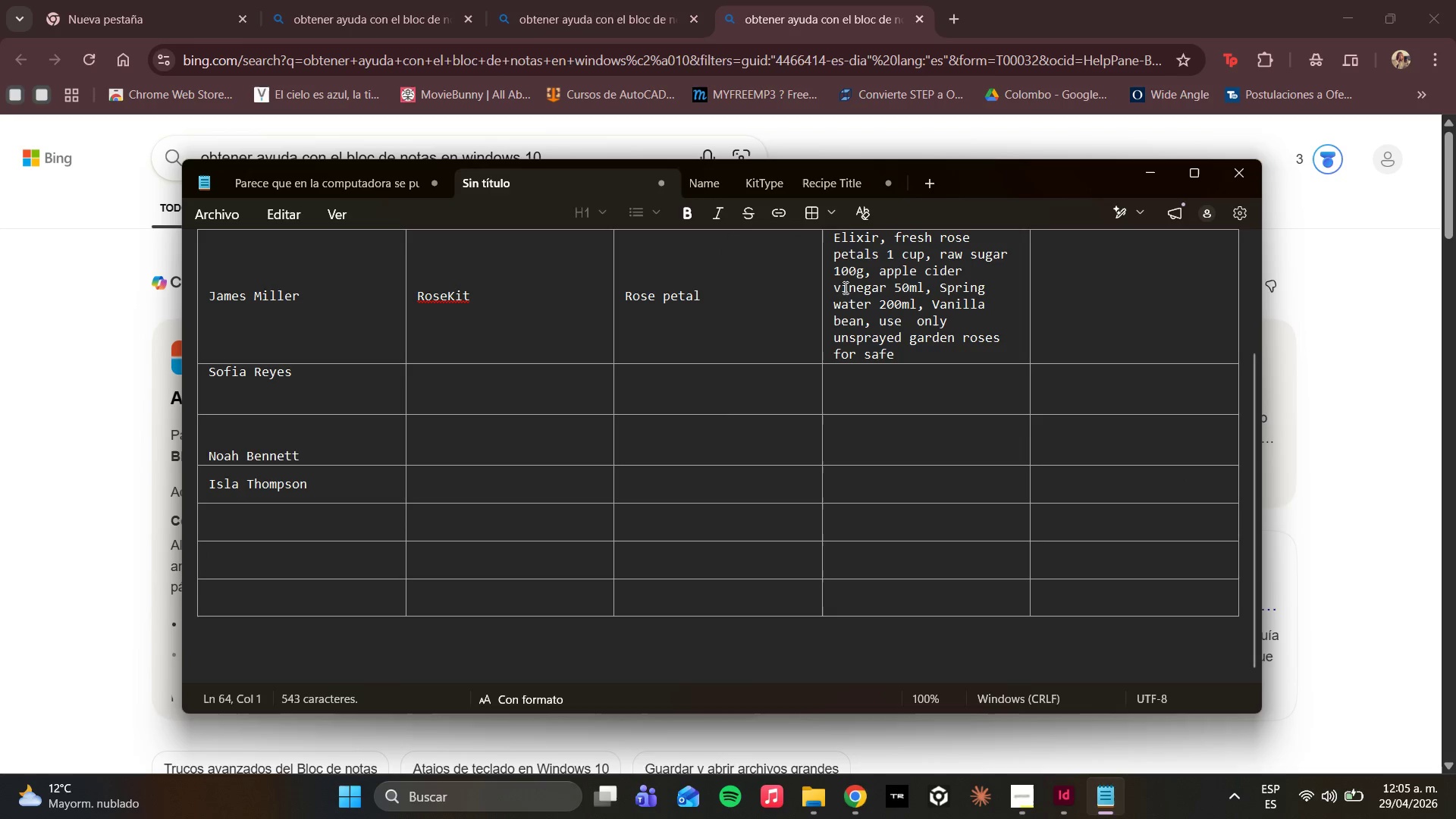 
left_click([839, 207])
 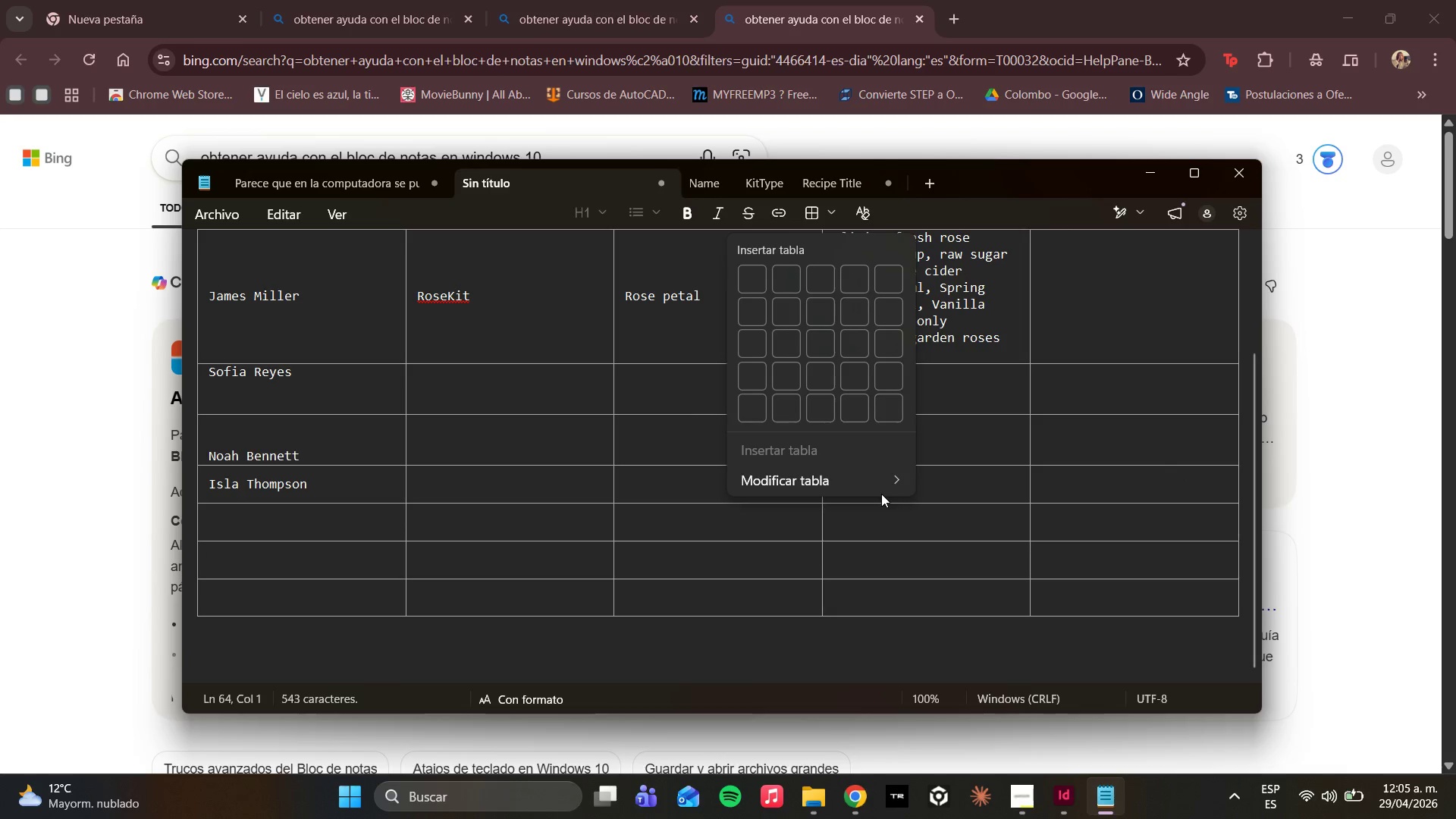 
double_click([863, 477])
 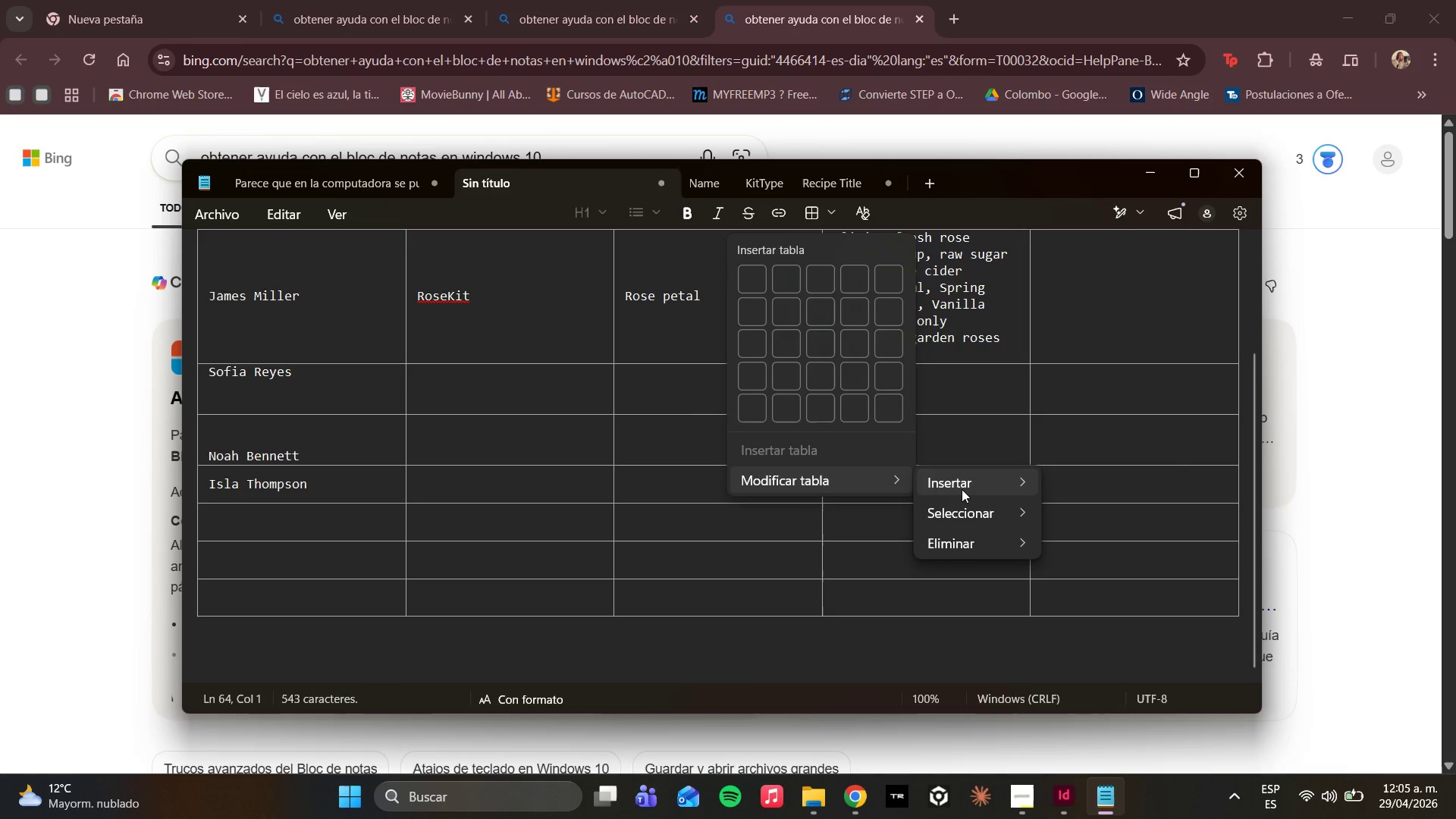 
left_click([955, 485])
 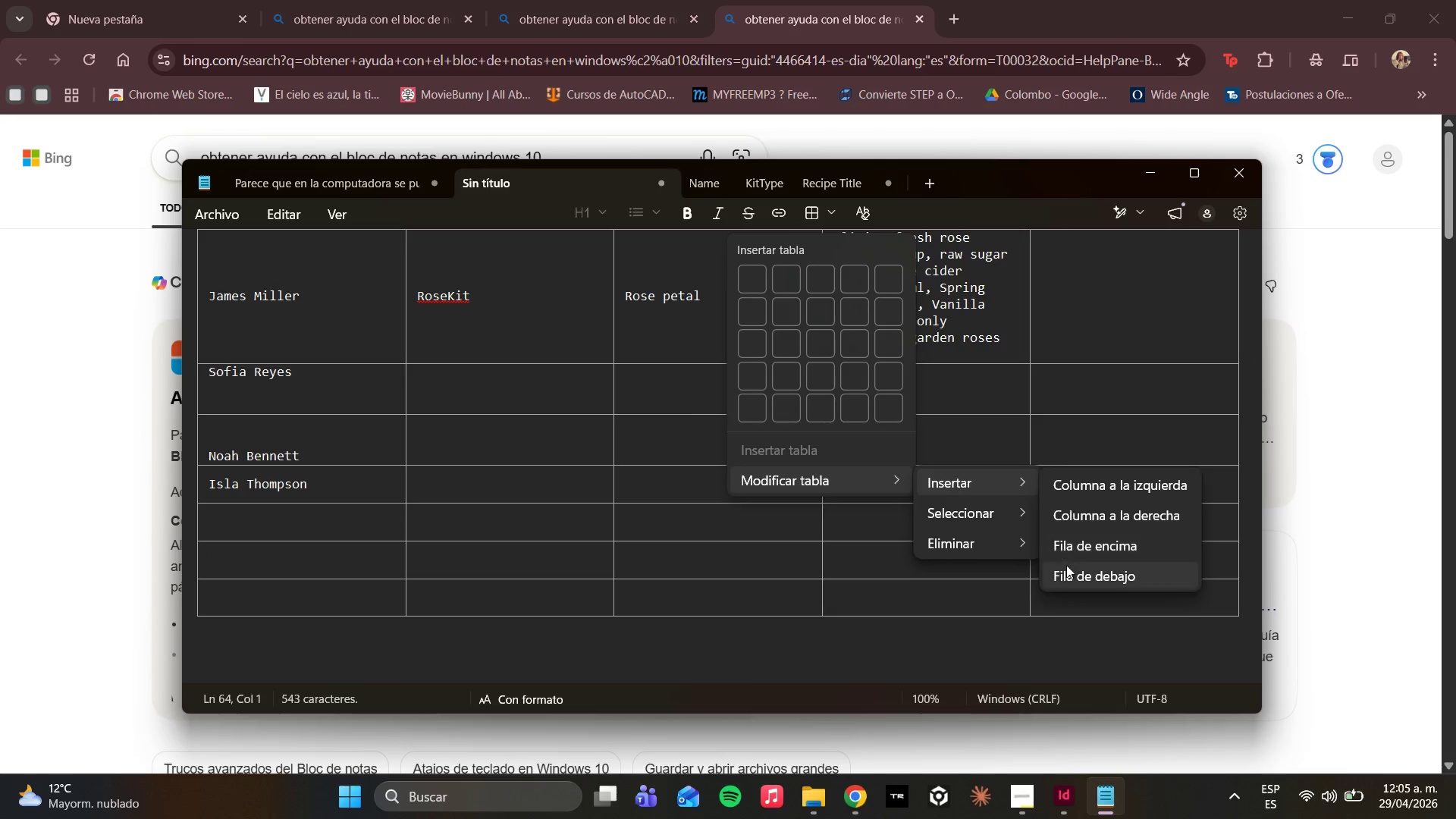 
left_click([1067, 579])
 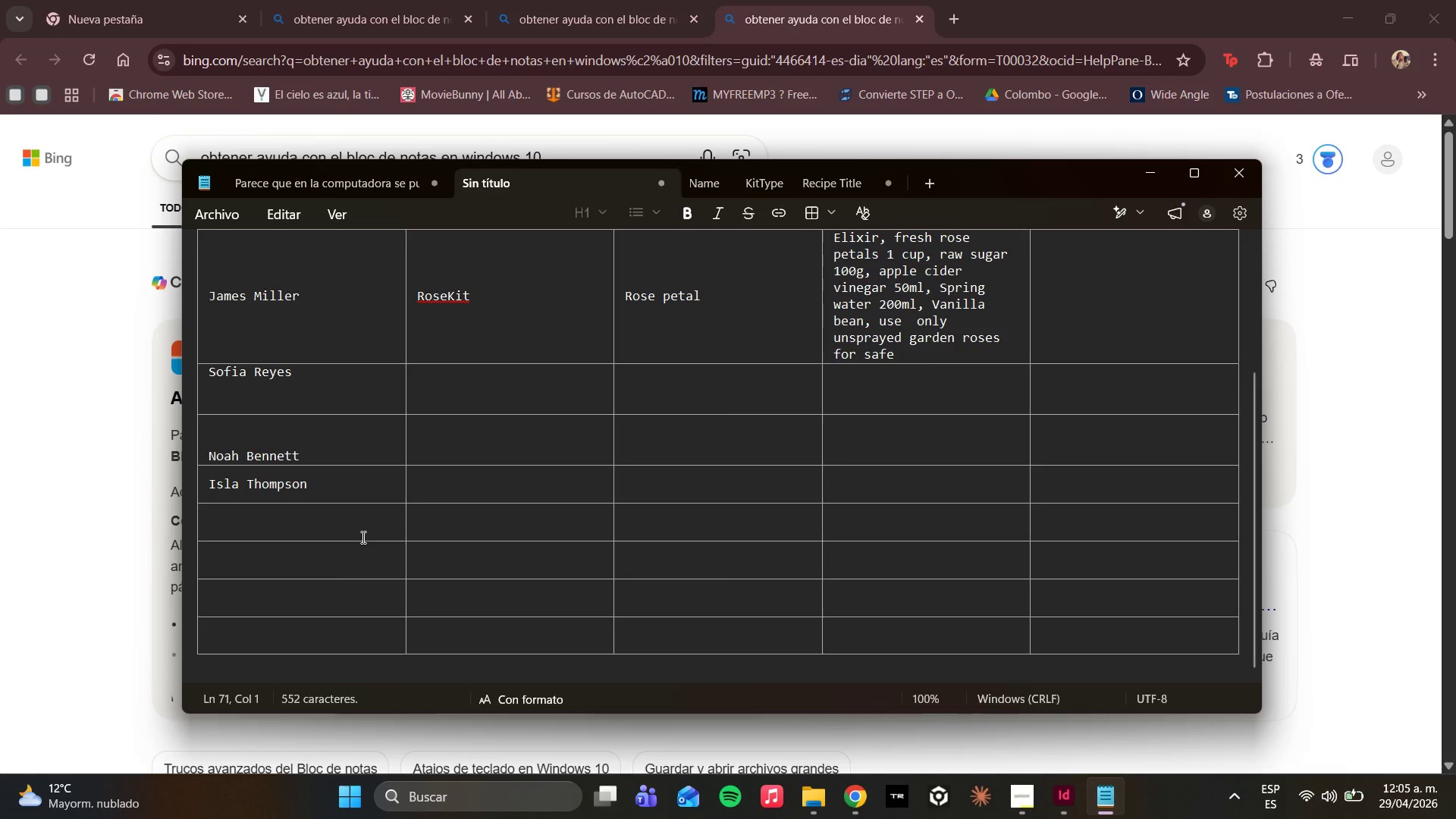 
left_click([360, 517])
 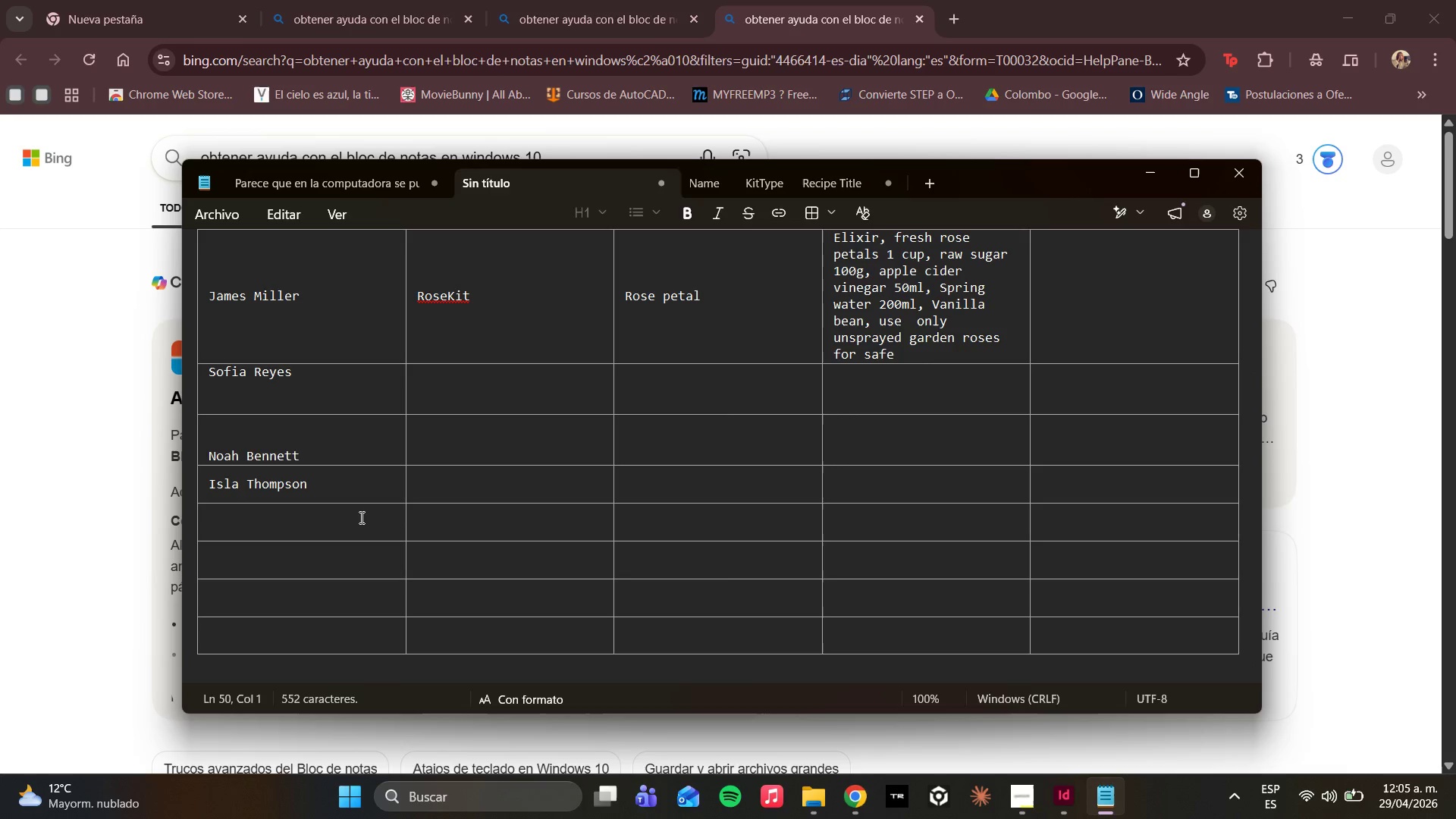 
wait(9.09)
 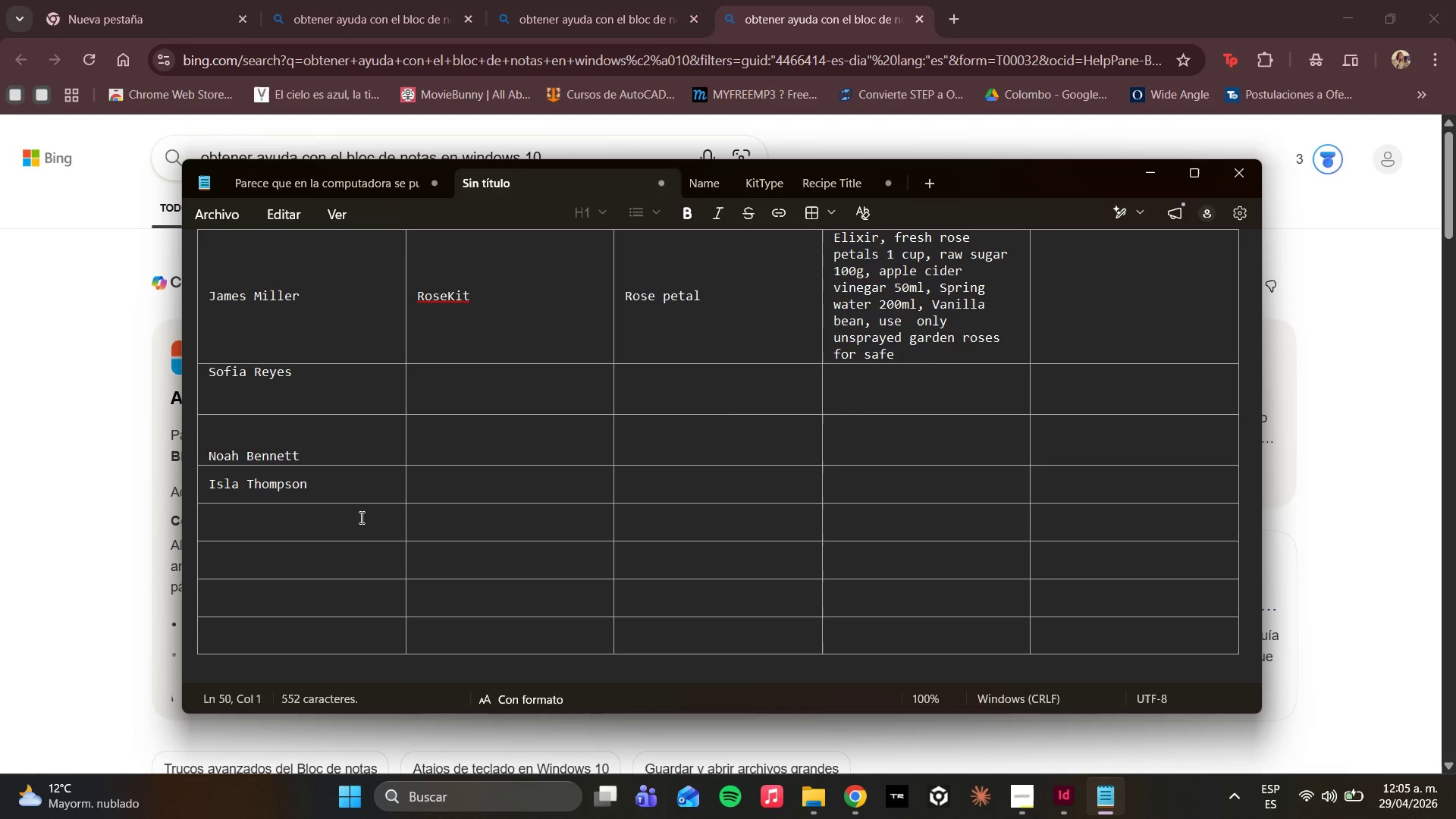 
type(Lucas Martin)
 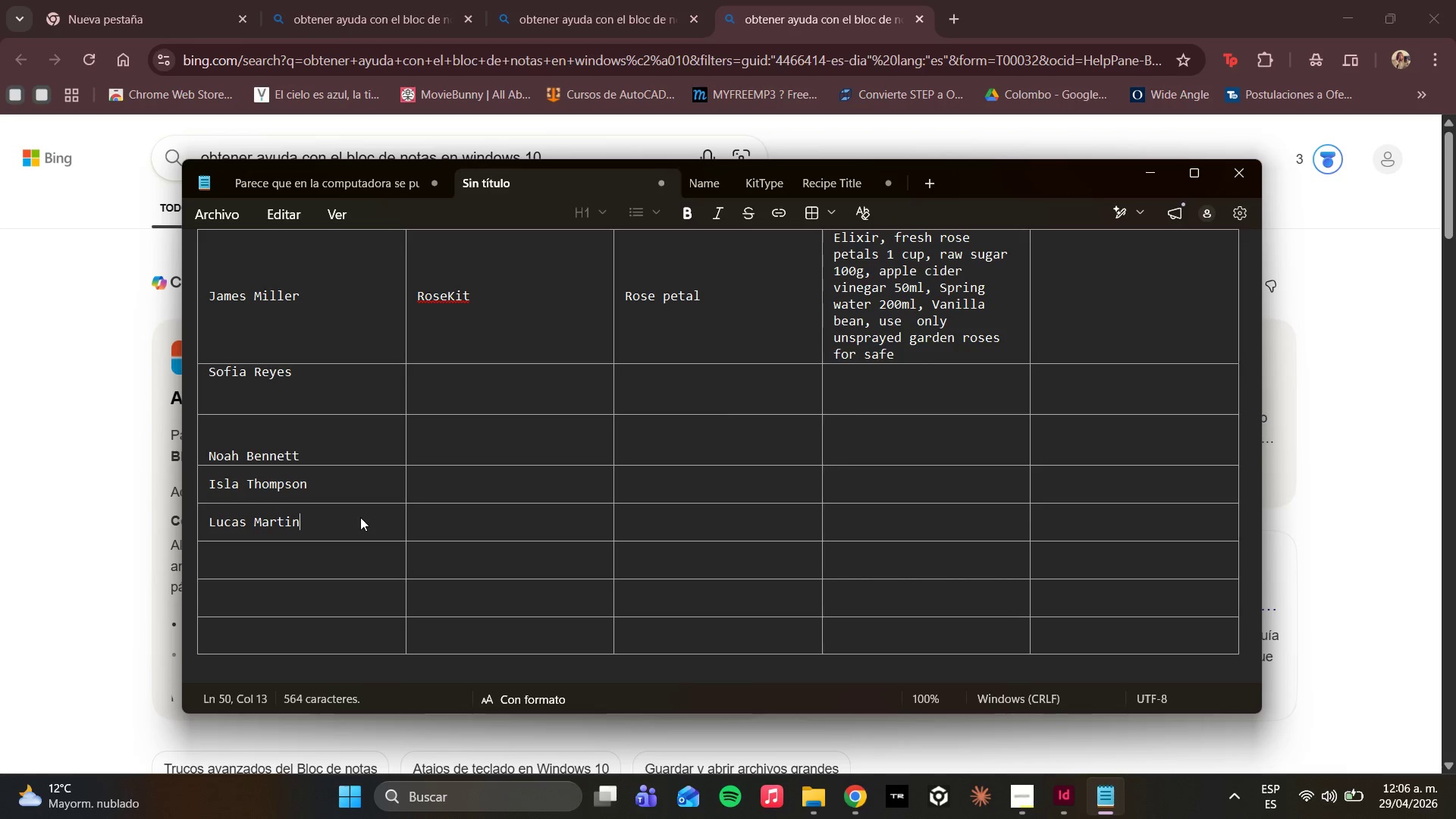 
wait(9.5)
 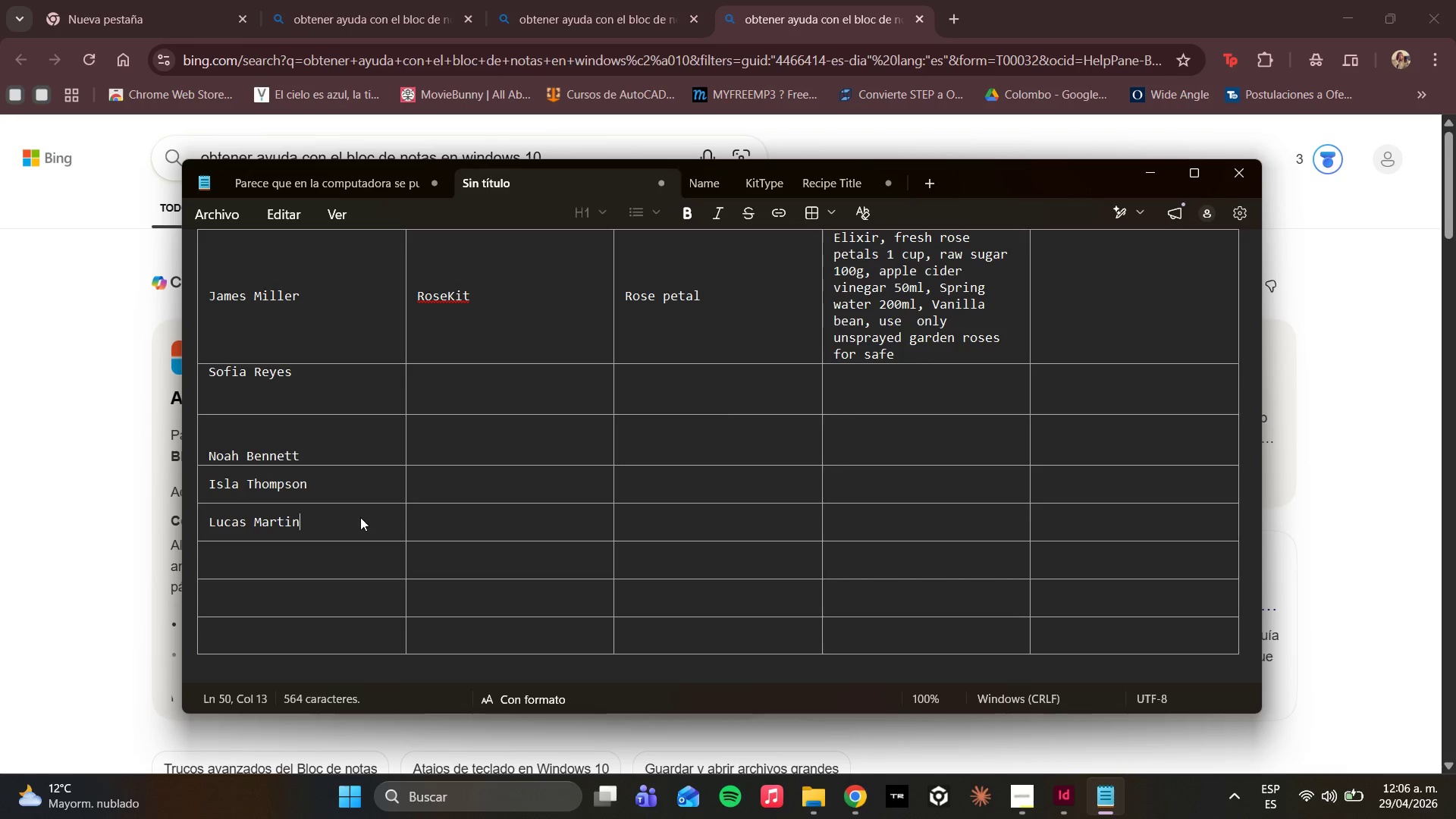 
left_click([275, 561])
 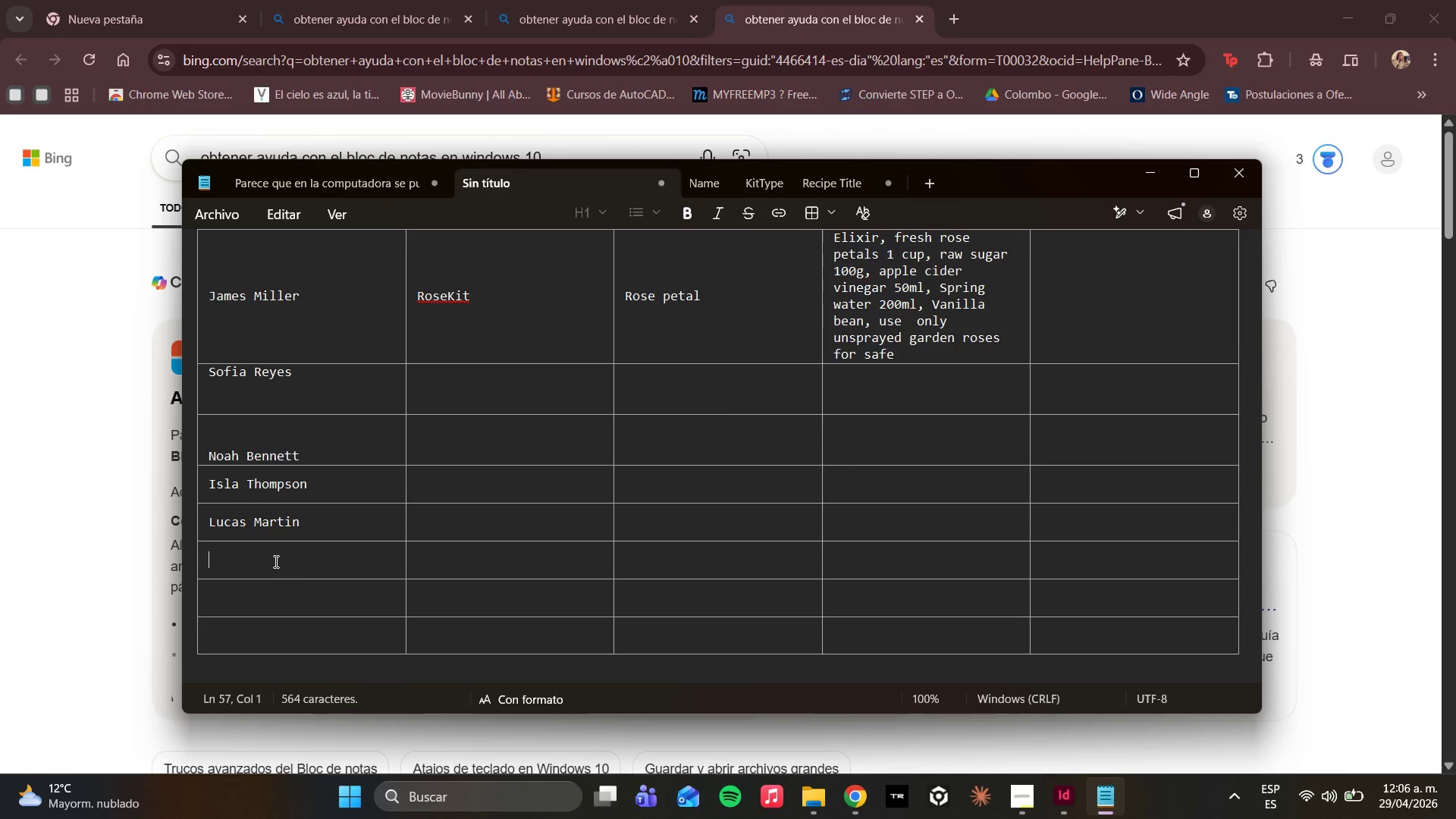 
type(Amelia Foster)
 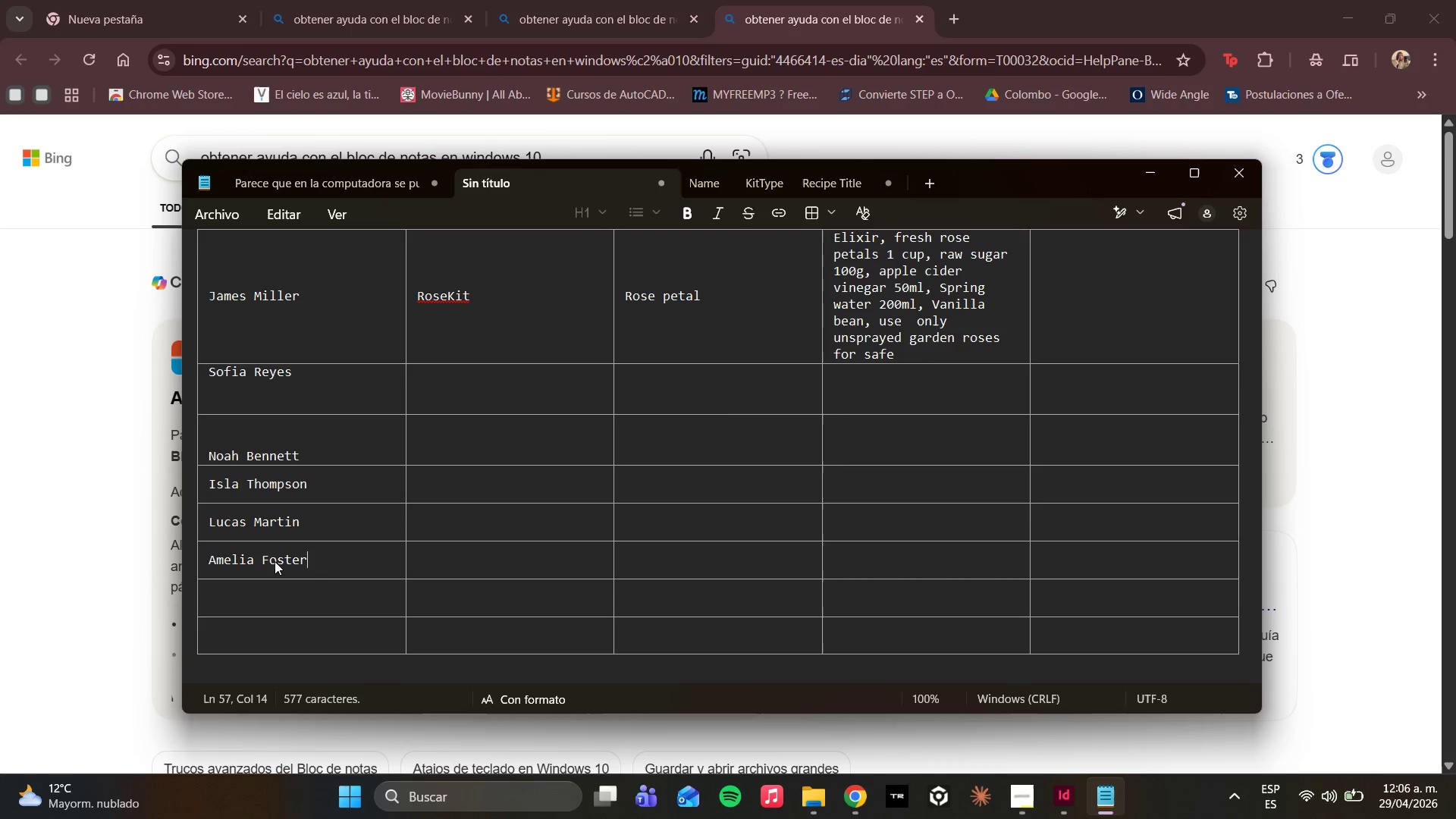 
key(ArrowDown)
 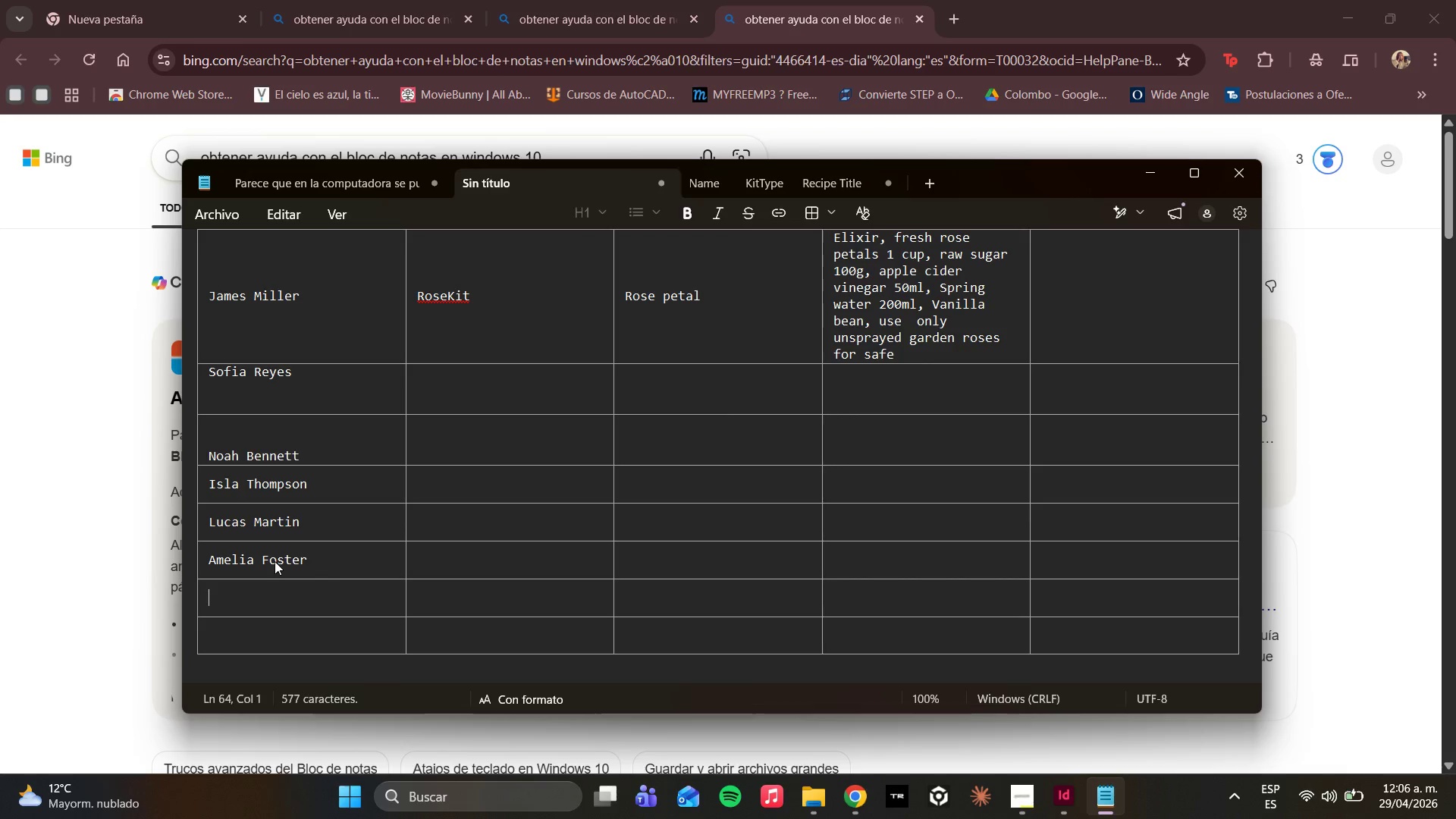 
type(Oliver hu)
key(Backspace)
key(Backspace)
type(Hueges)
key(Backspace)
key(Backspace)
key(Backspace)
key(Backspace)
type(ges)
 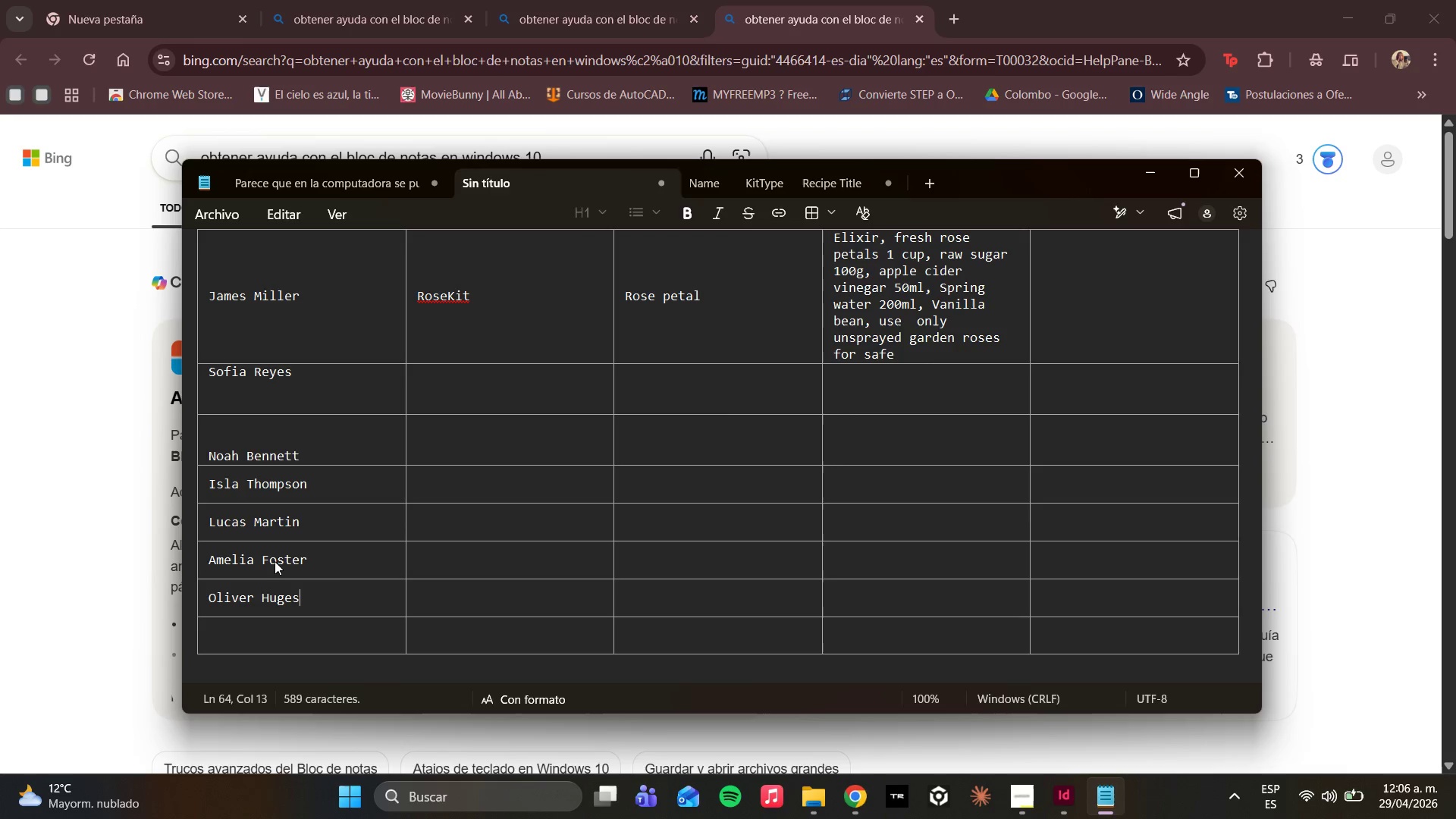 
key(ArrowLeft)
 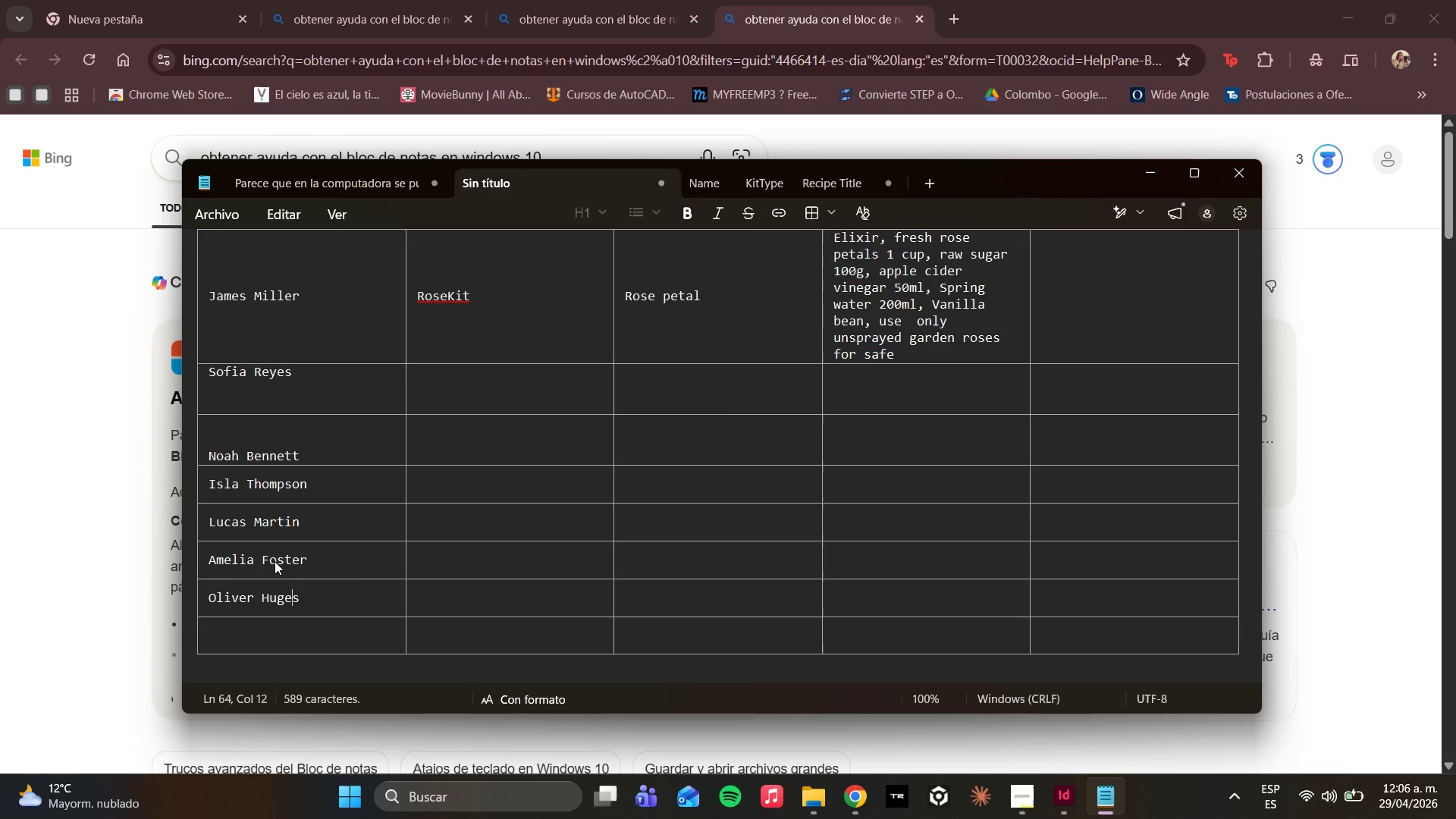 
key(ArrowLeft)
 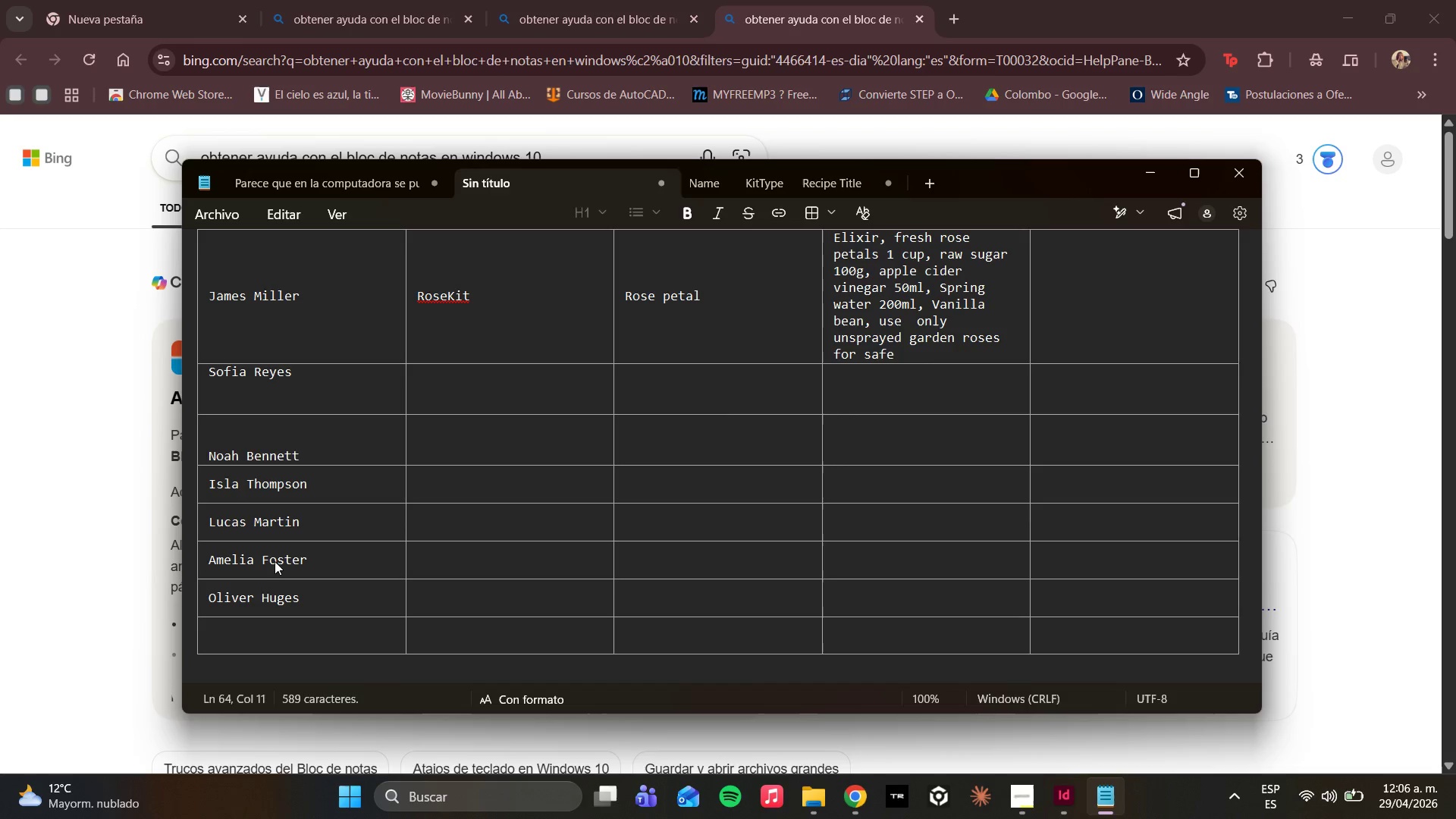 
key(H)
 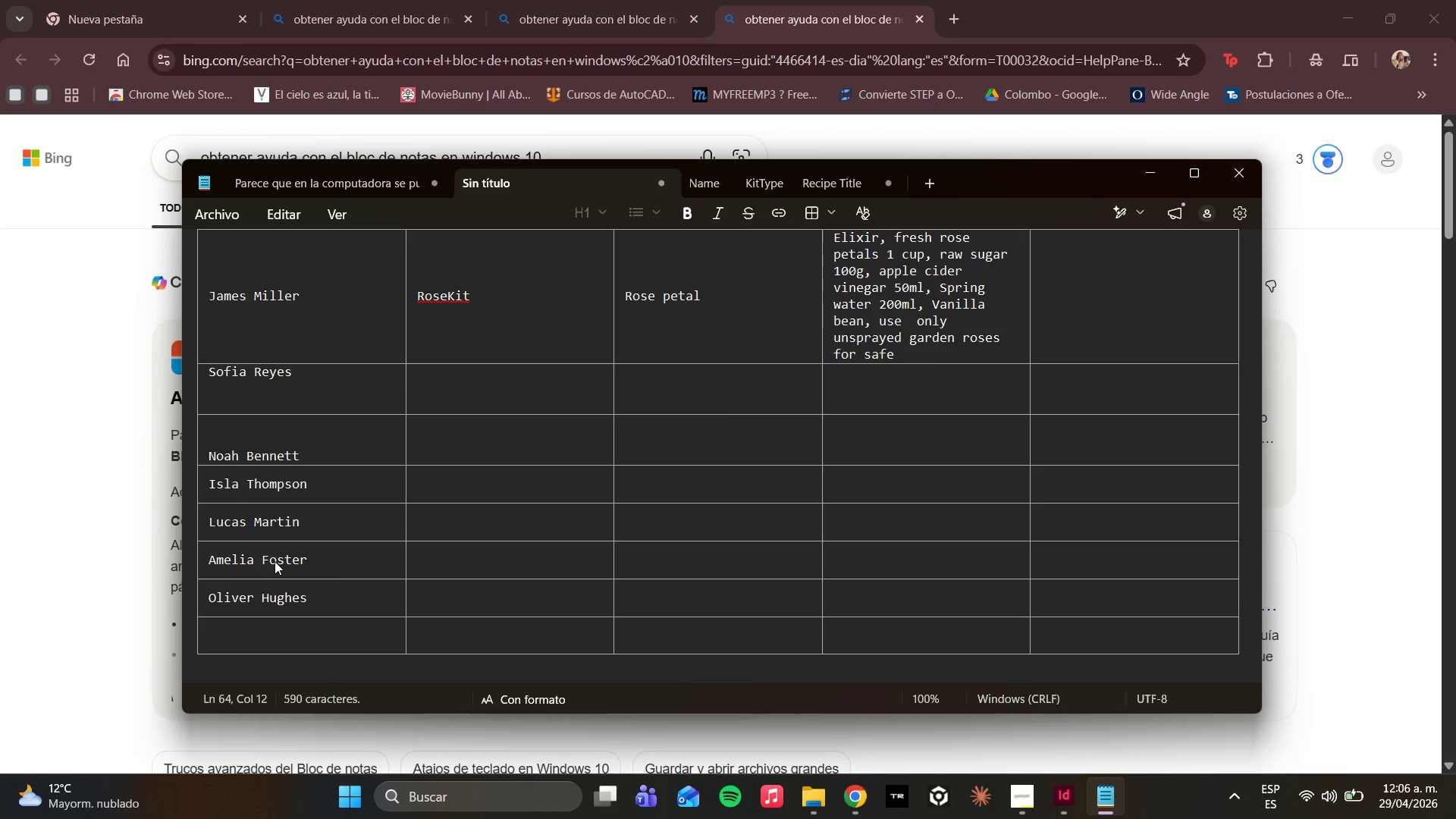 
key(ArrowDown)
 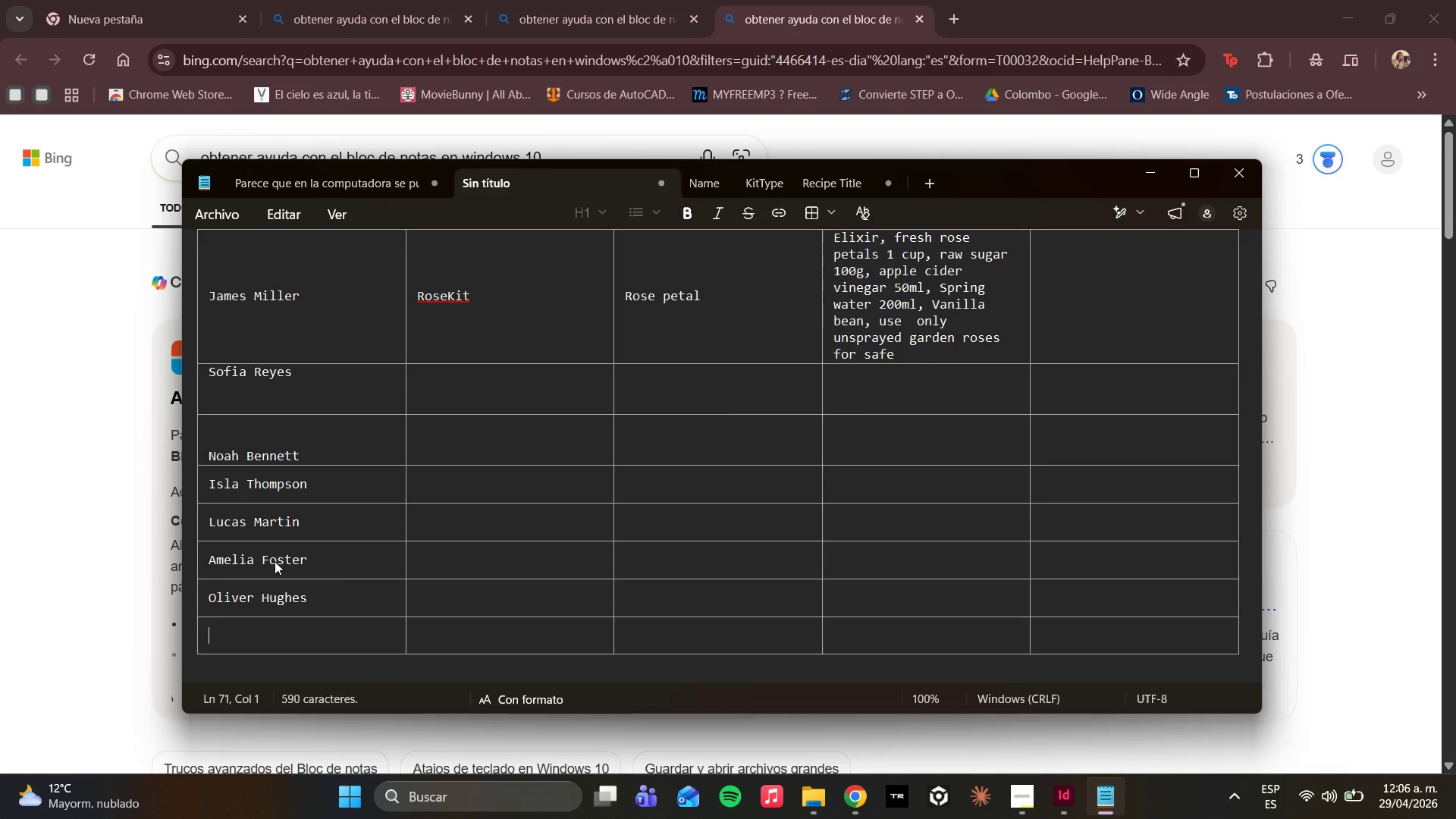 
wait(7.61)
 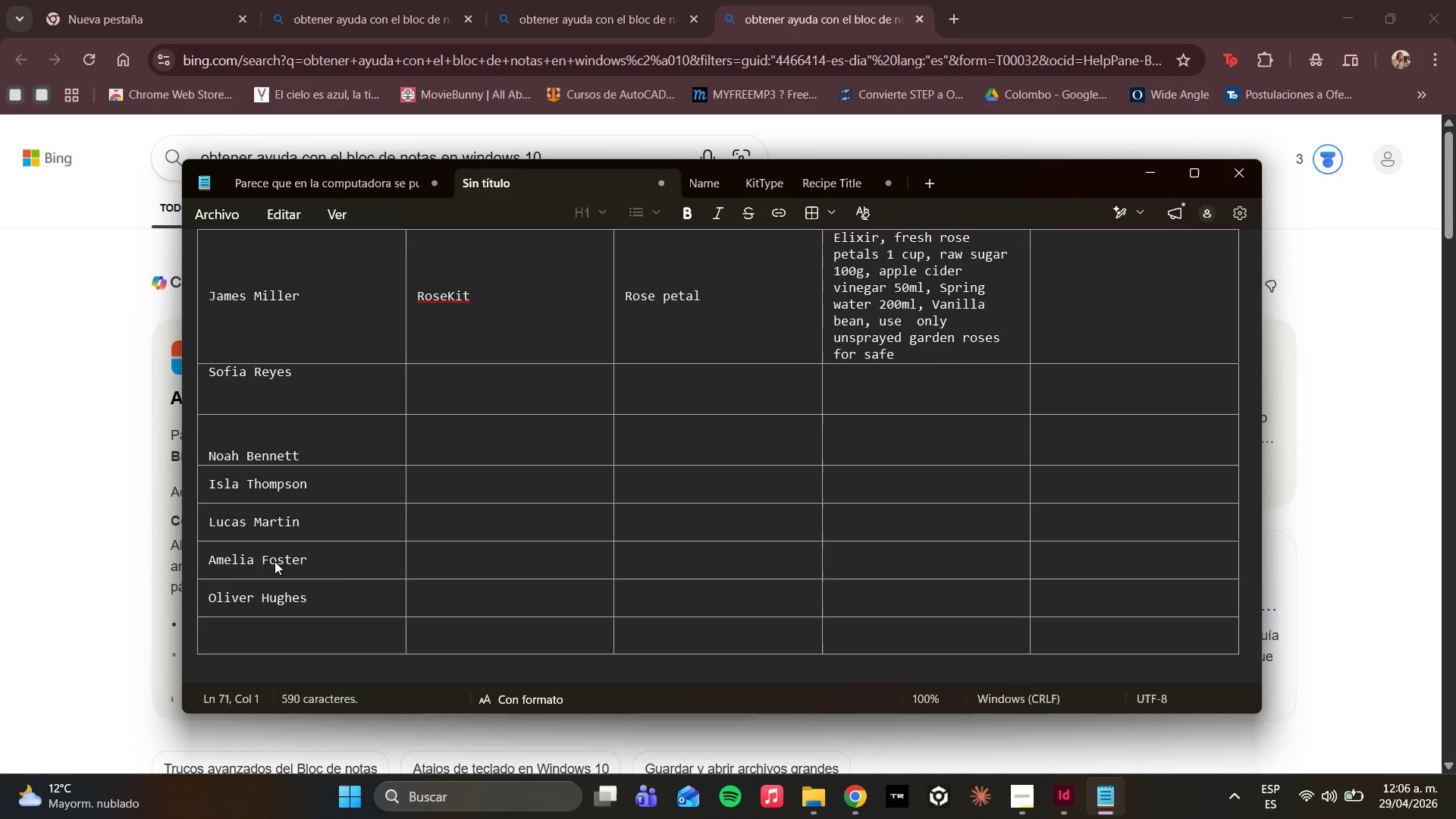 
type(Chloe Adams)
 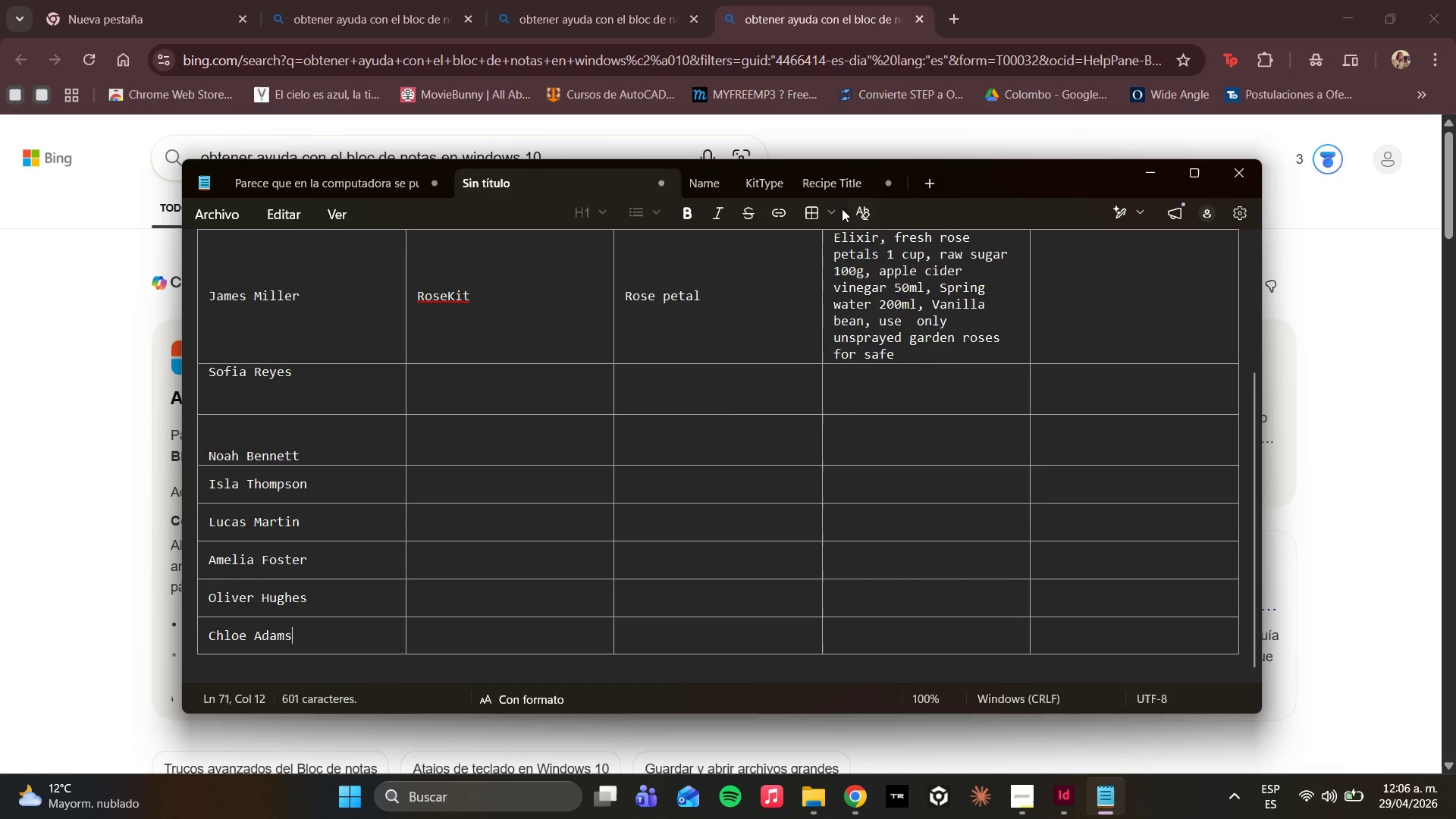 
left_click([836, 209])
 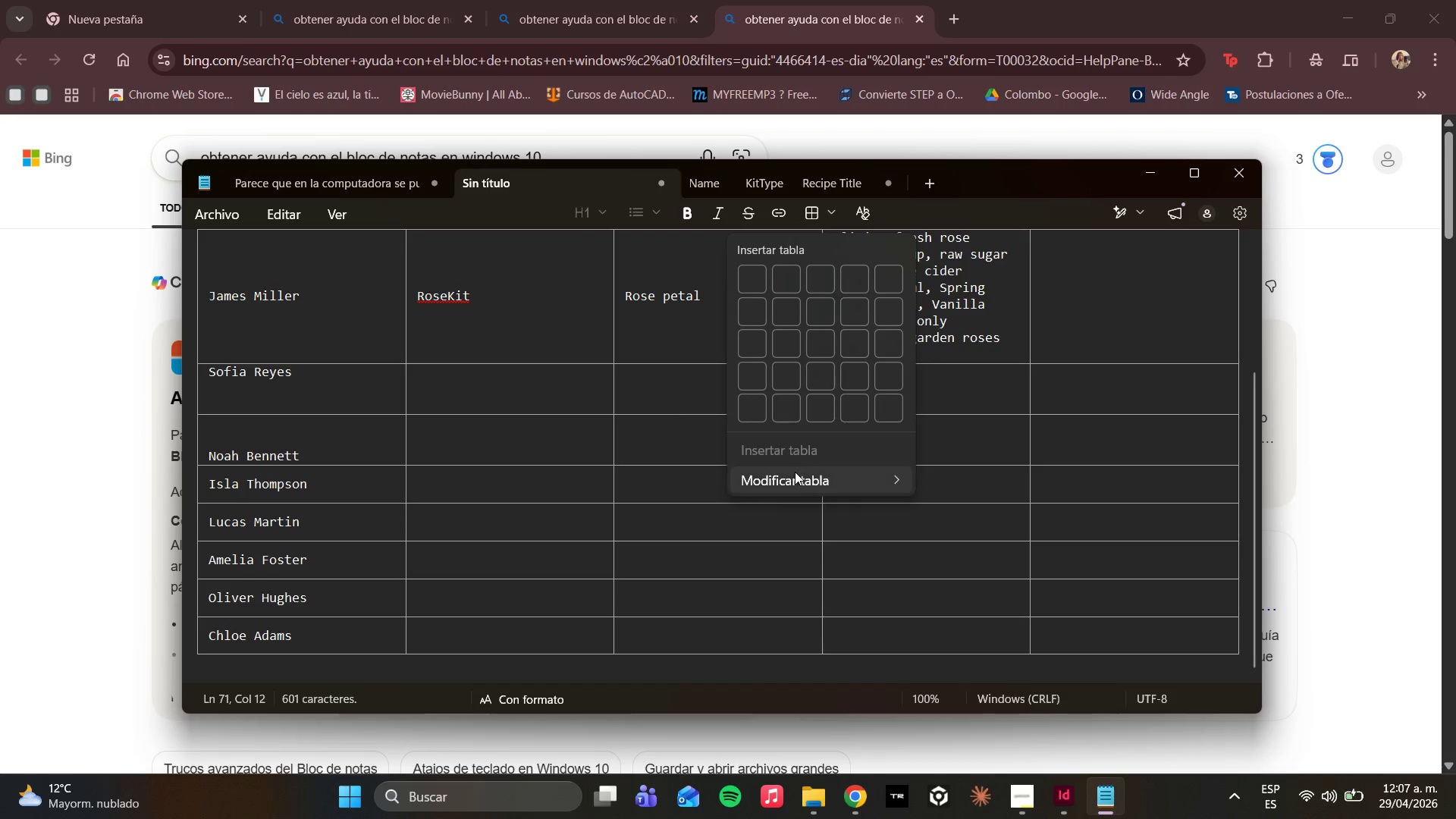 
left_click([795, 475])
 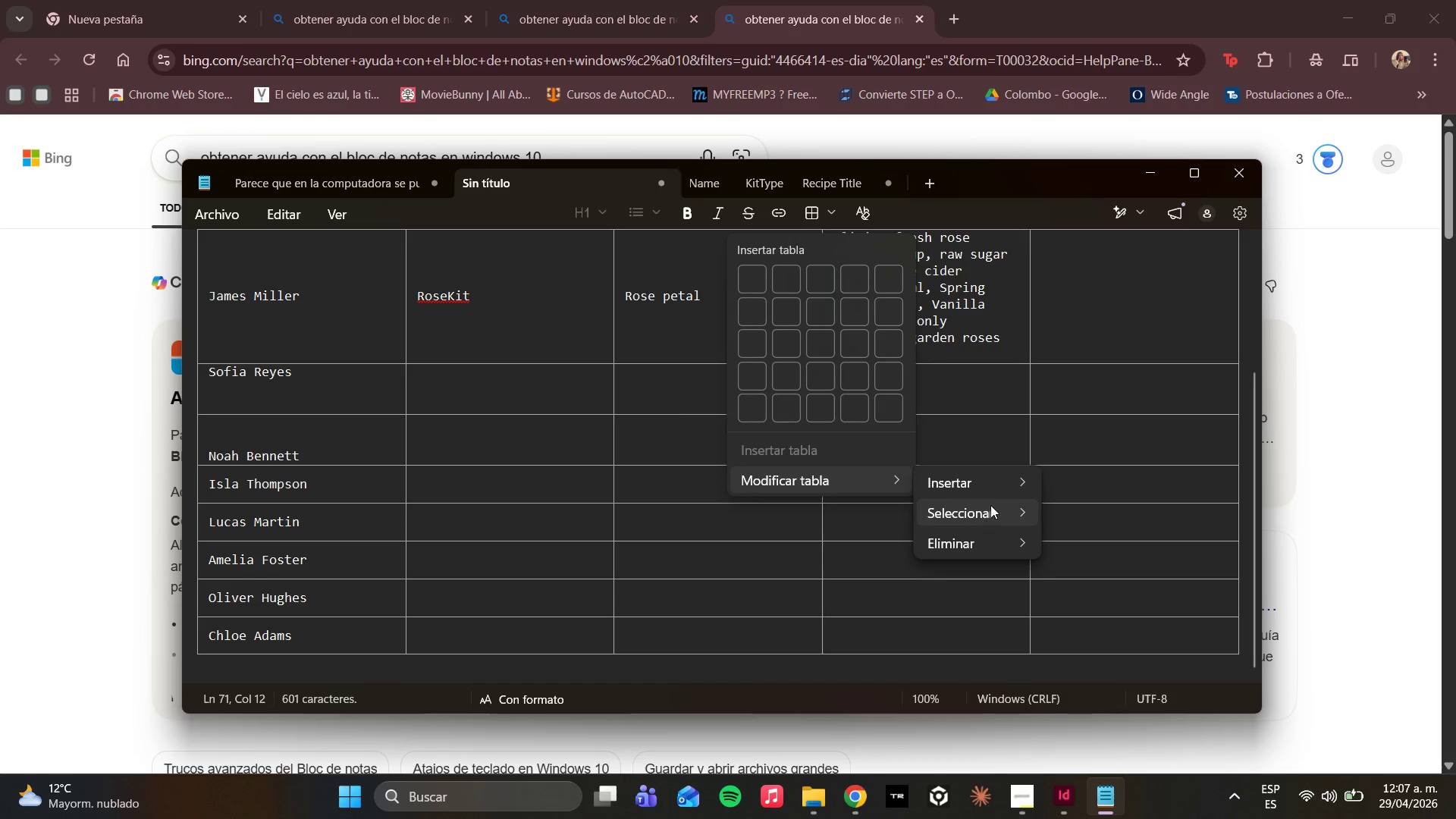 
left_click([981, 488])
 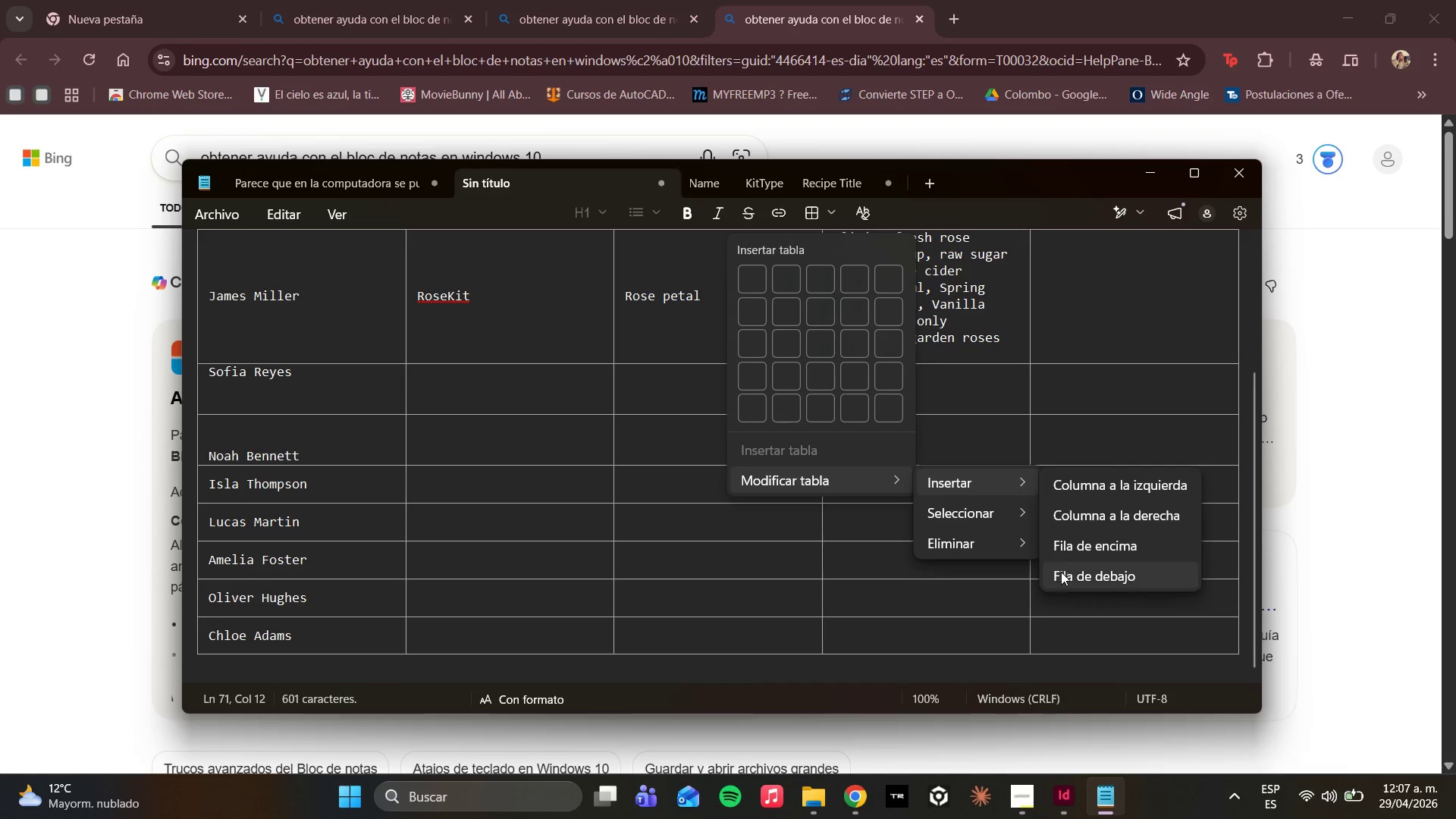 
left_click([1061, 576])
 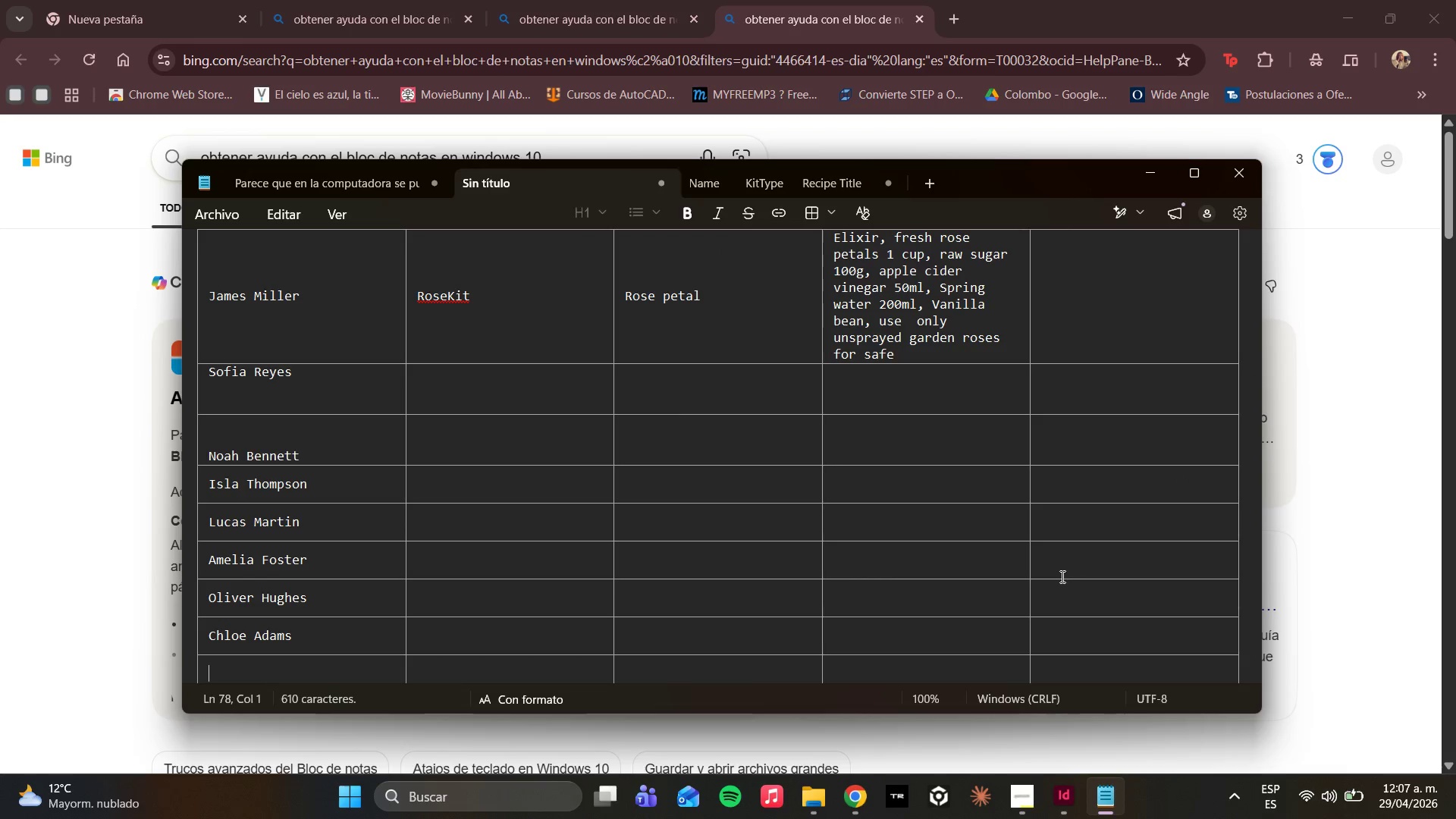 
wait(9.28)
 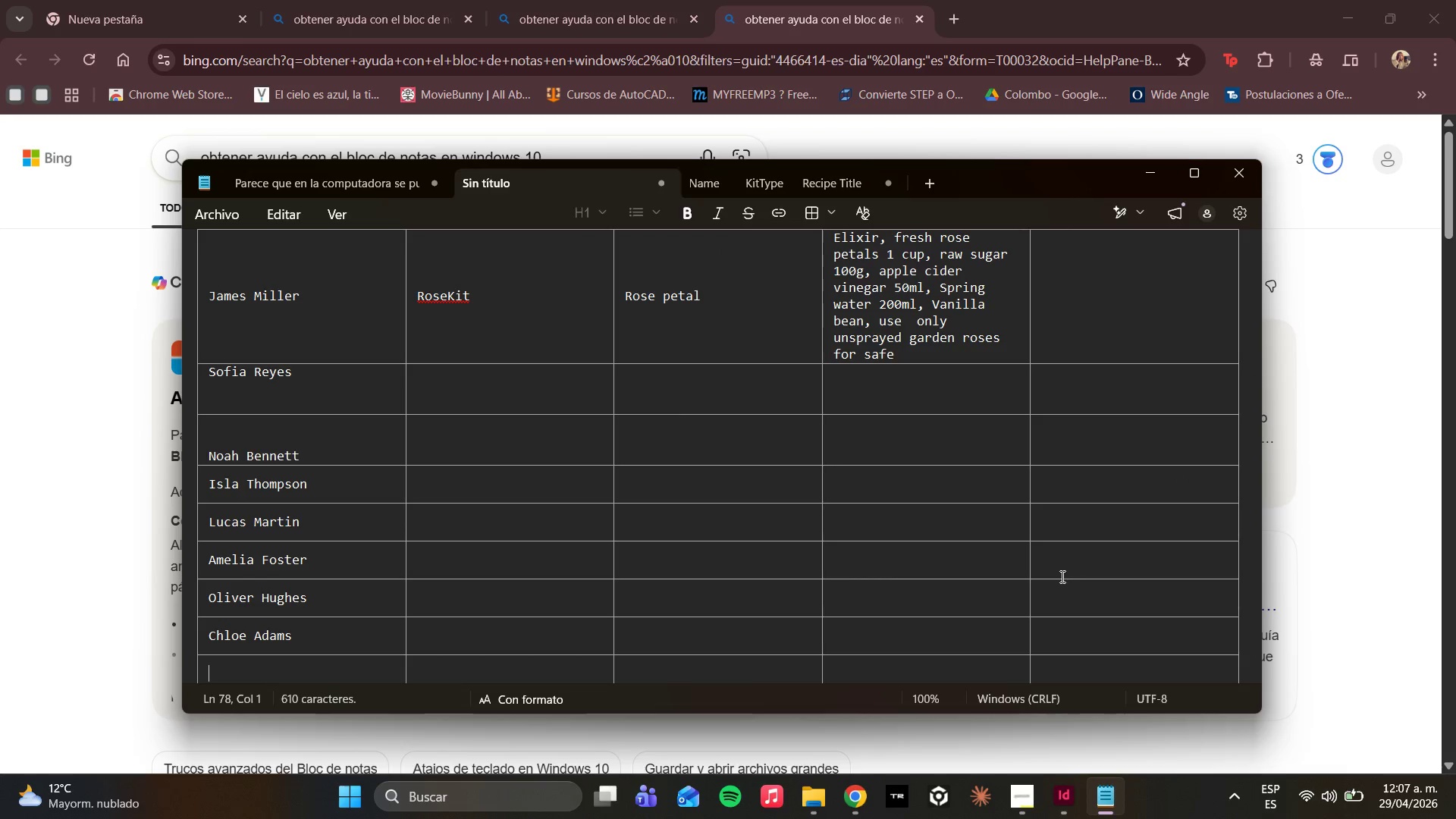 
left_click_drag(start_coordinate=[1253, 425], to_coordinate=[1255, 529])
 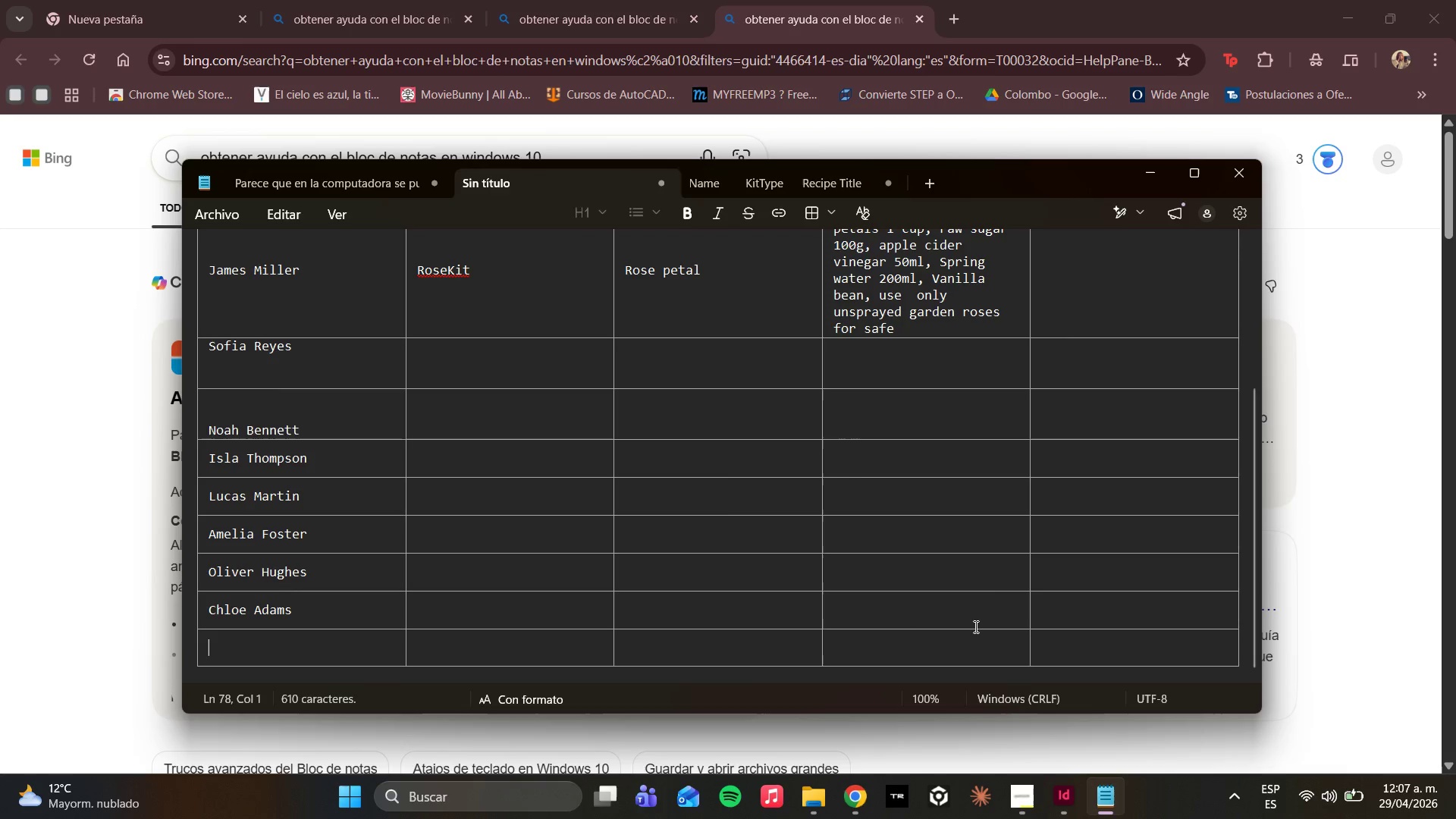 
wait(13.3)
 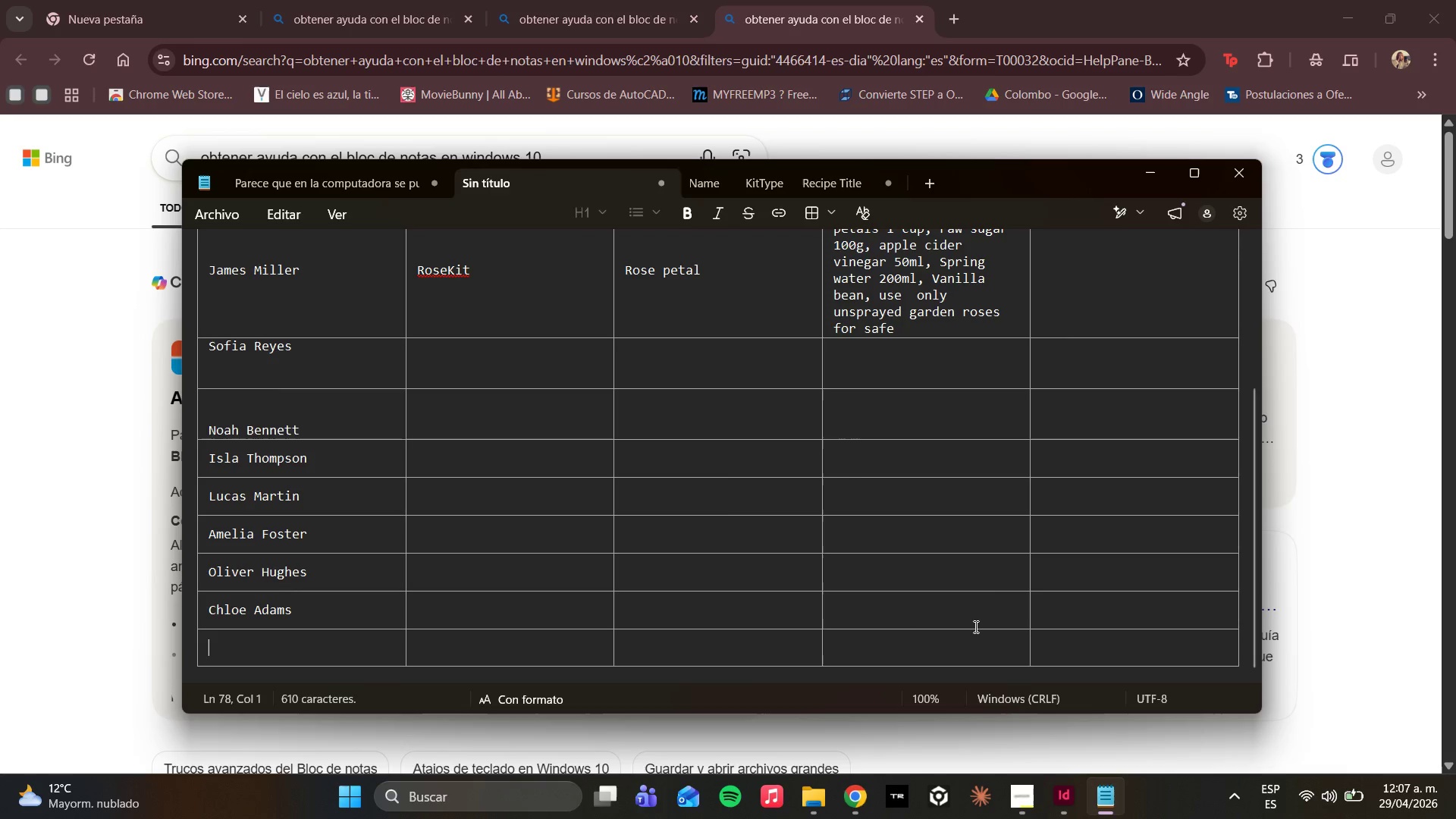 
type(Ethan Cooper)
 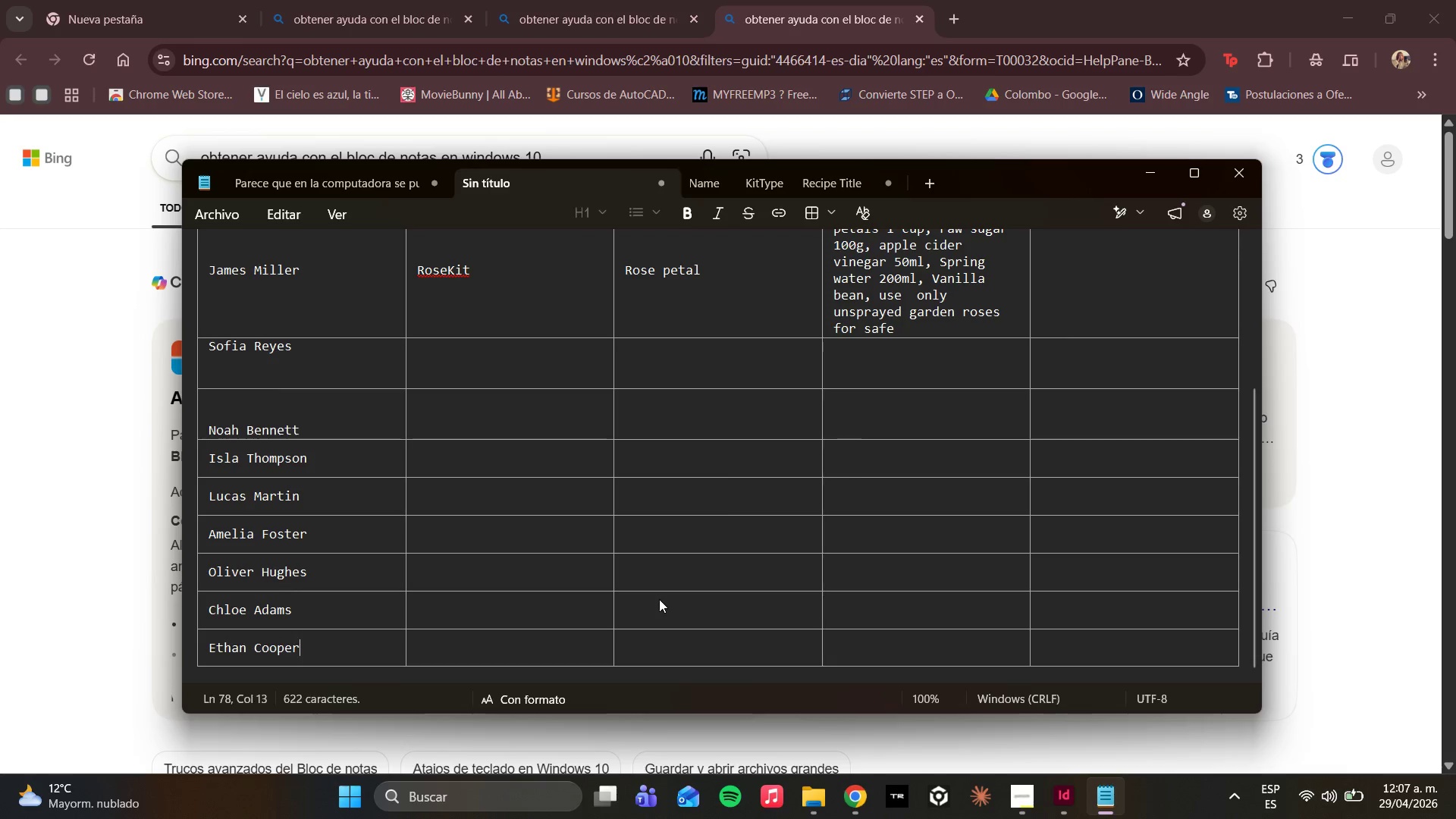 
key(Enter)
 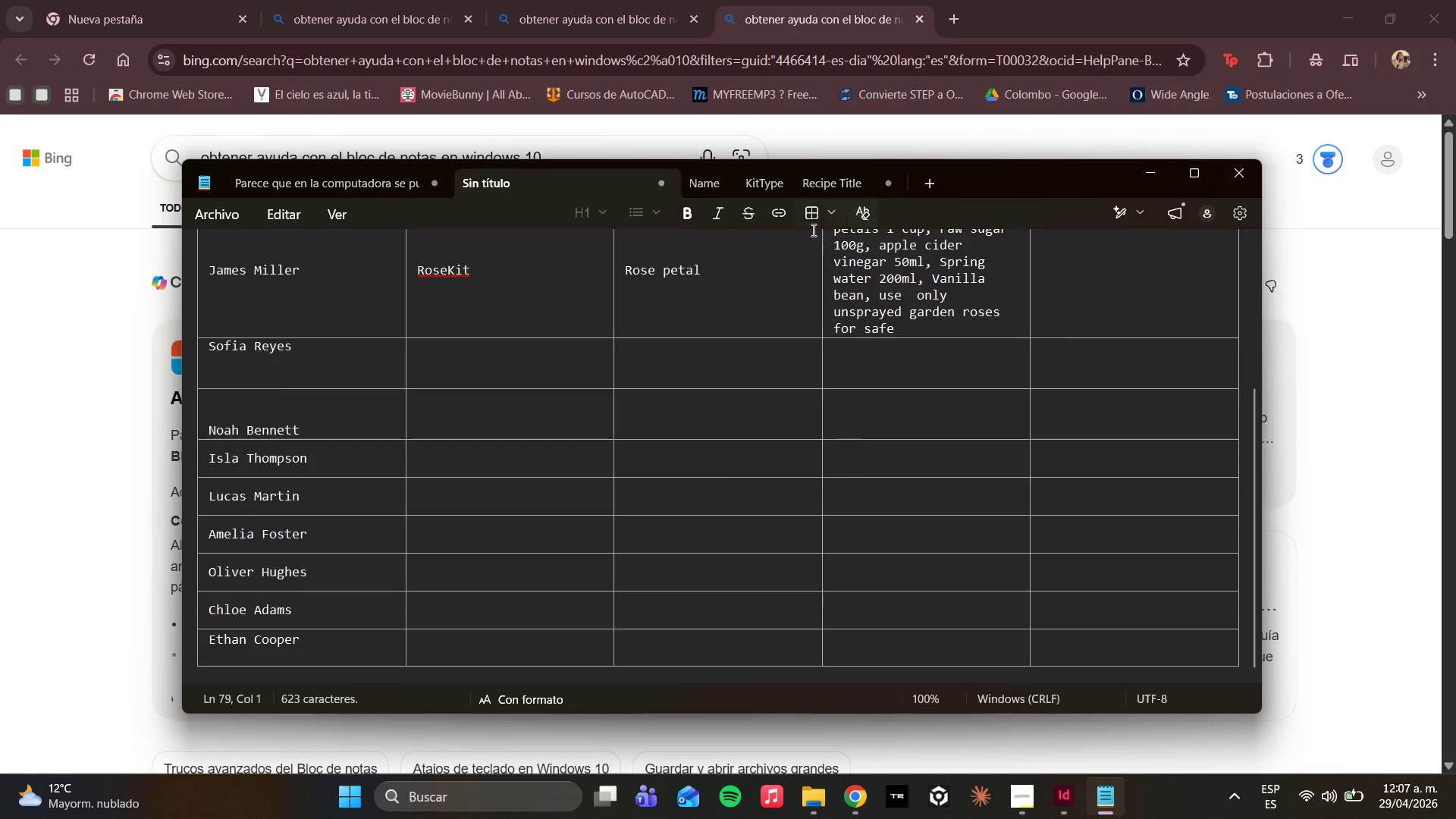 
left_click([826, 219])
 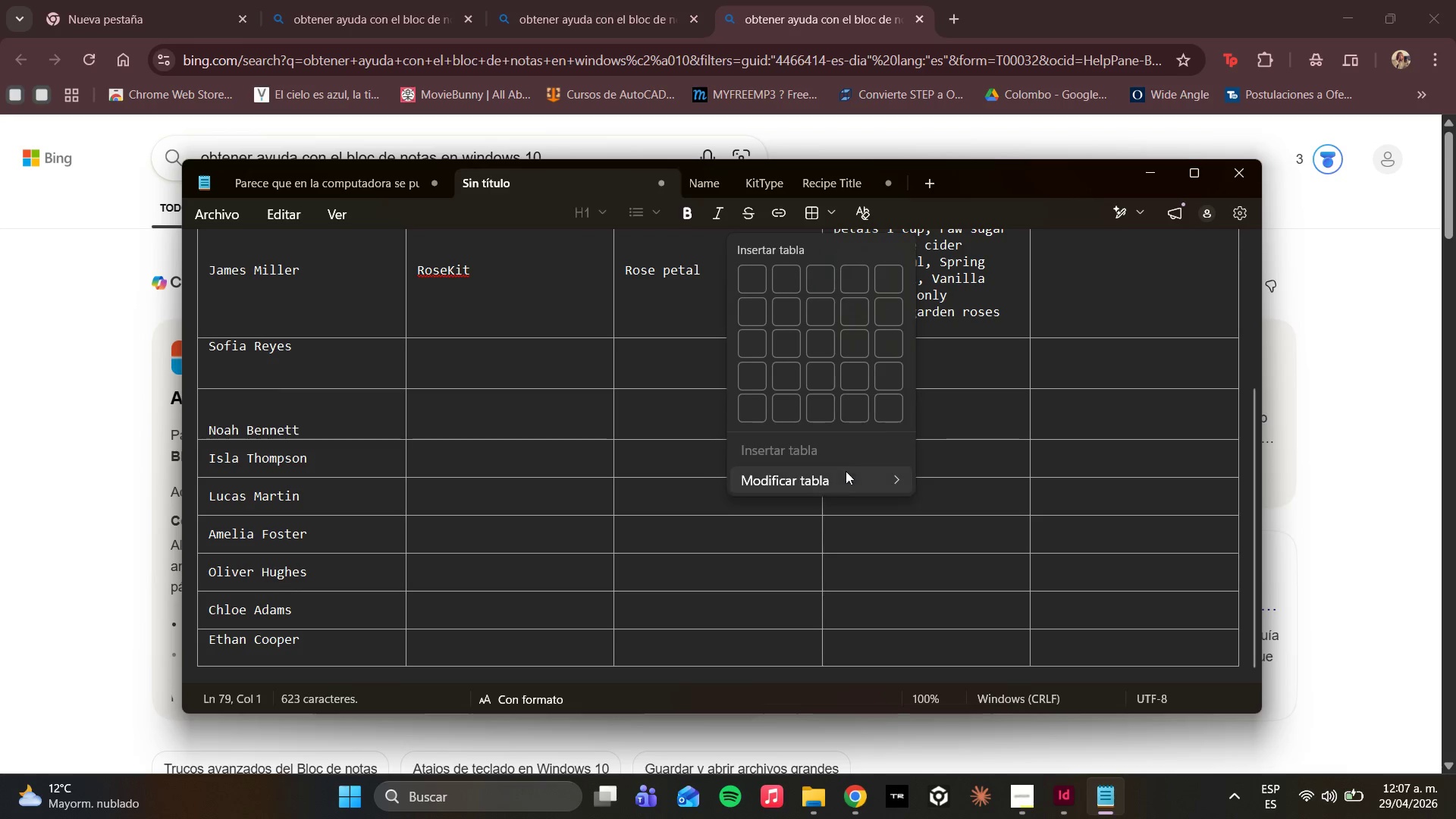 
left_click([846, 479])
 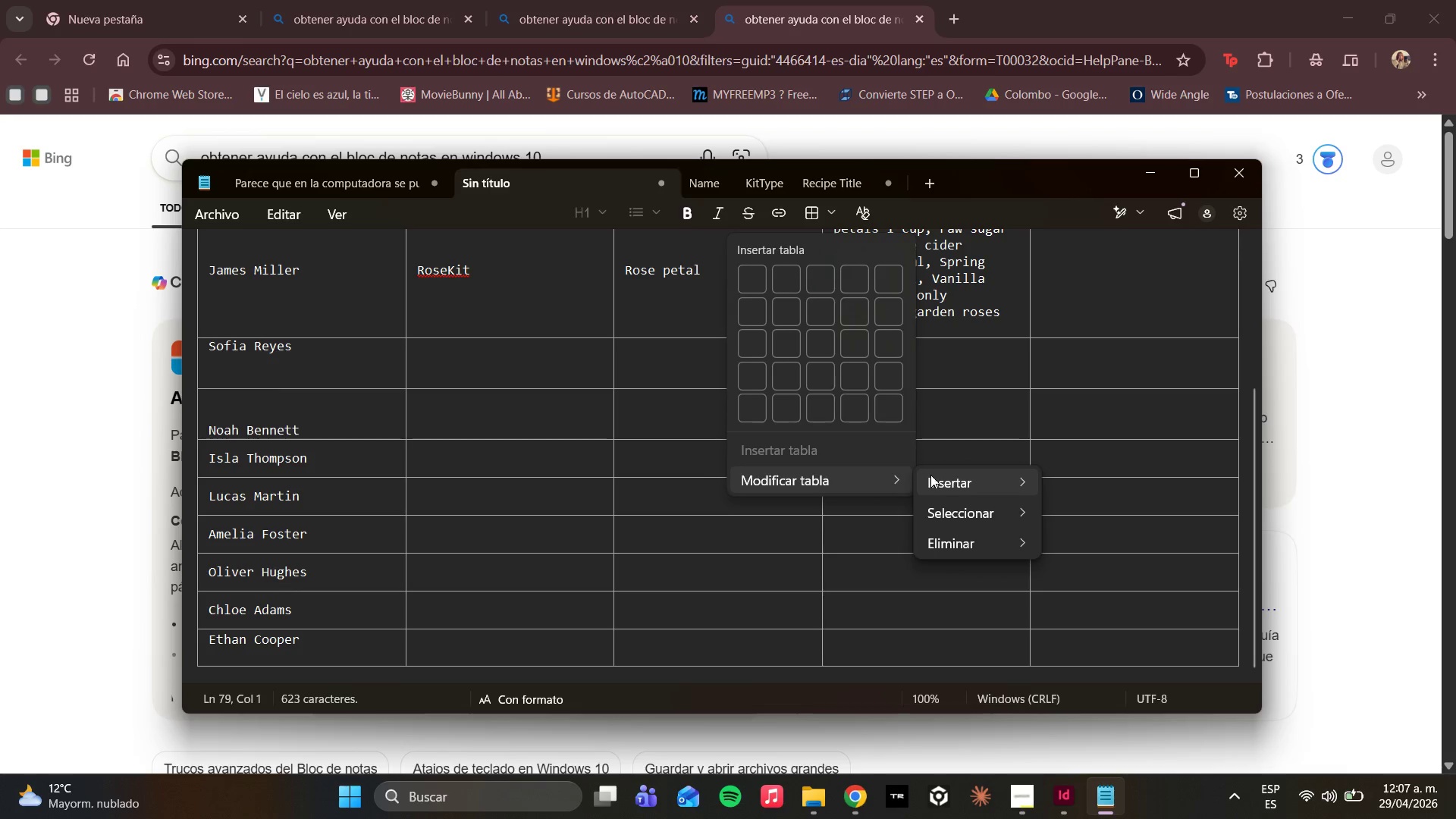 
left_click([940, 484])
 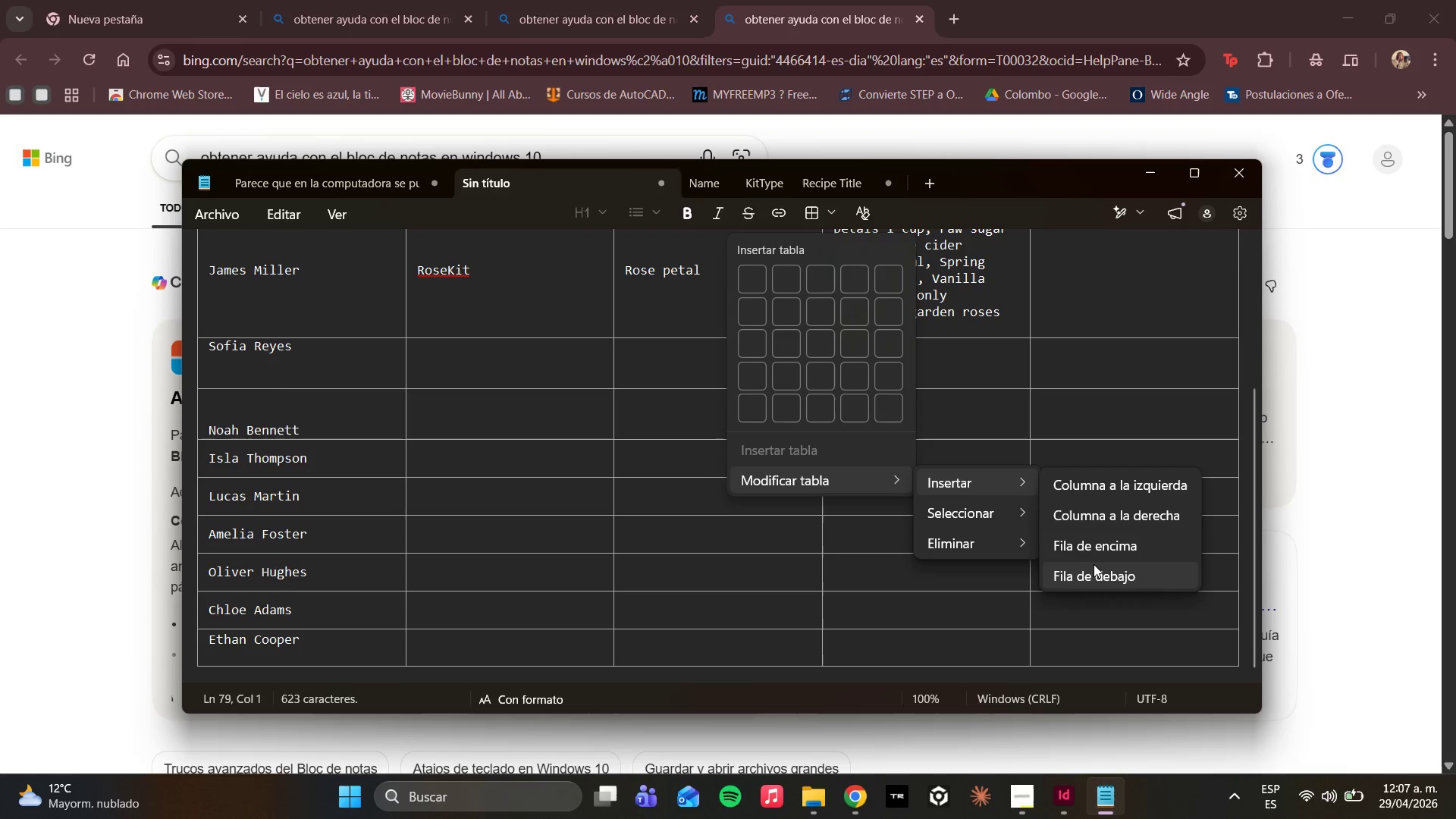 
left_click([1087, 576])
 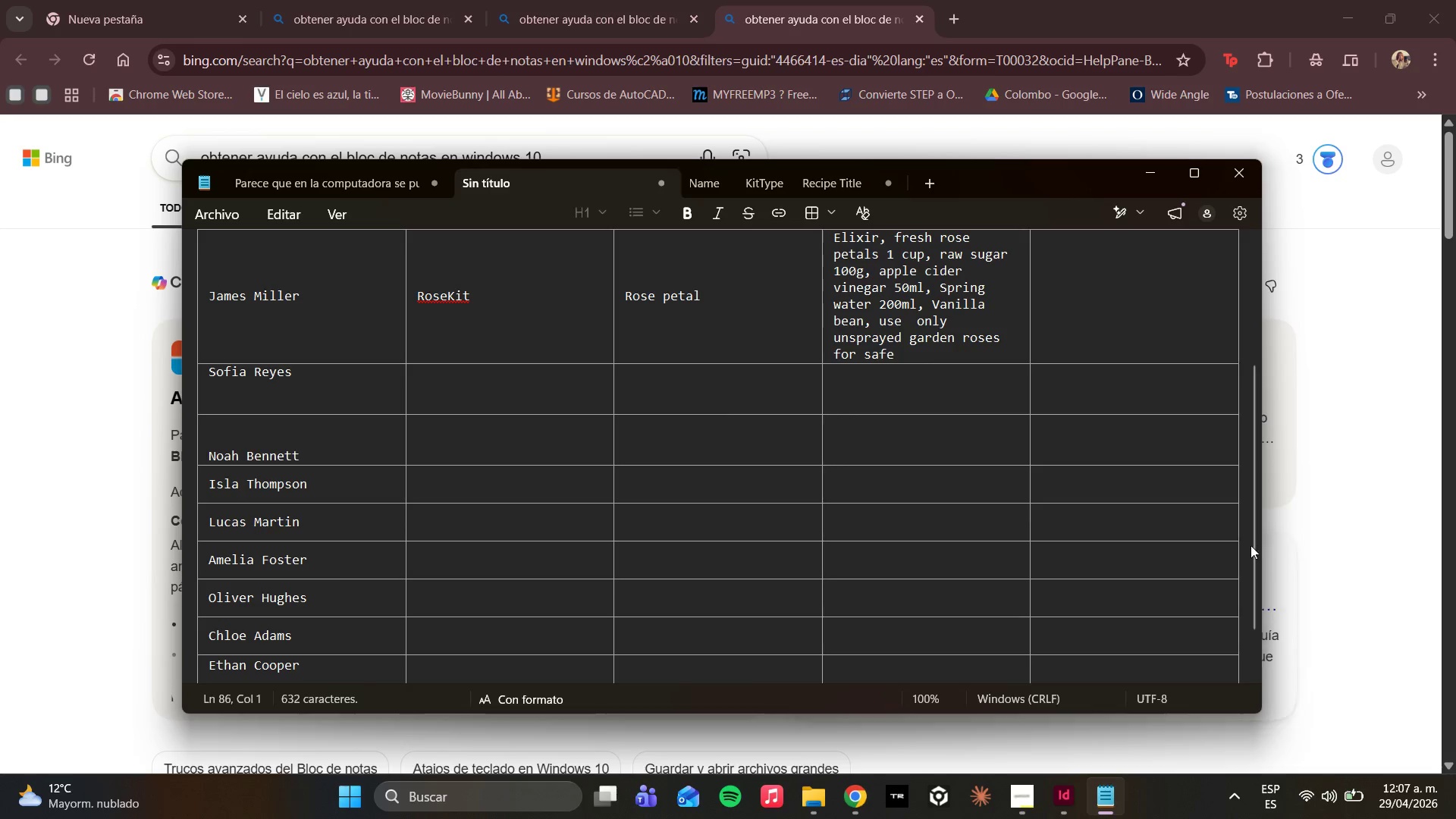 
left_click_drag(start_coordinate=[1255, 544], to_coordinate=[1257, 670])
 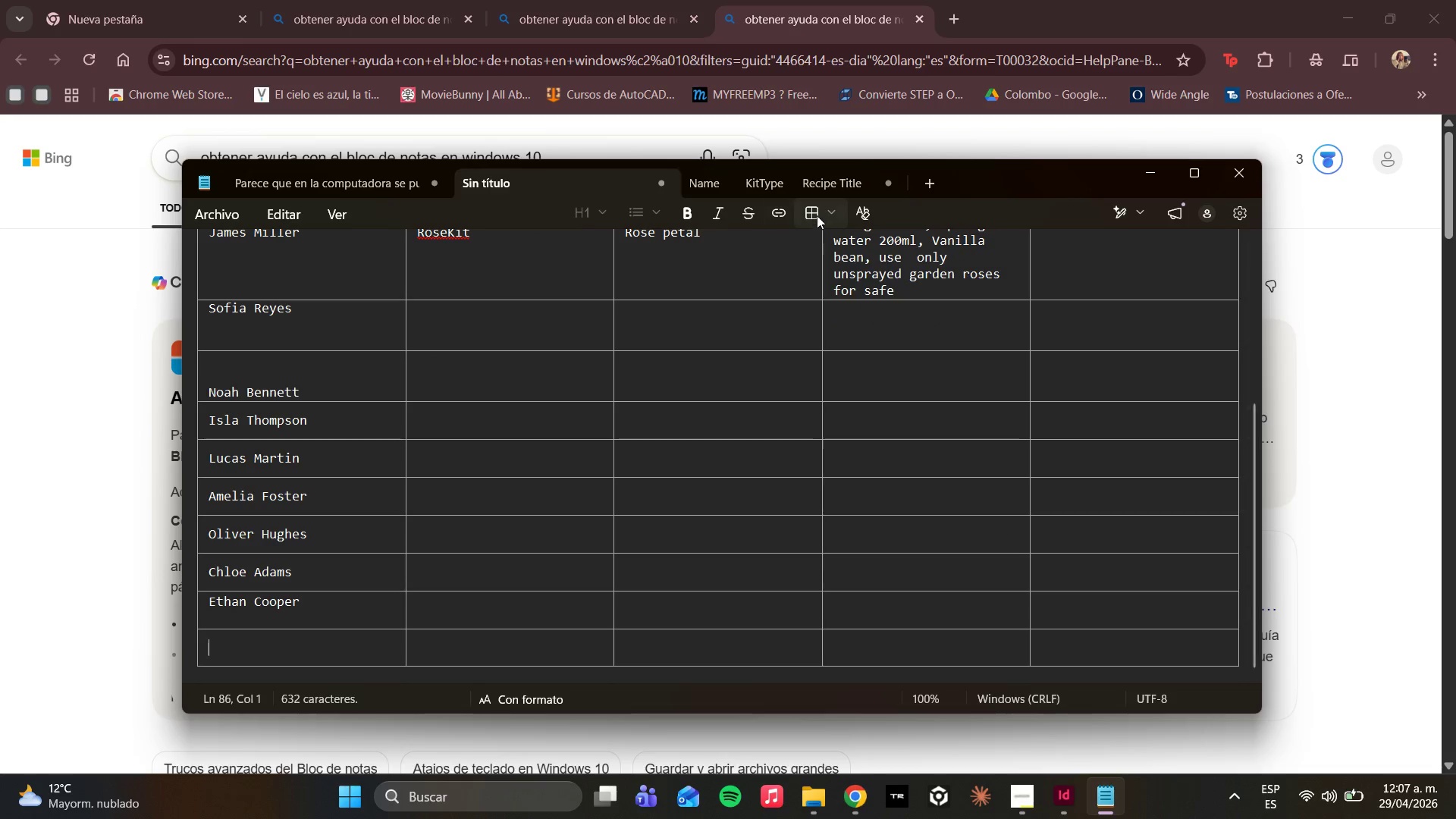 
left_click([836, 208])
 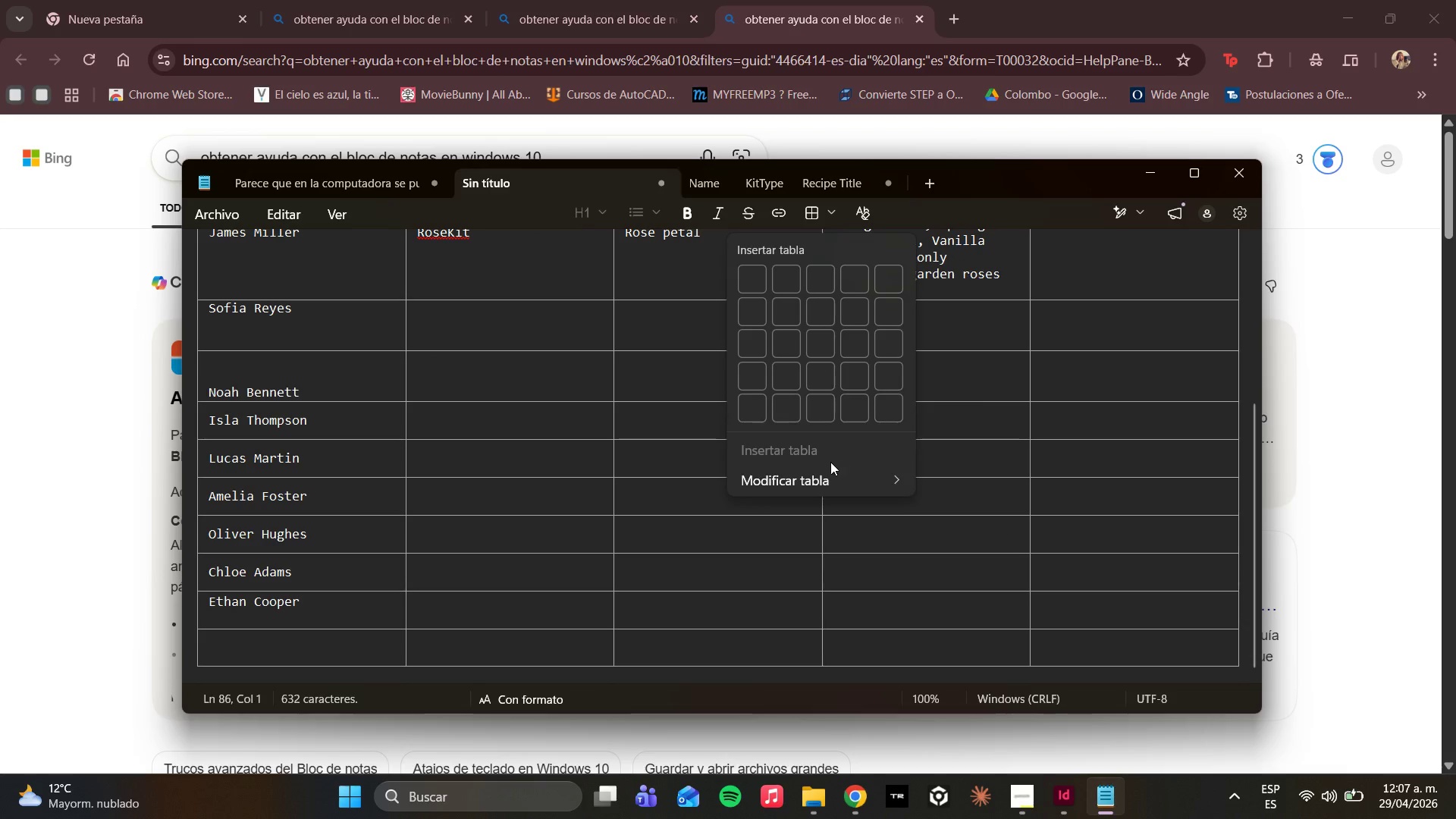 
left_click([829, 482])
 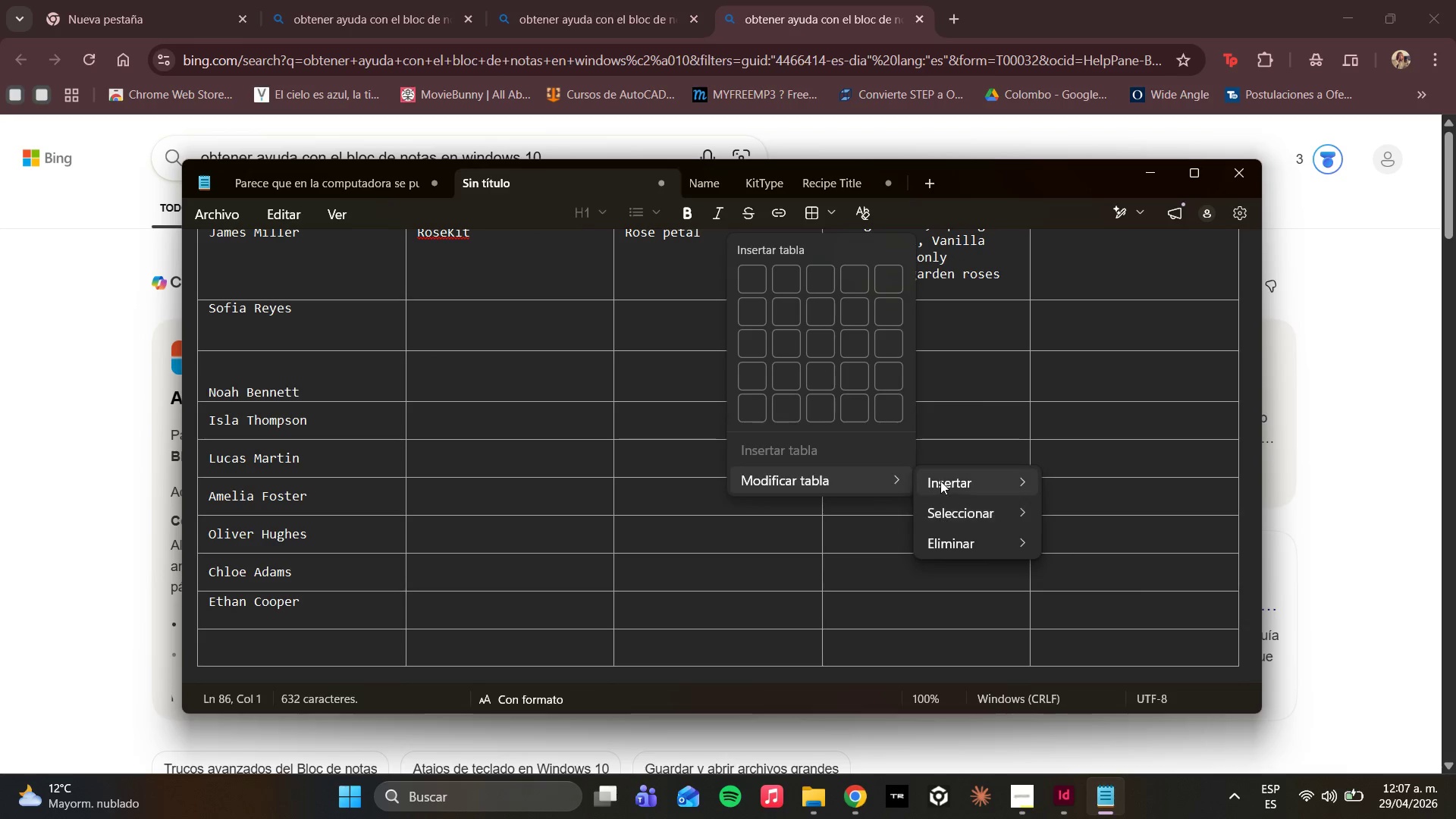 
left_click([940, 482])
 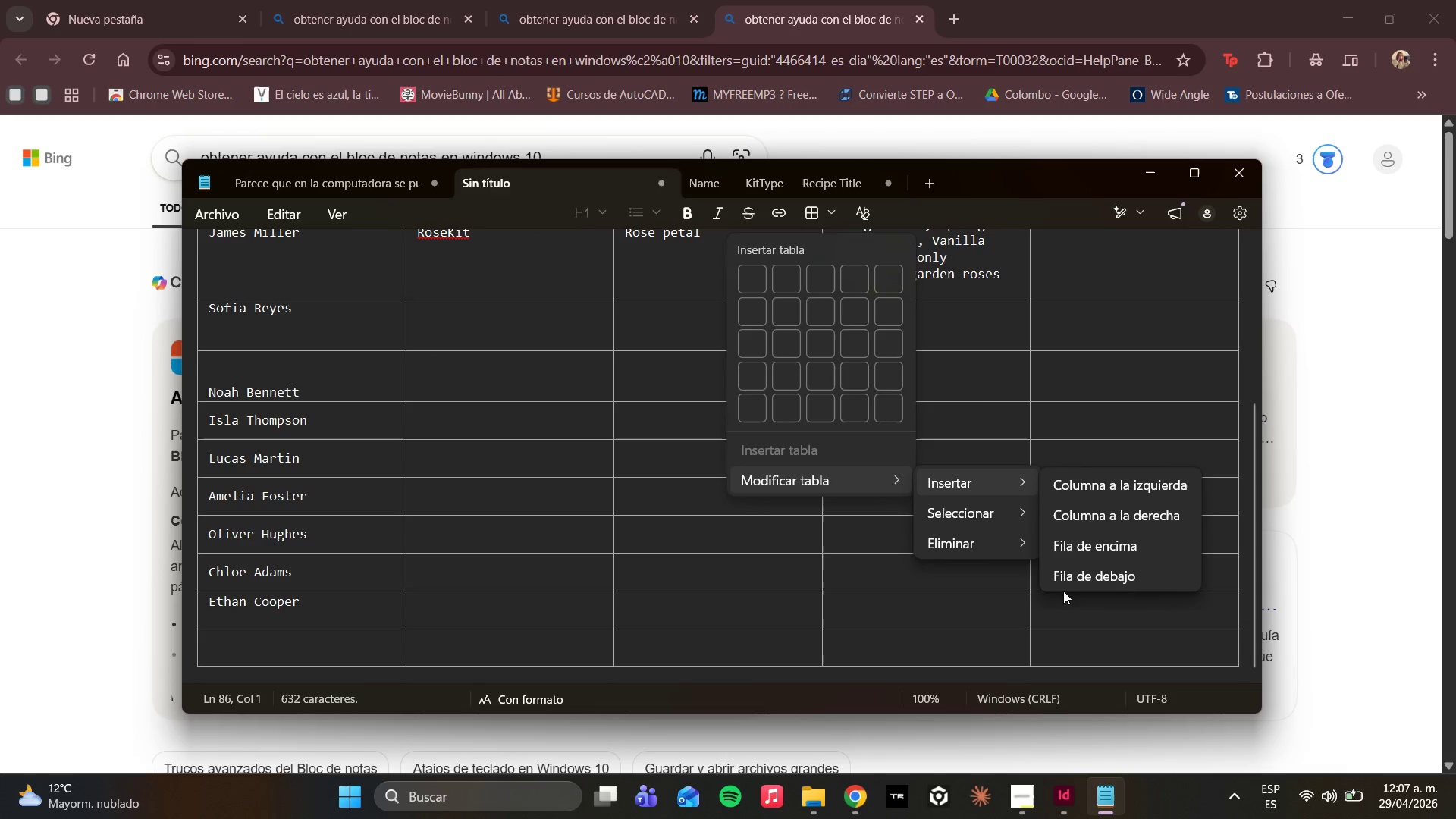 
left_click([1062, 581])
 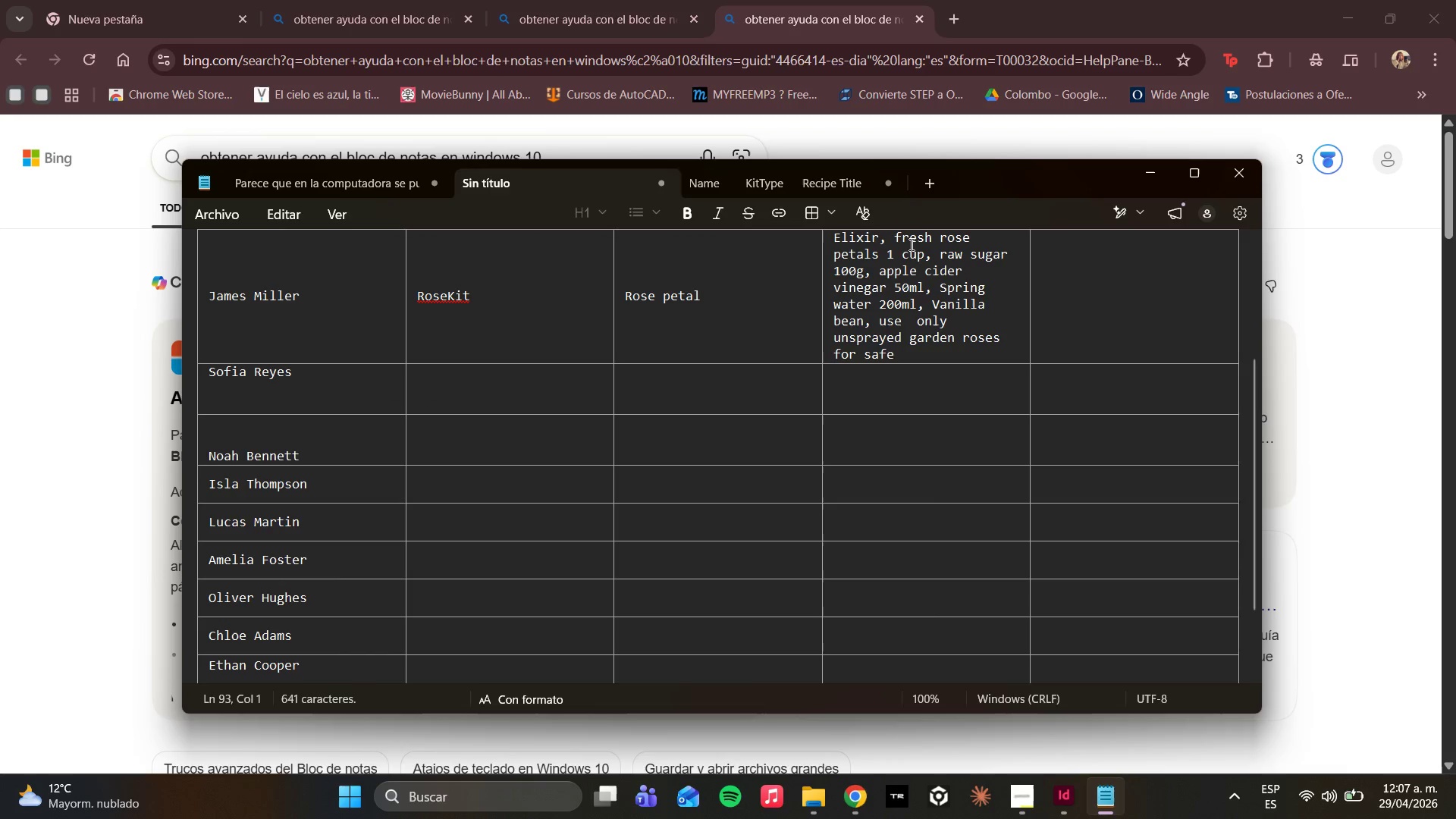 
left_click([833, 211])
 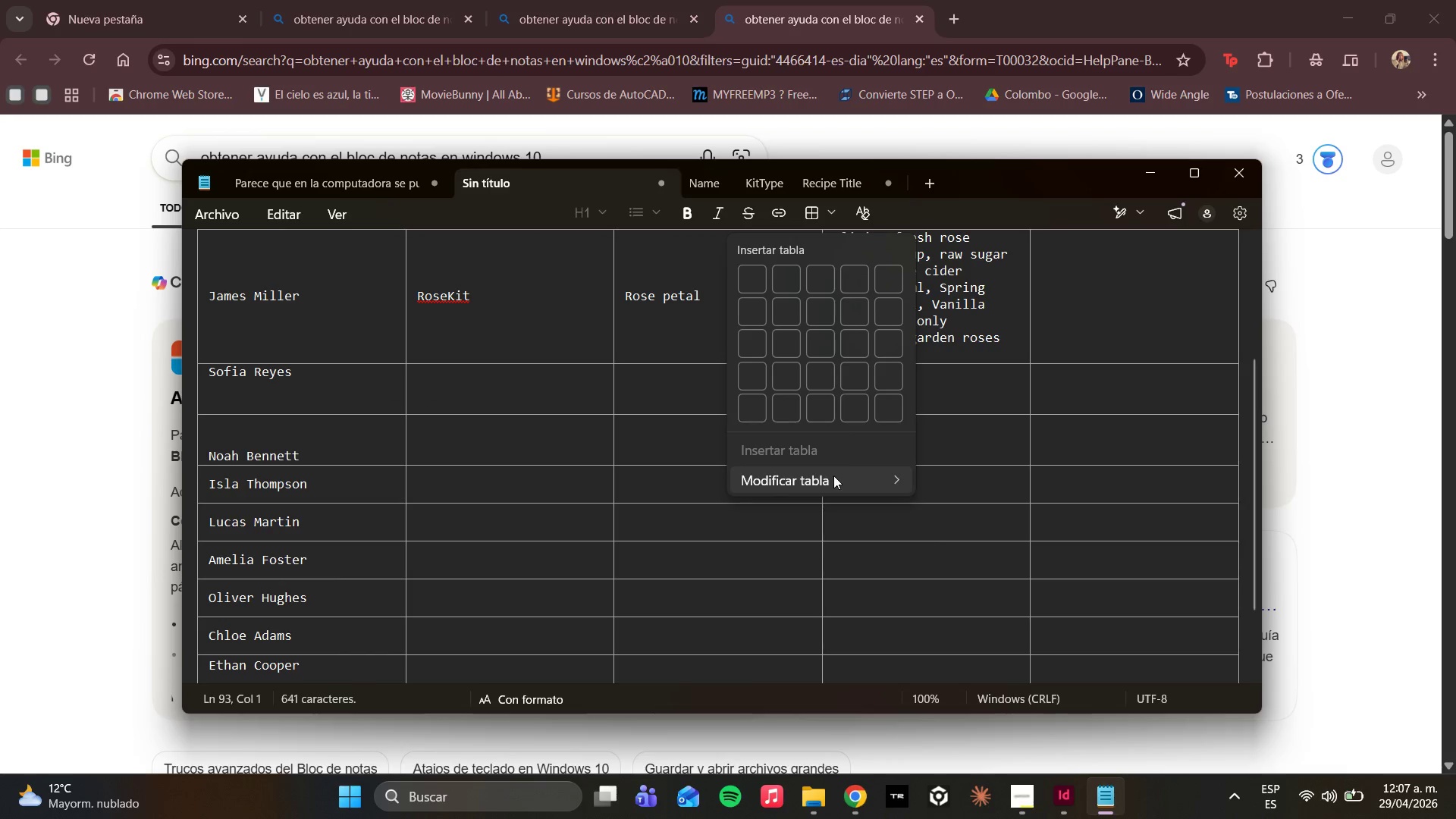 
left_click([833, 478])
 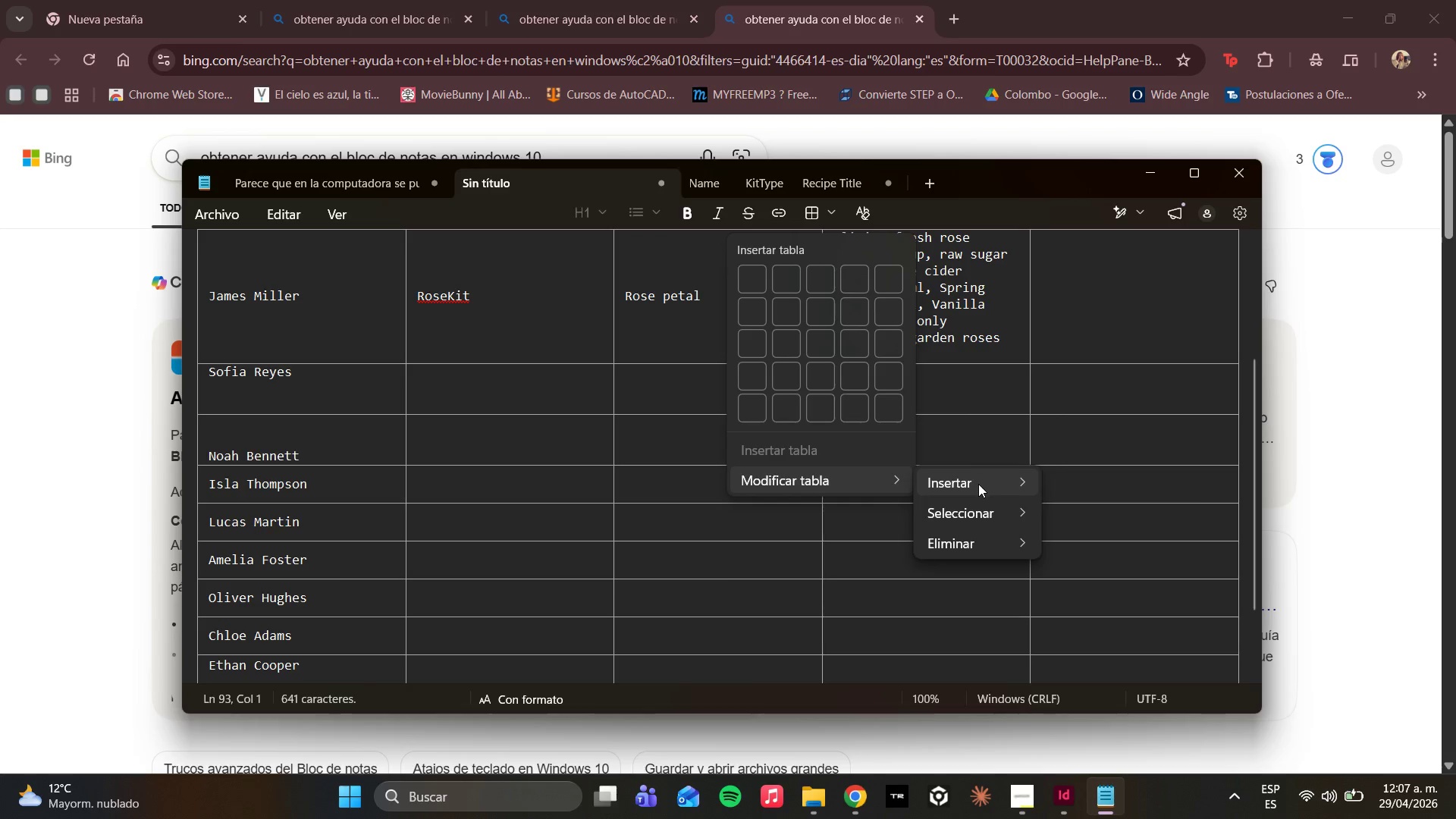 
left_click([978, 484])
 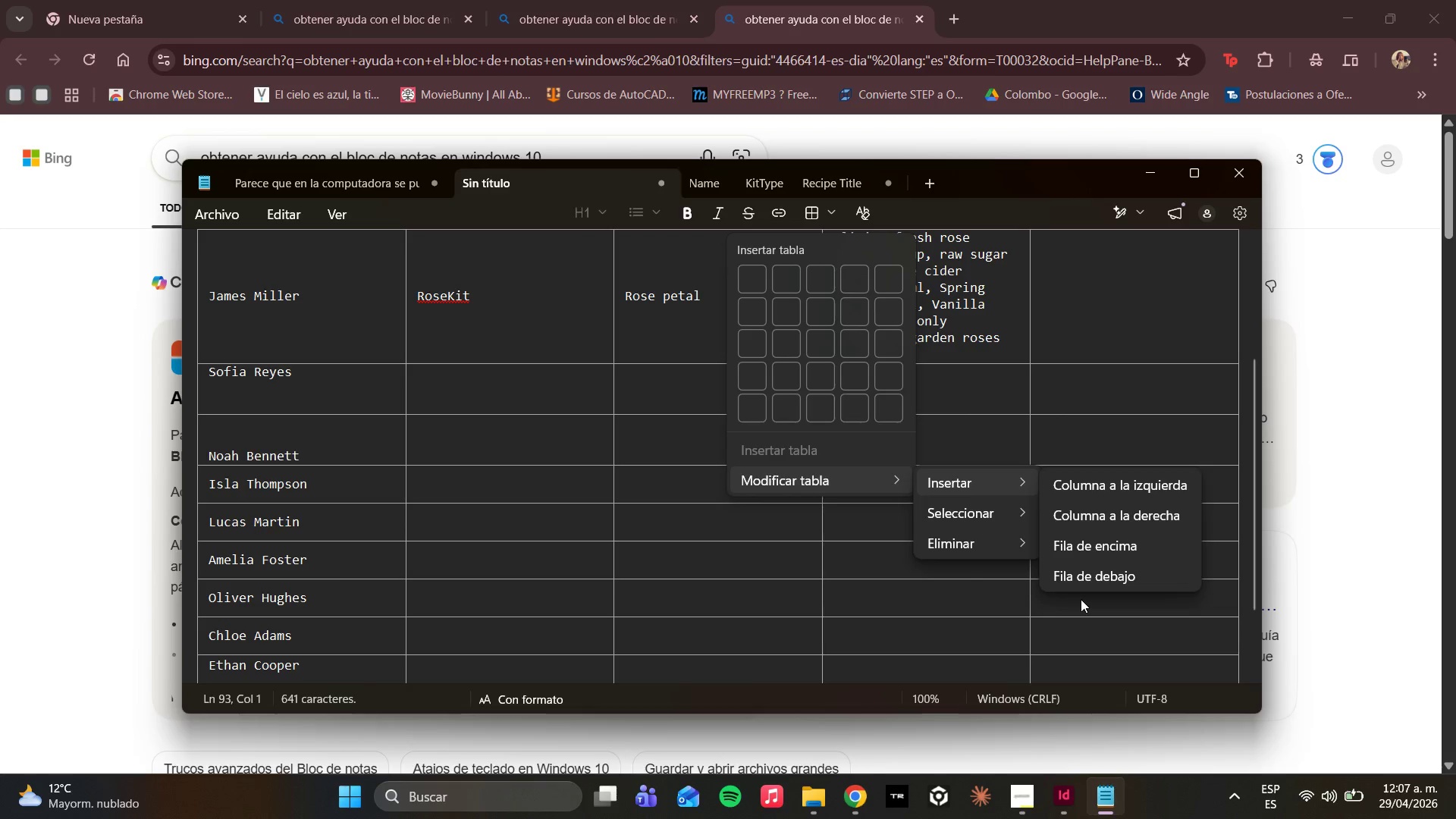 
left_click([1078, 586])
 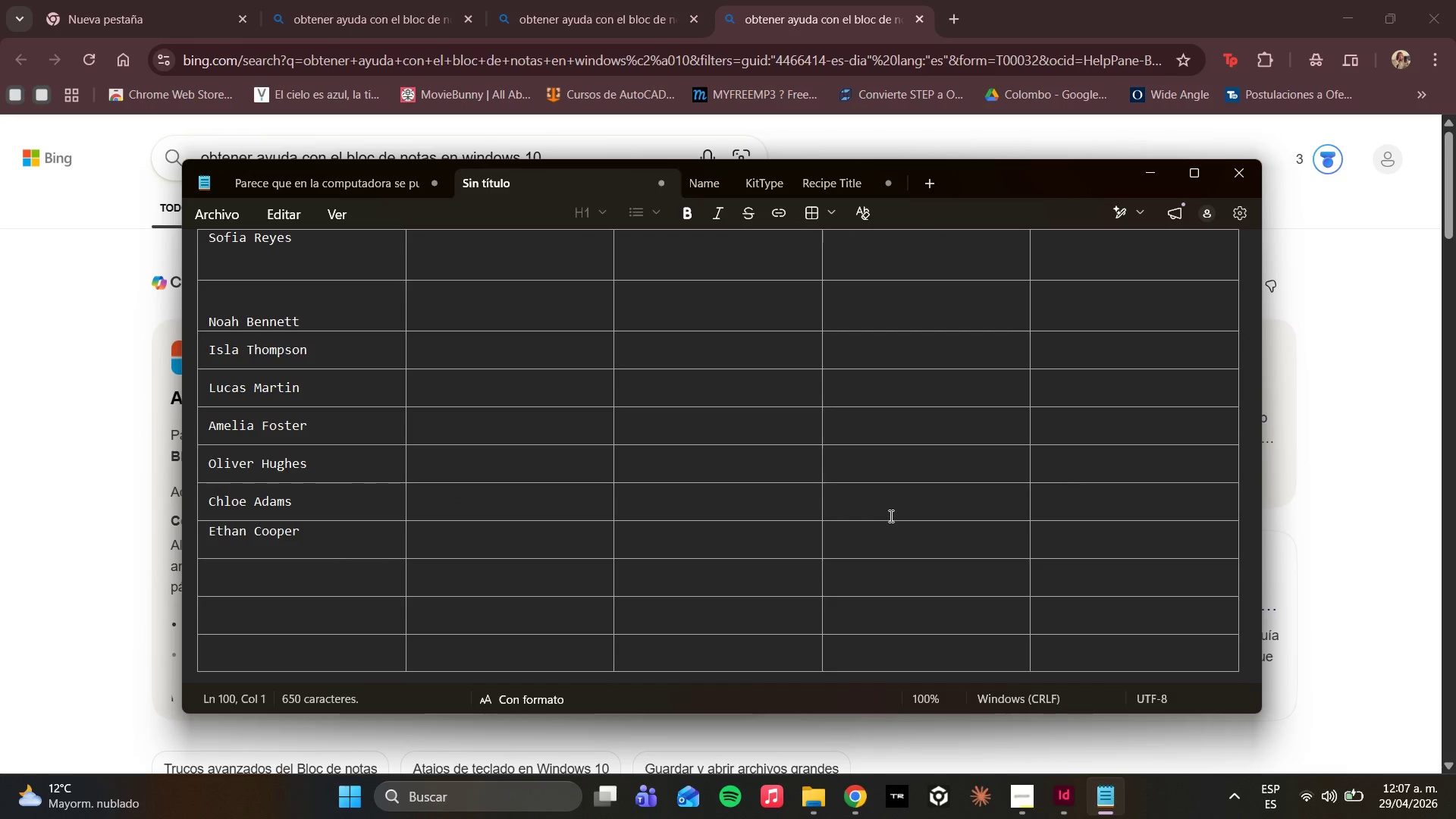 
wait(5.3)
 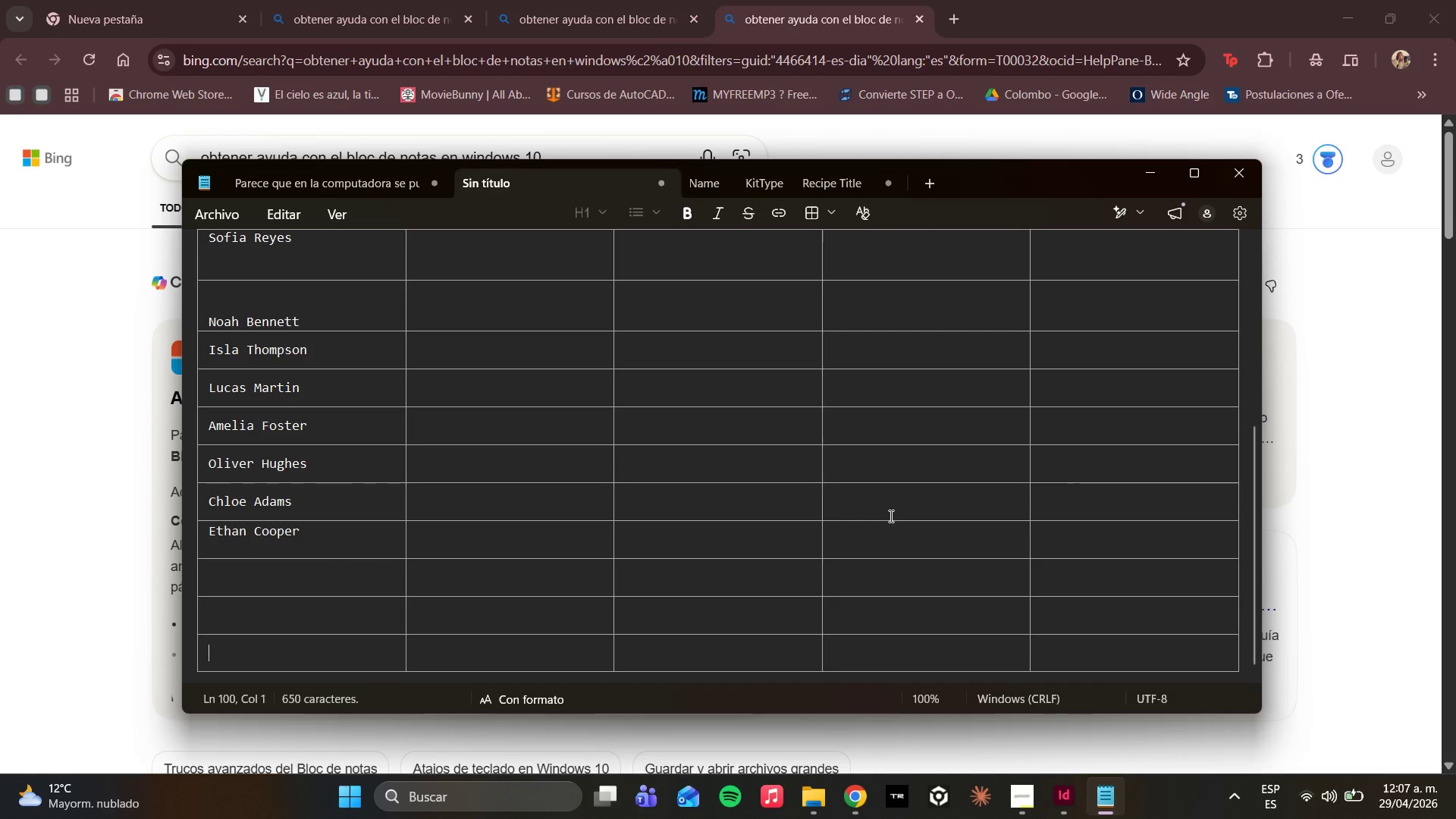 
left_click([357, 572])
 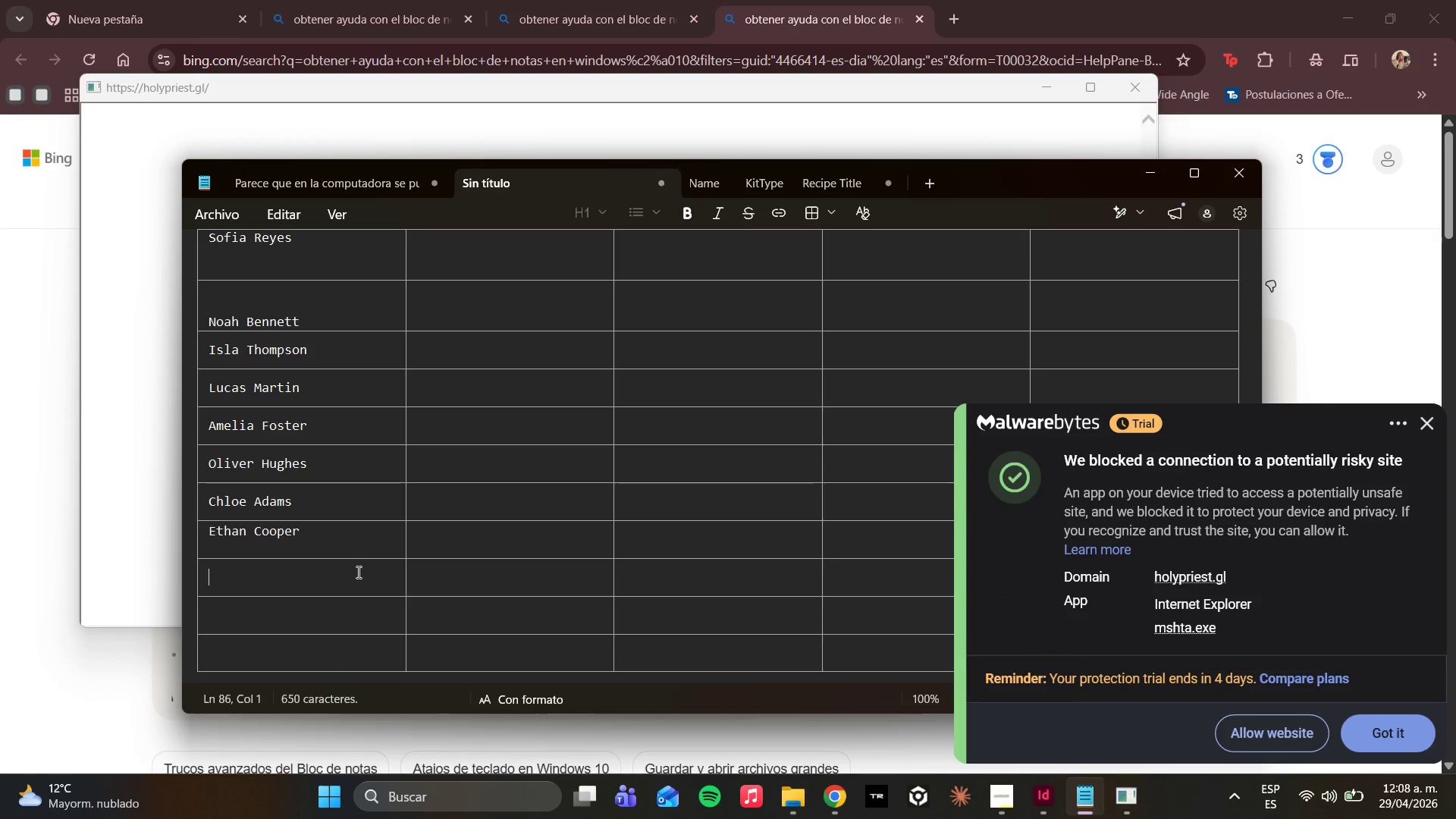 
wait(5.72)
 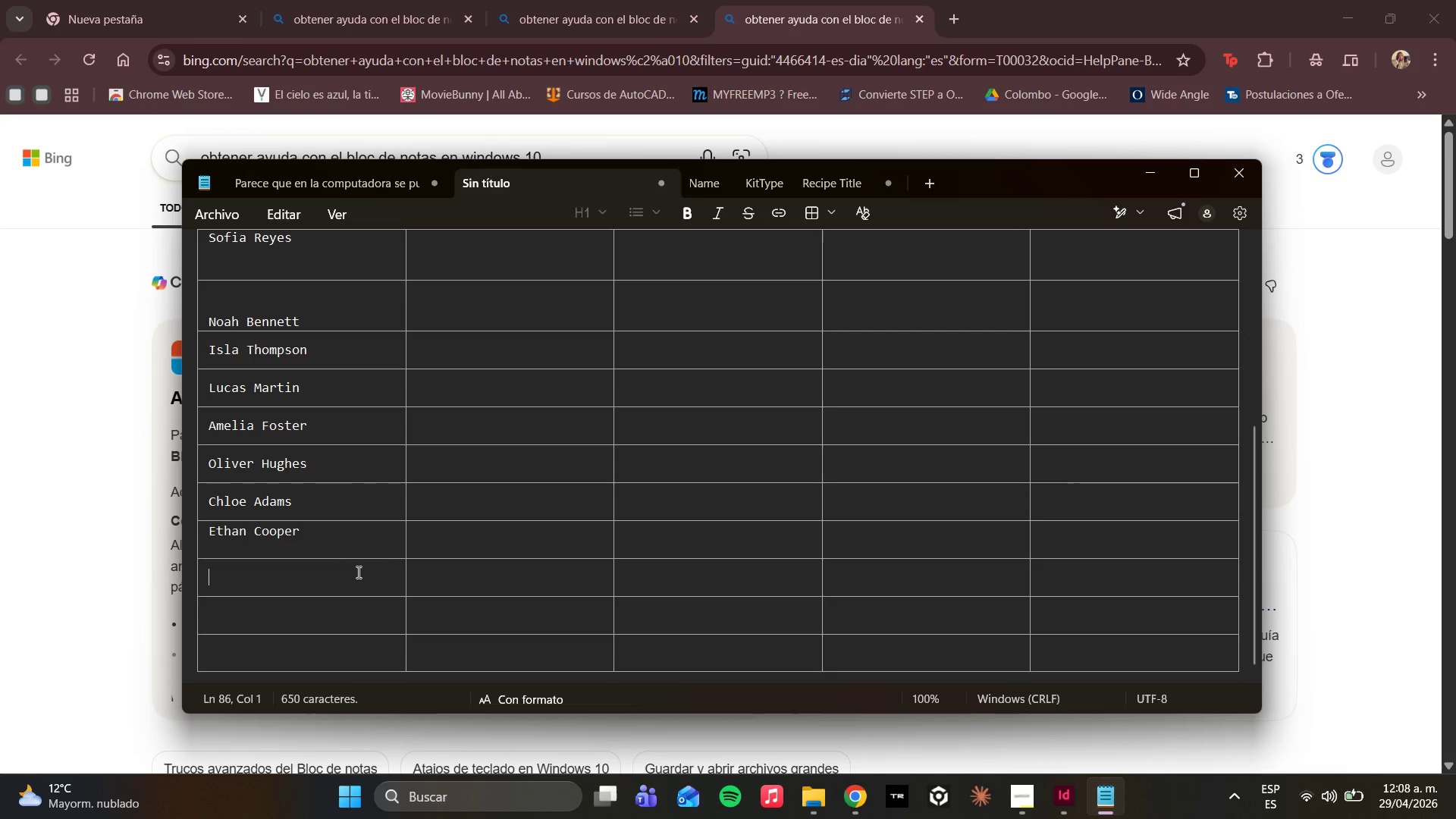 
left_click([1398, 729])
 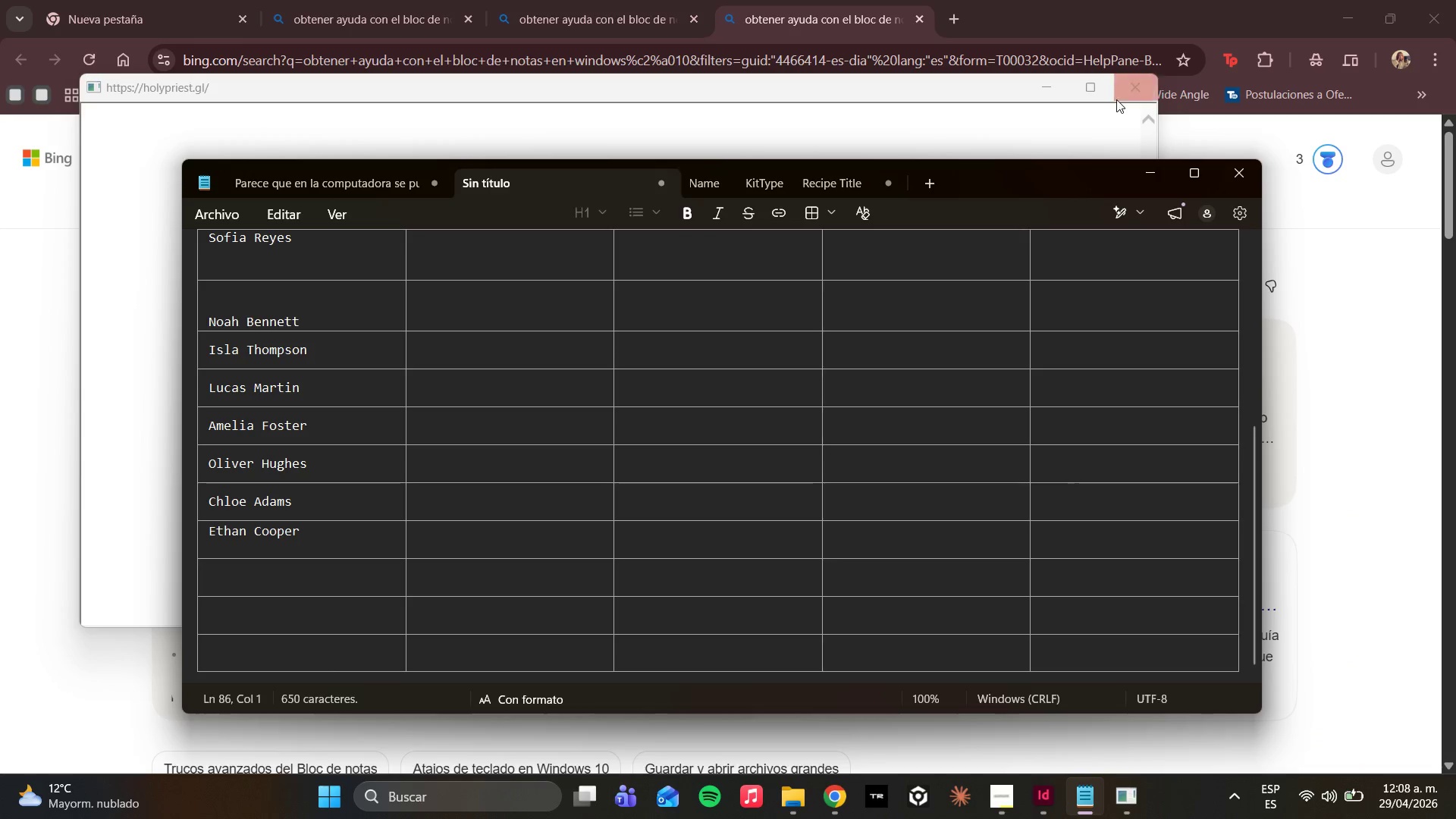 
left_click([1123, 92])
 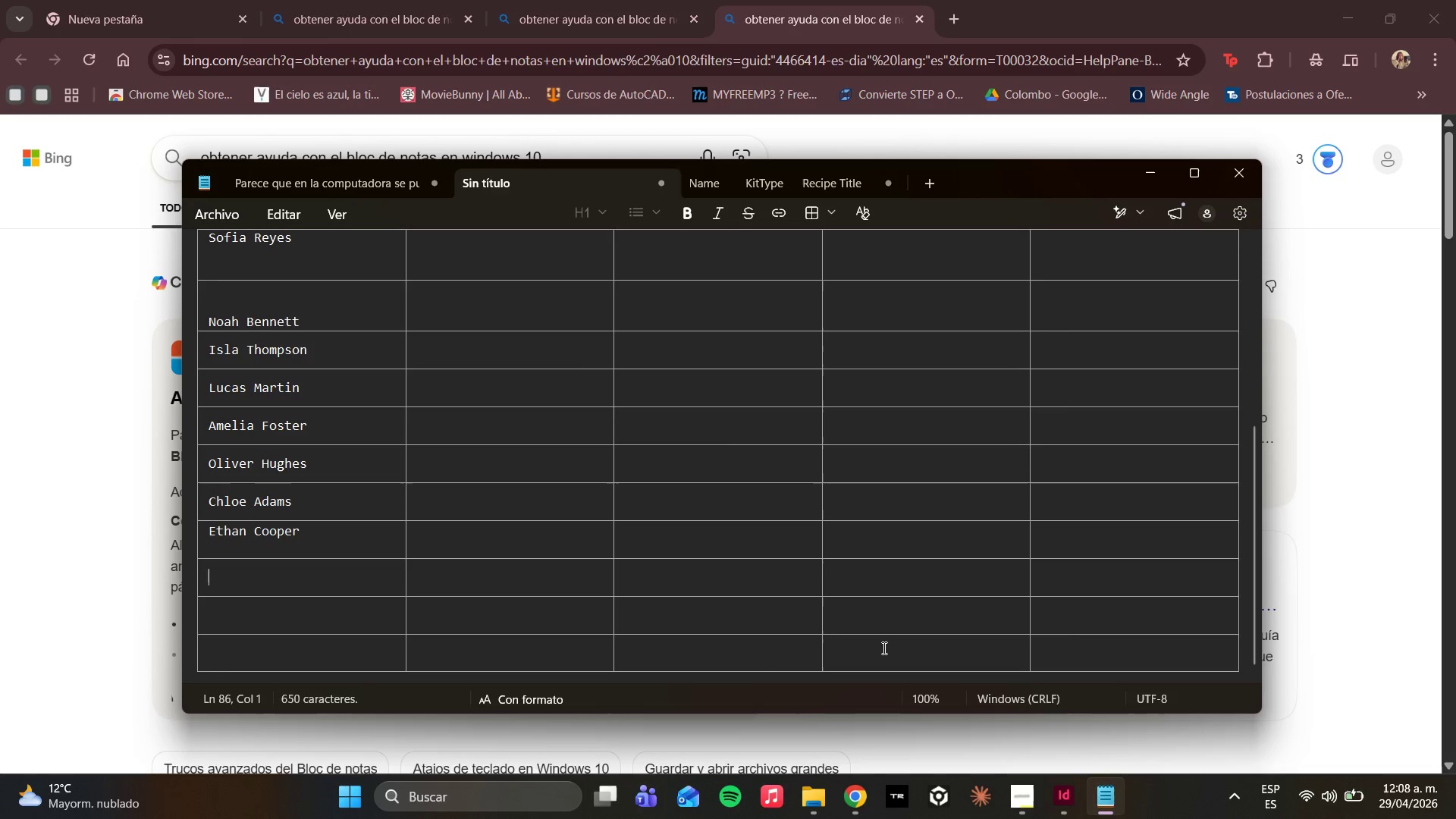 
type(Mia )
 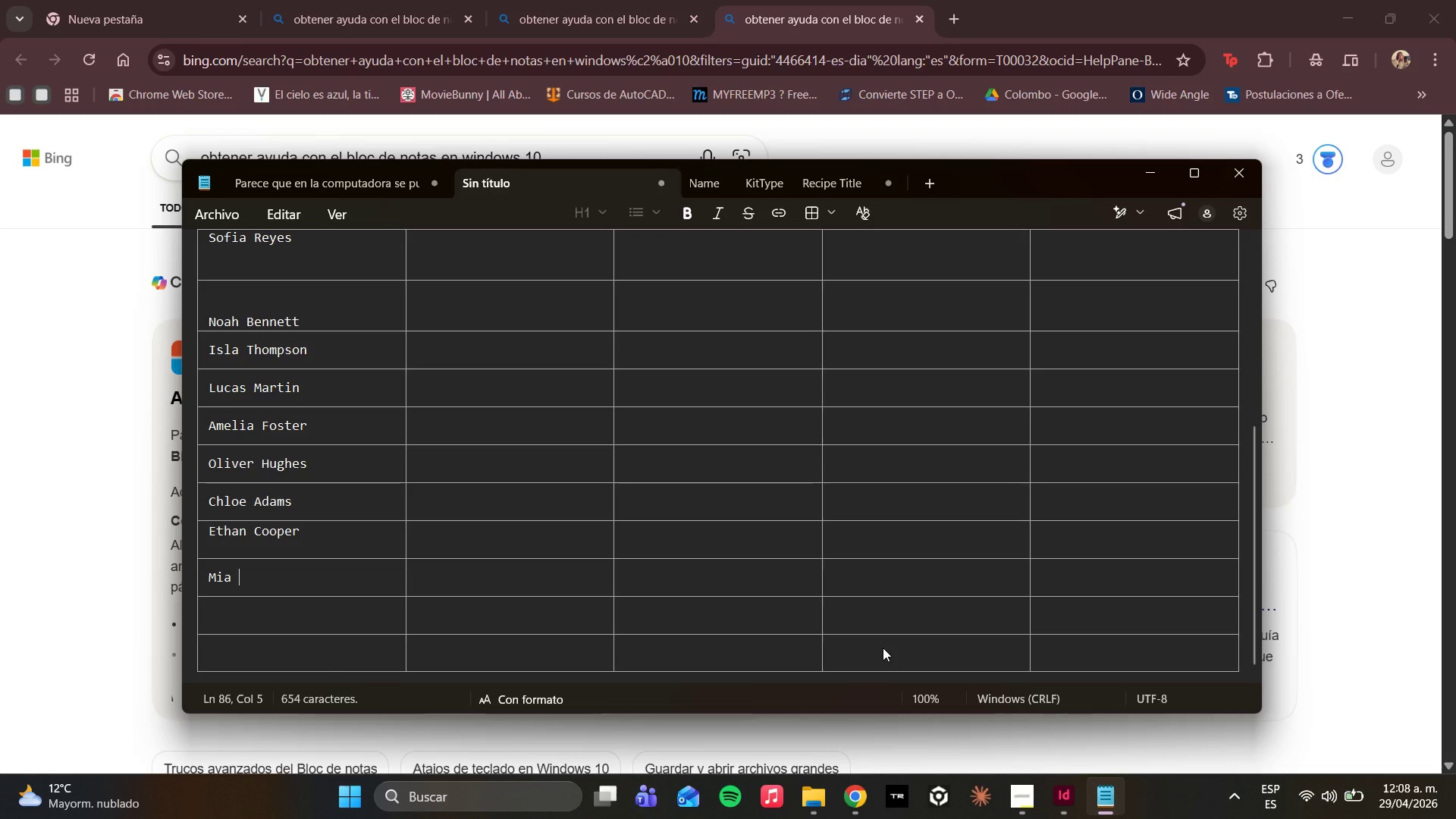 
type(Wallace)
 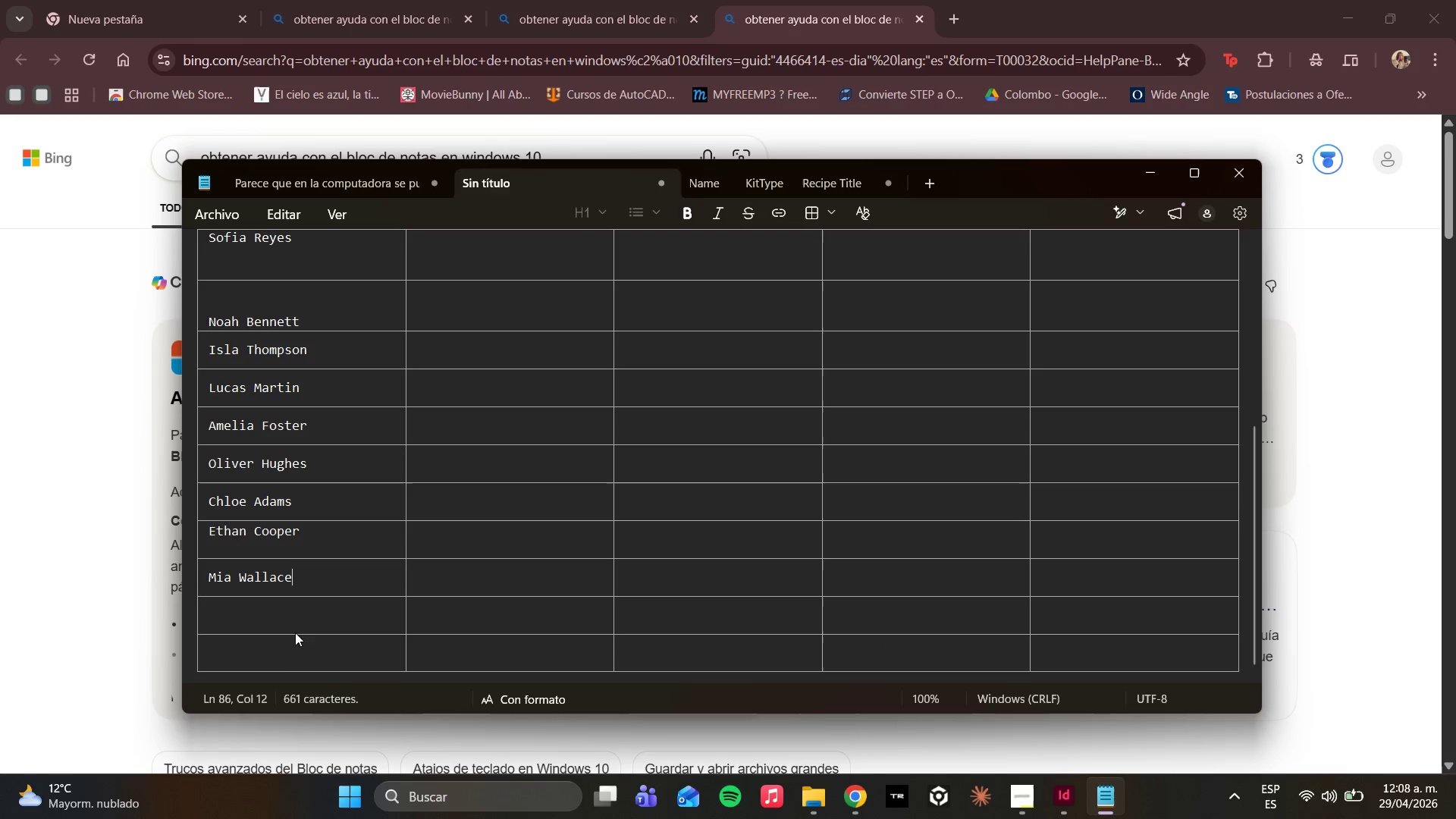 
left_click([290, 615])
 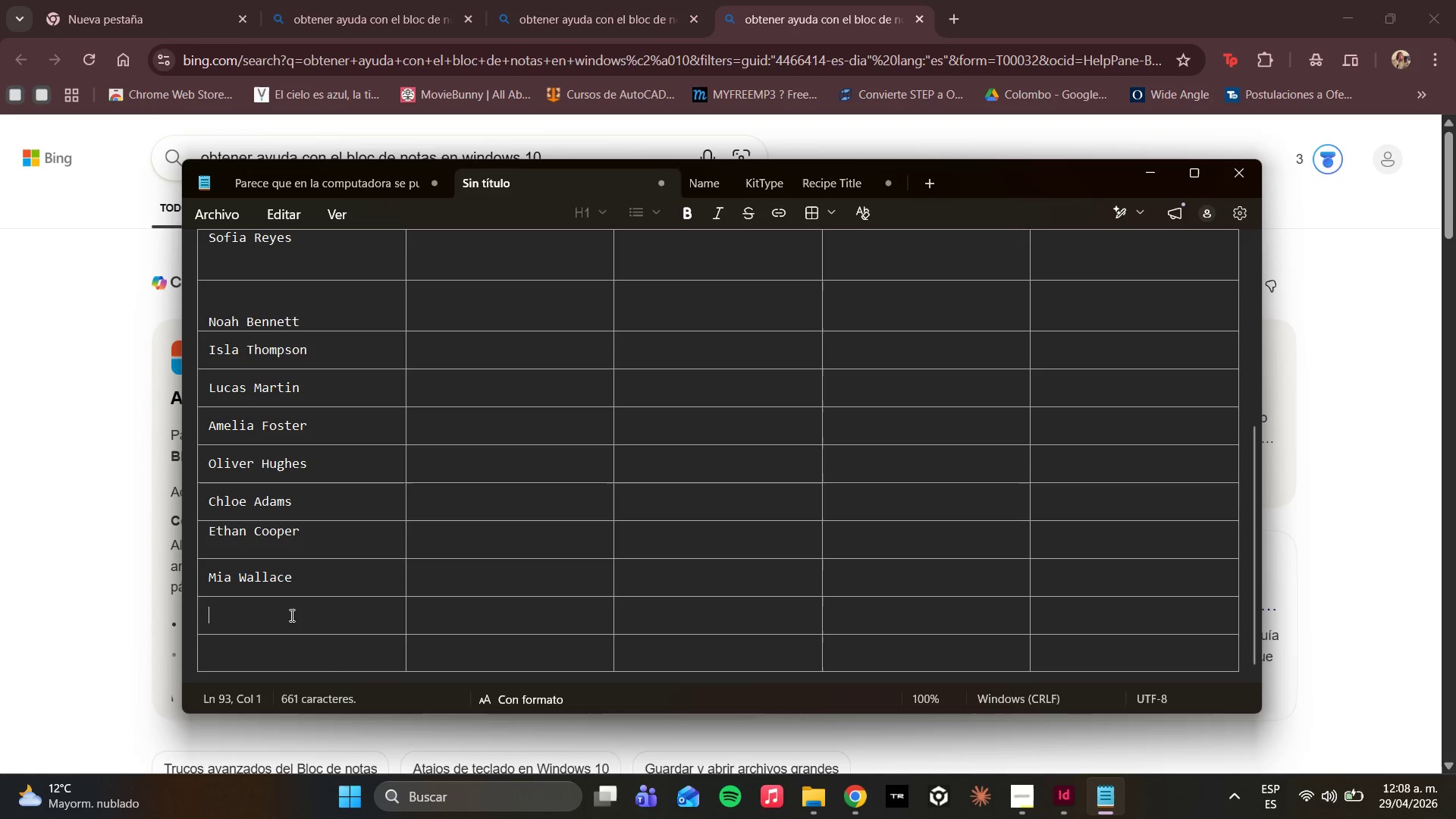 
wait(7.5)
 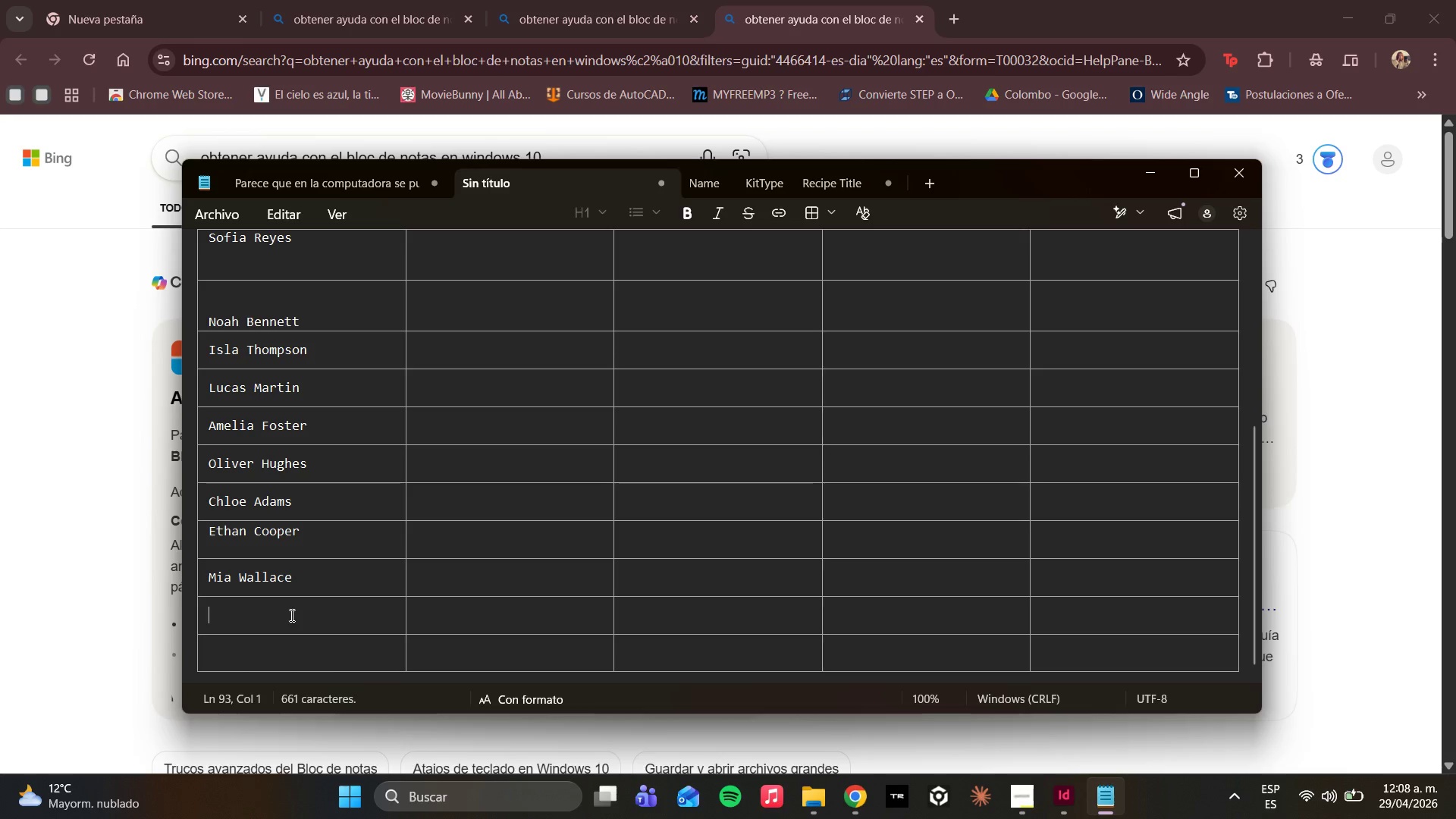 
type(Henry Scott)
 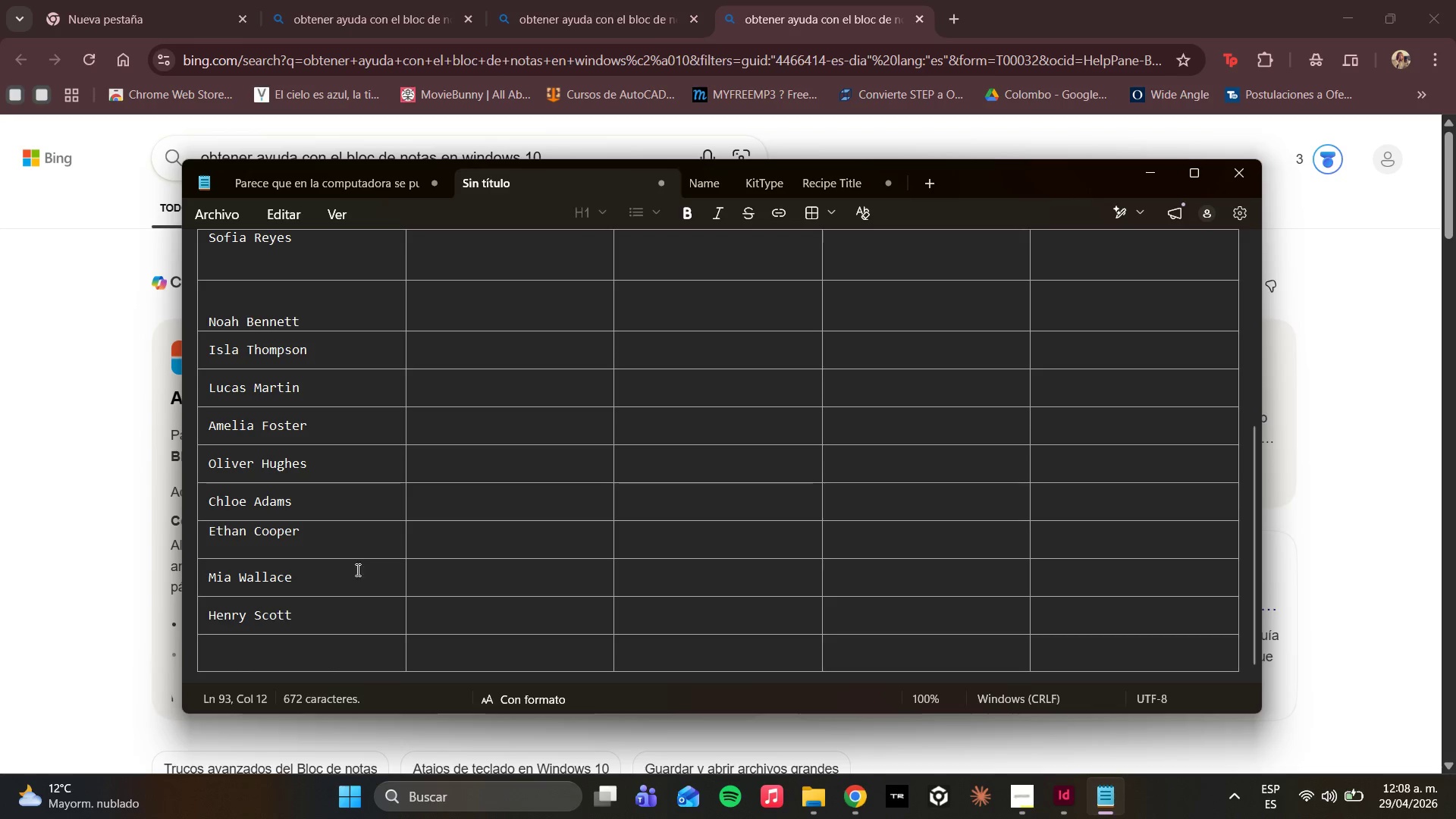 
left_click([303, 661])
 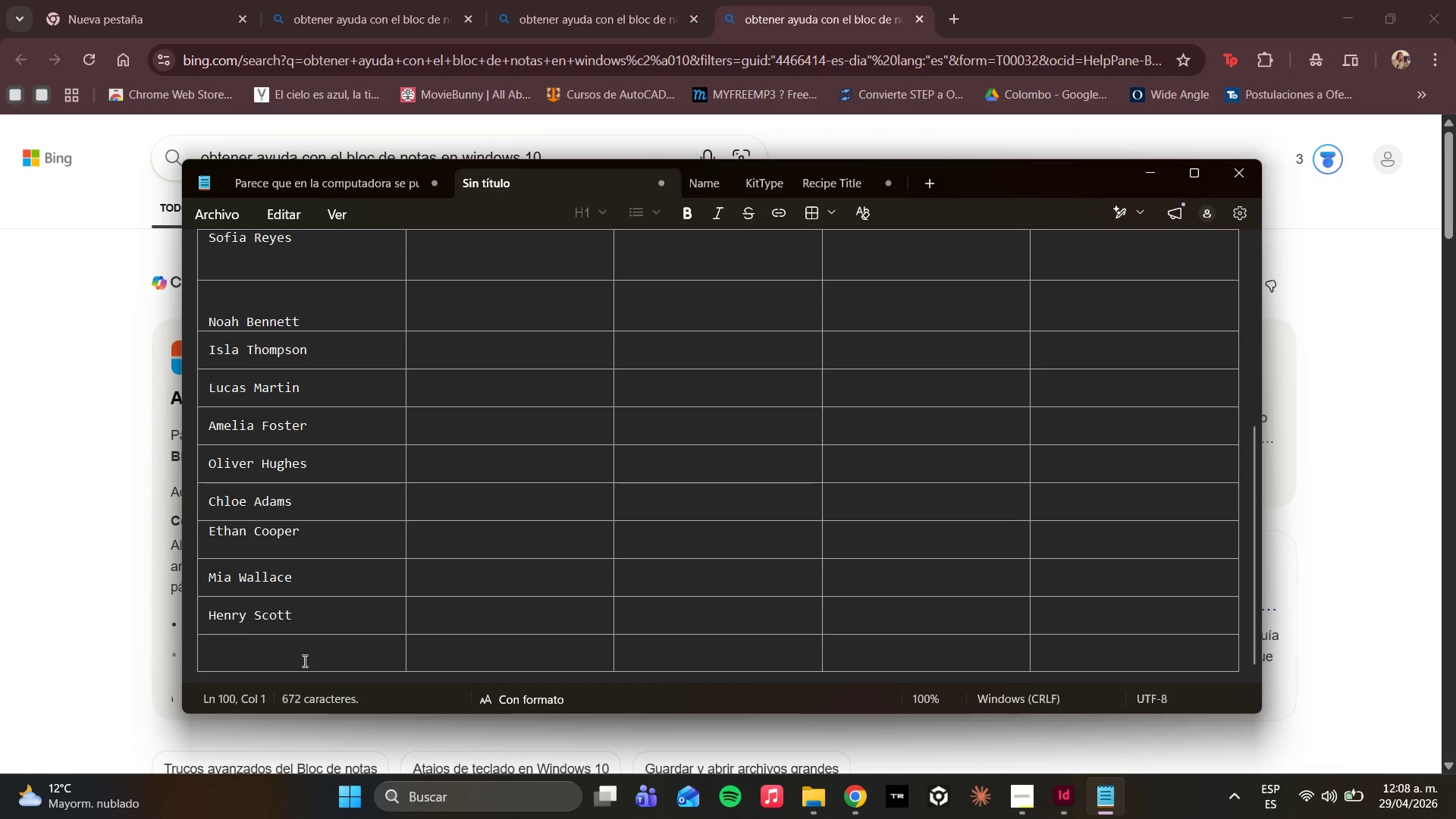 
type(Graces Turner)
 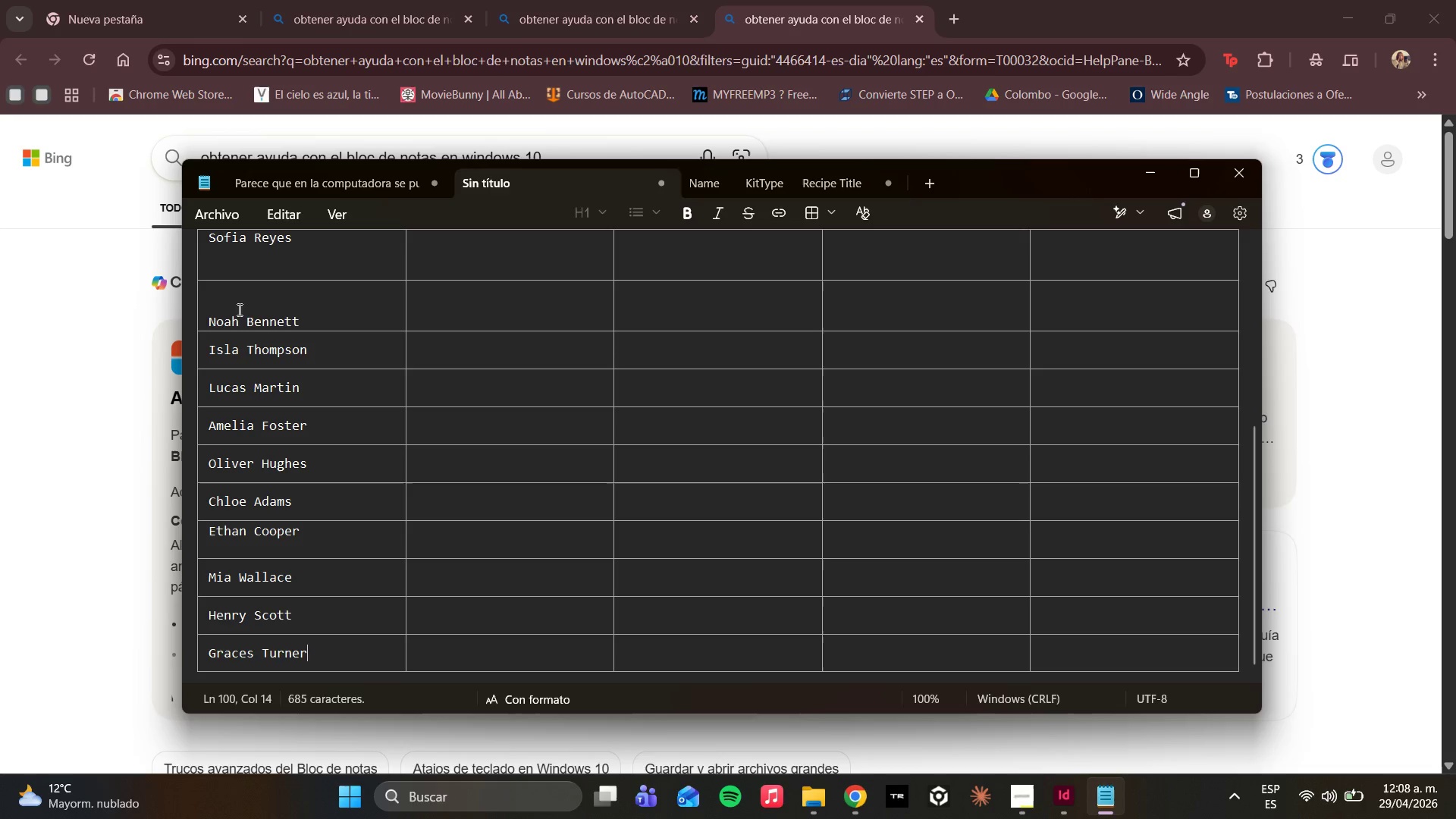 
wait(7.94)
 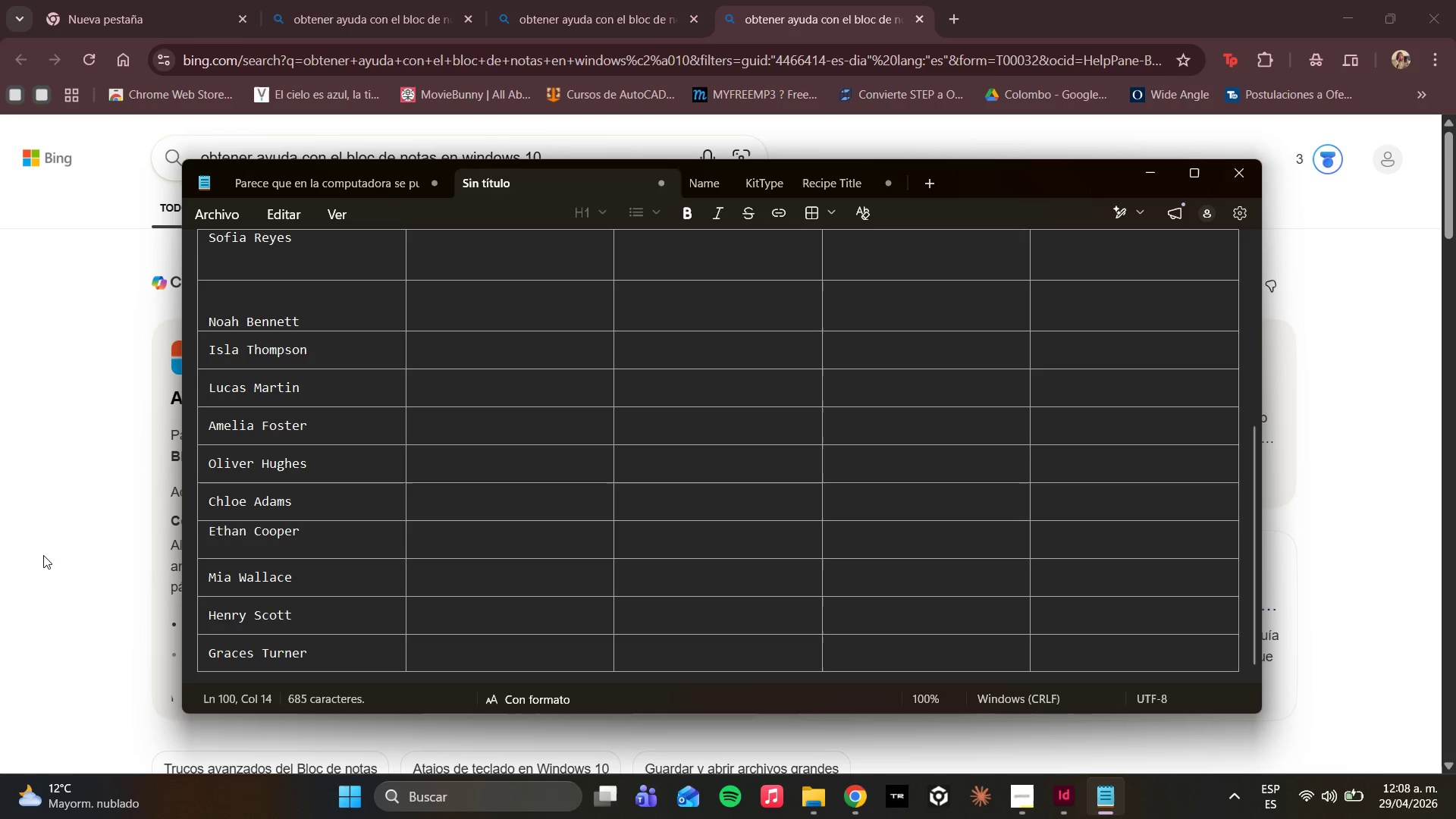 
left_click([827, 219])
 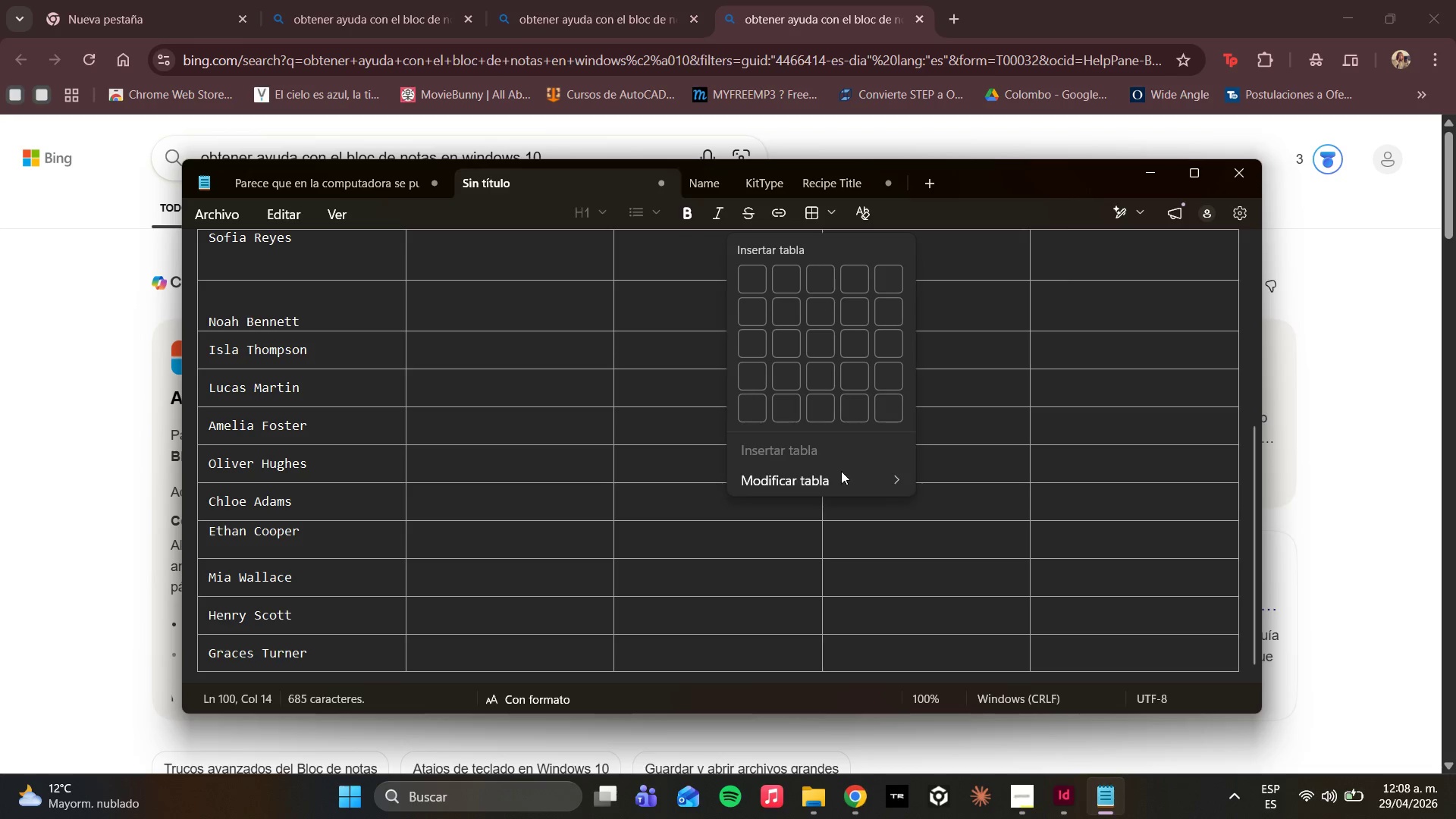 
left_click([839, 475])
 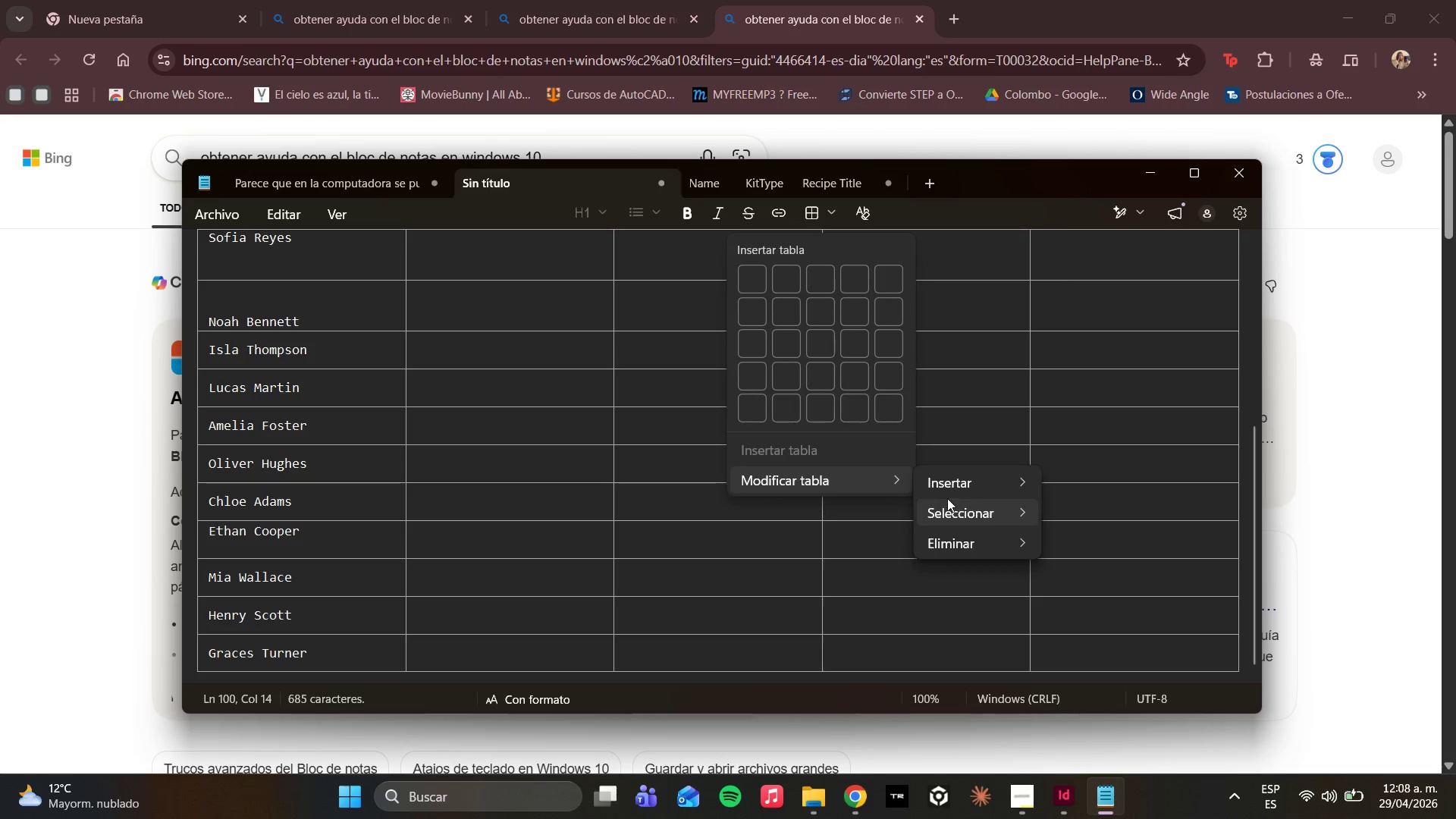 
left_click([949, 488])
 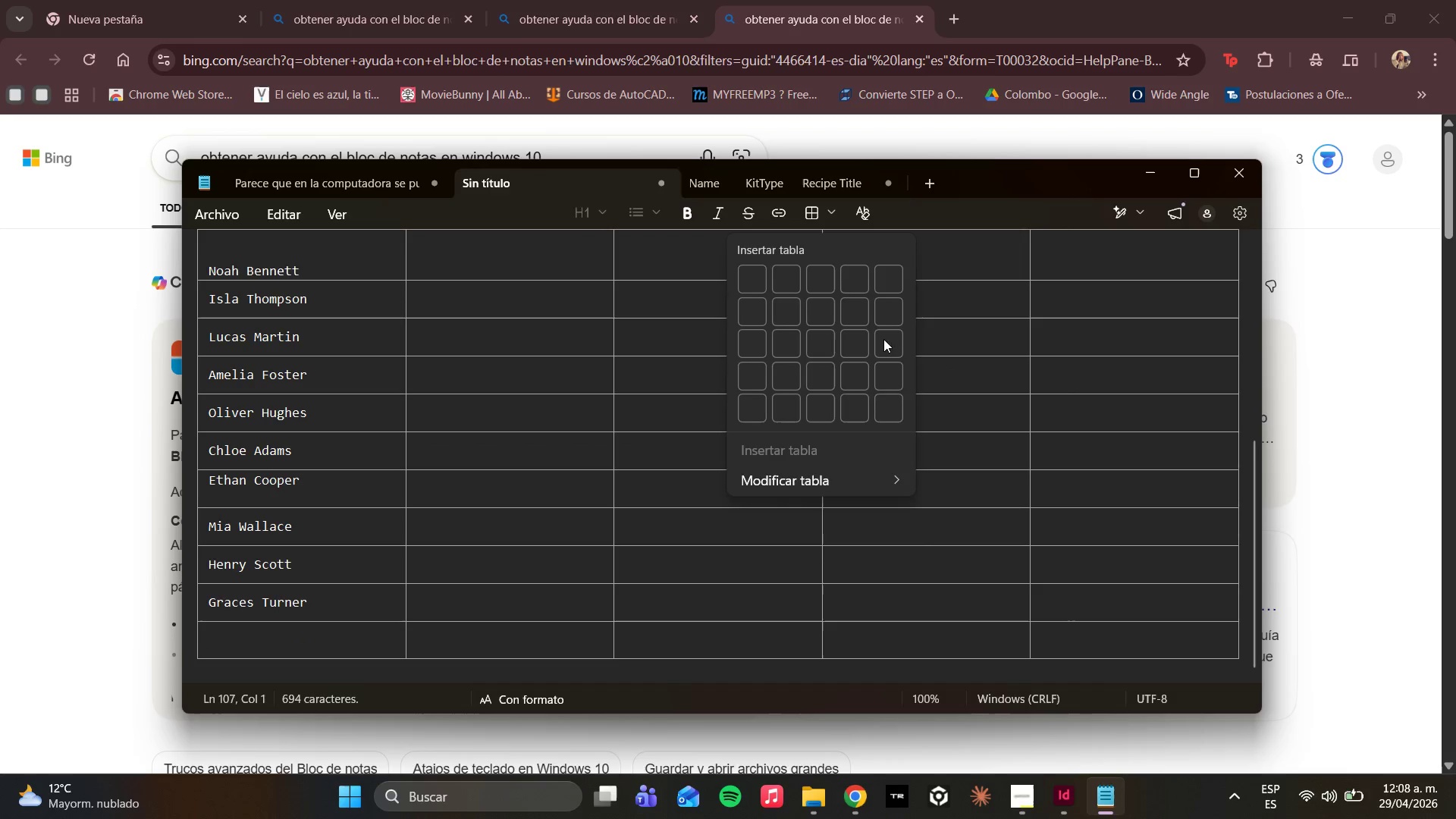 
left_click([769, 470])
 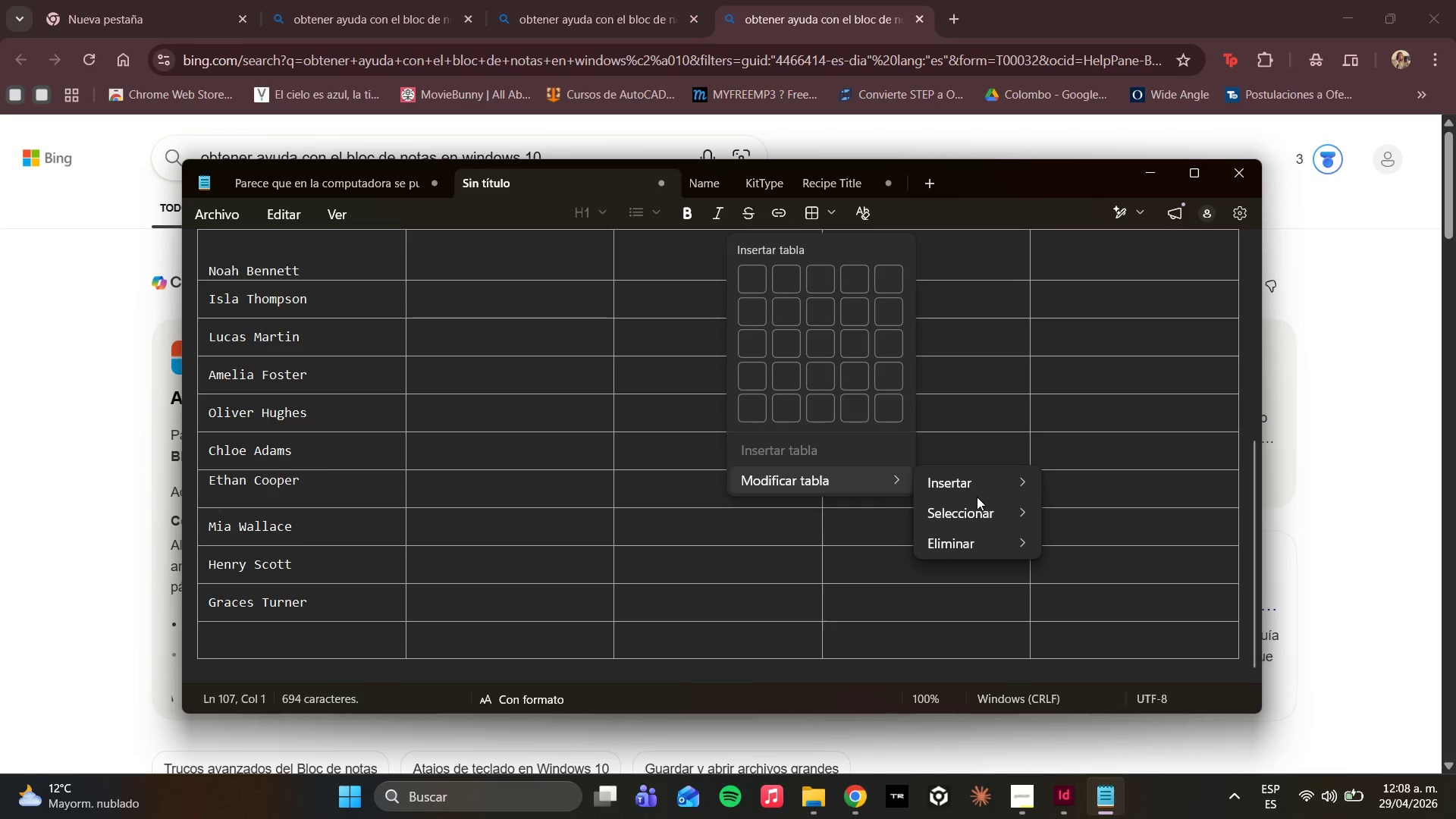 
left_click([966, 477])
 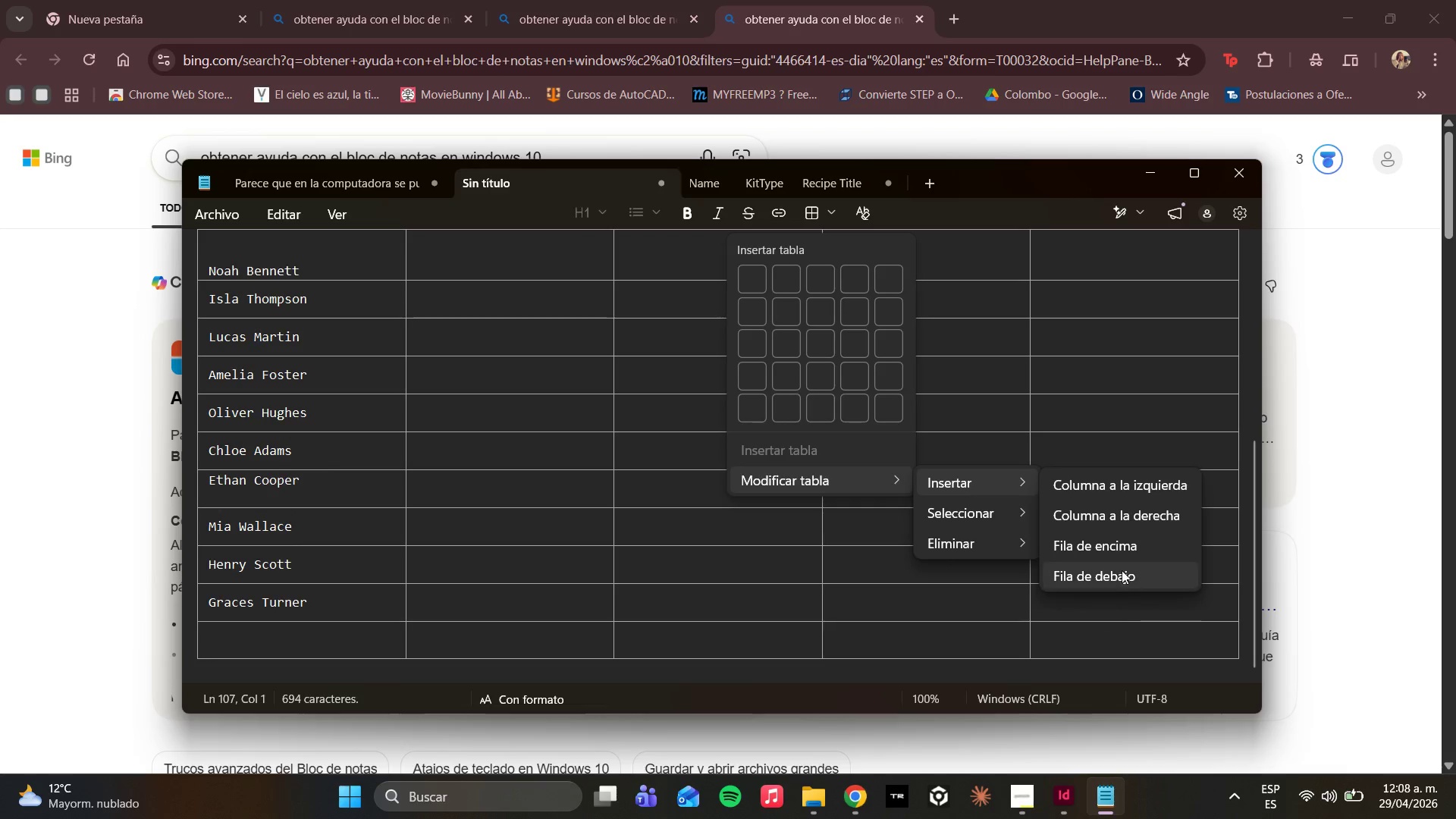 
left_click([1122, 570])
 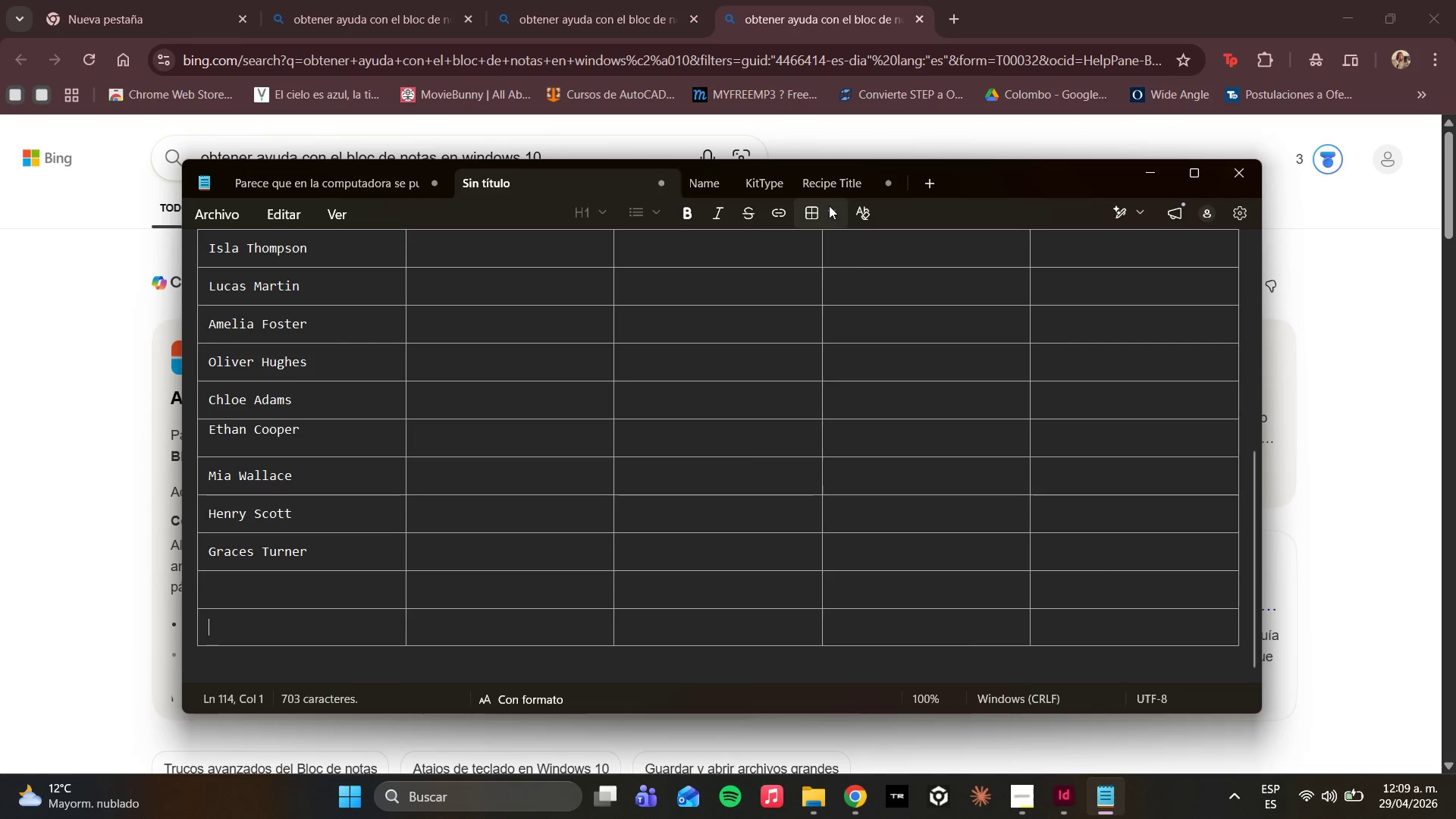 
left_click([877, 467])
 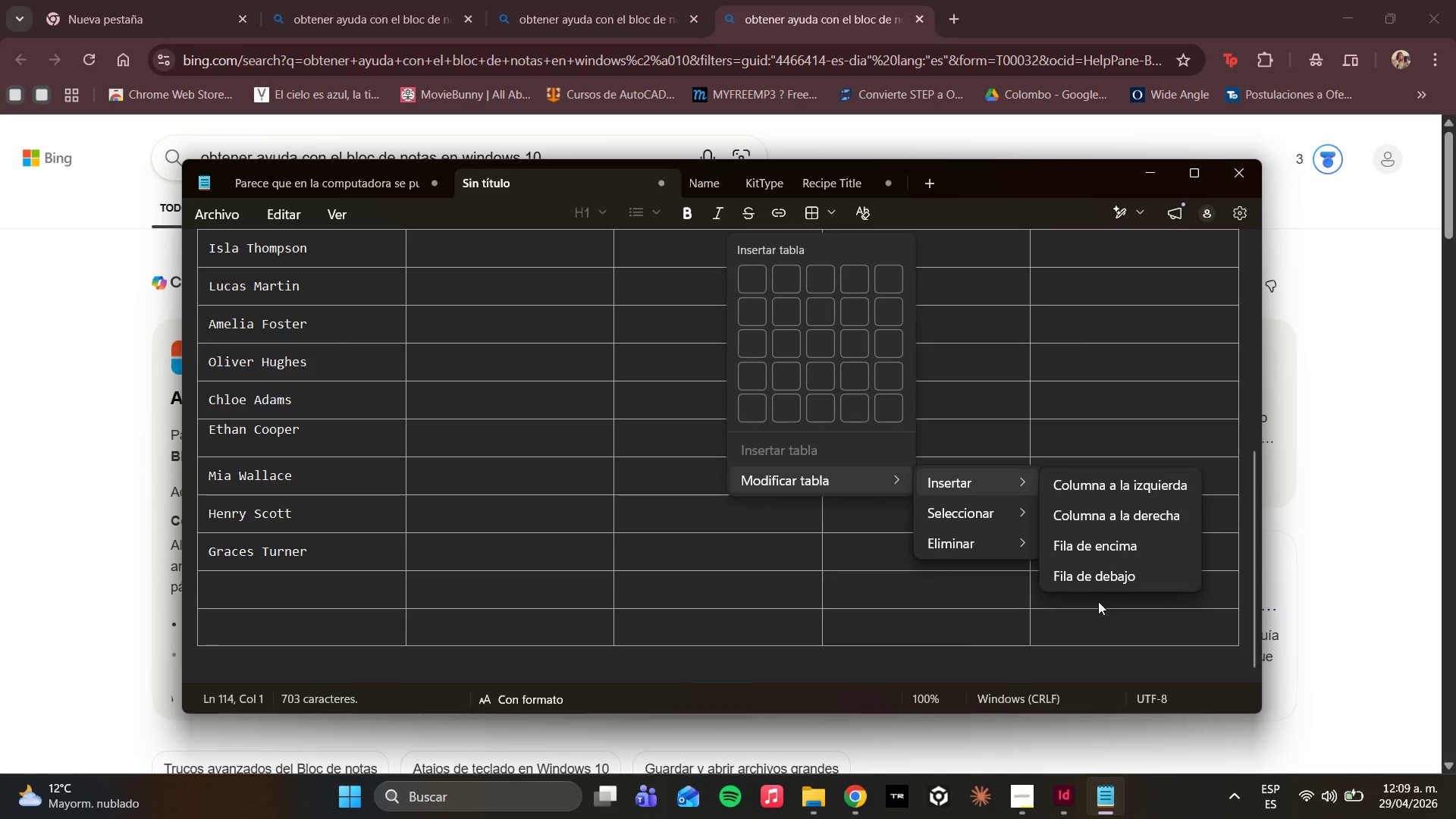 
left_click([1097, 584])
 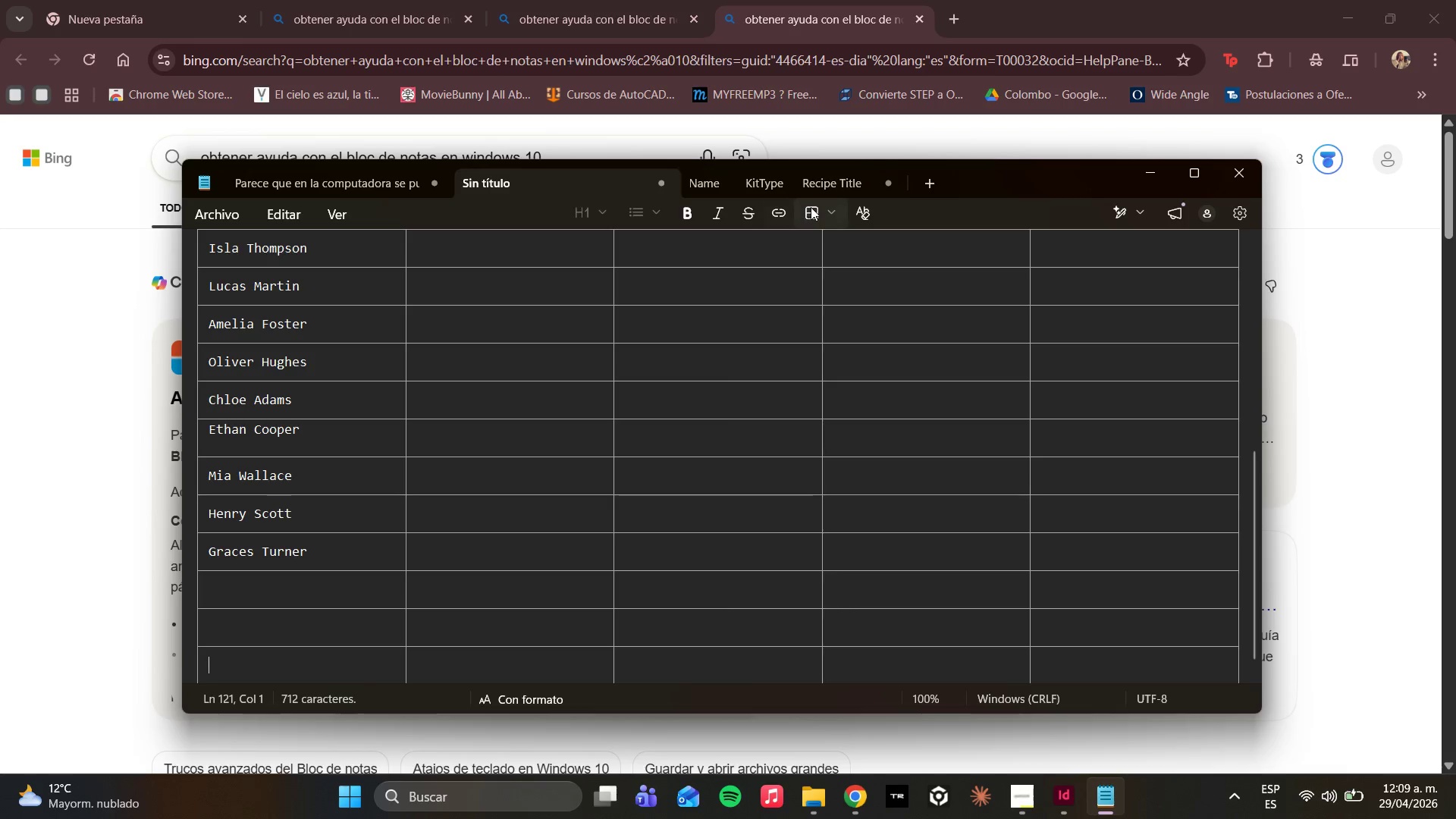 
left_click([821, 209])
 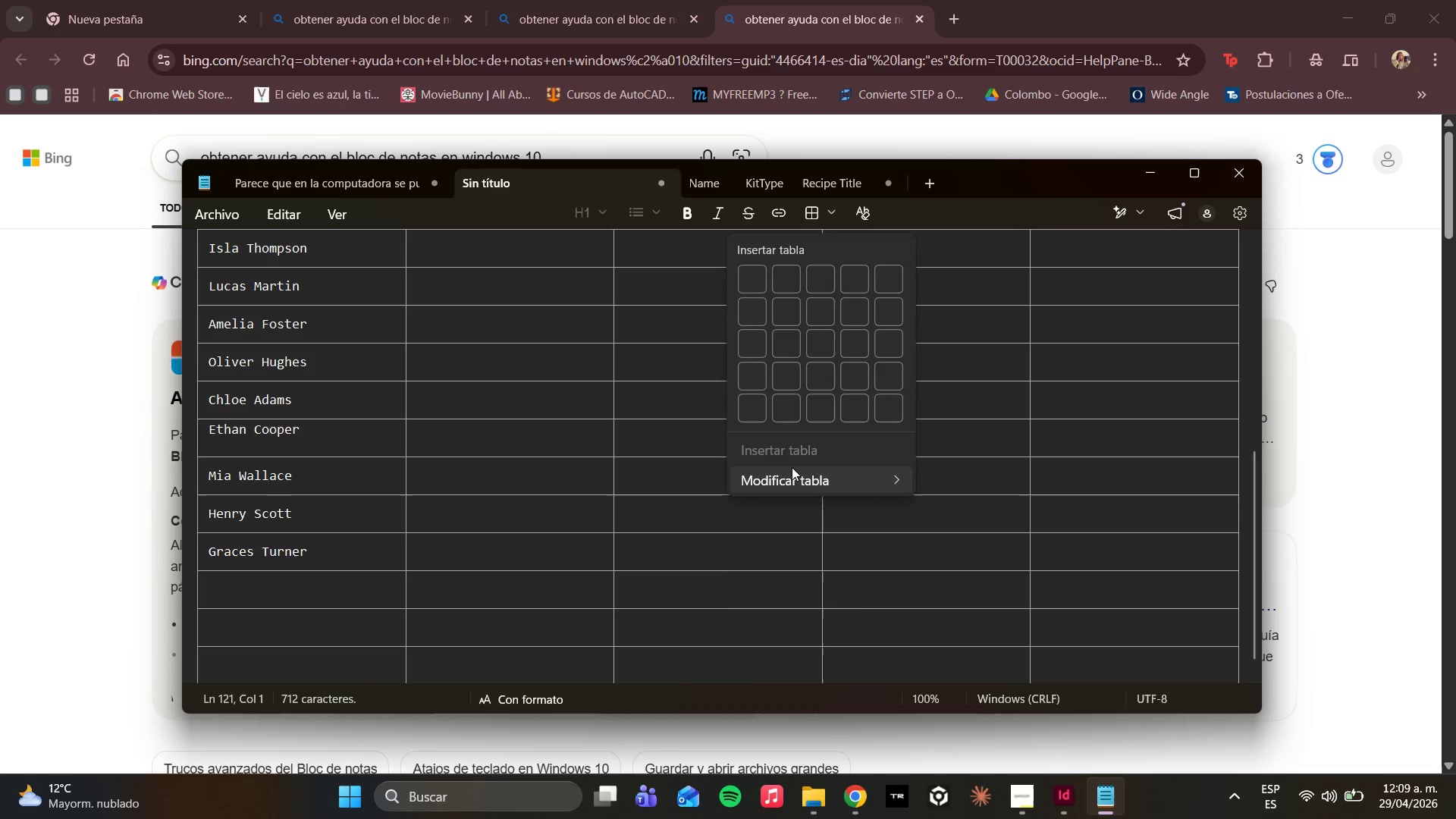 
left_click([792, 467])
 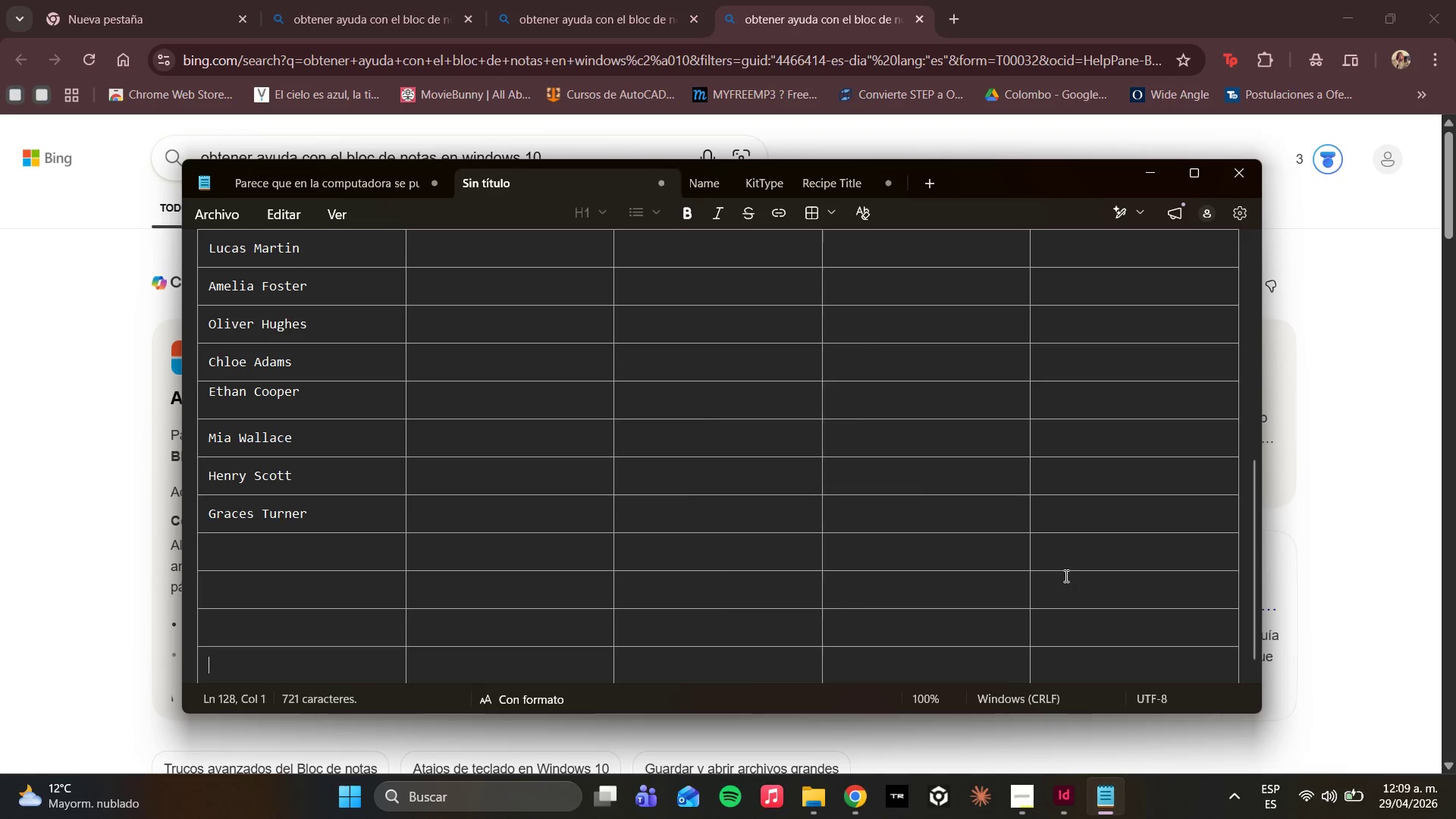 
left_click([253, 537])
 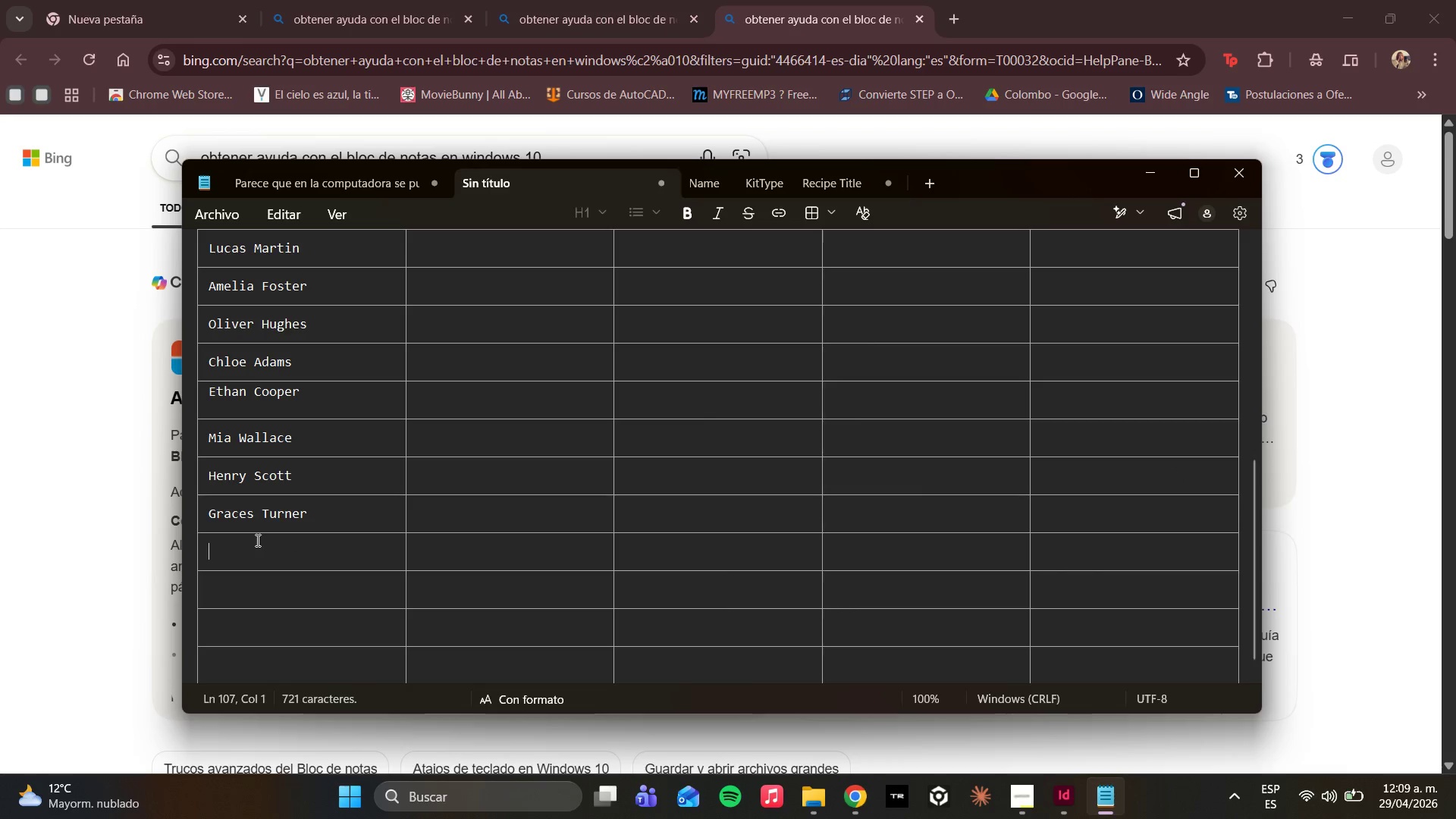 
type(Samuel White)
 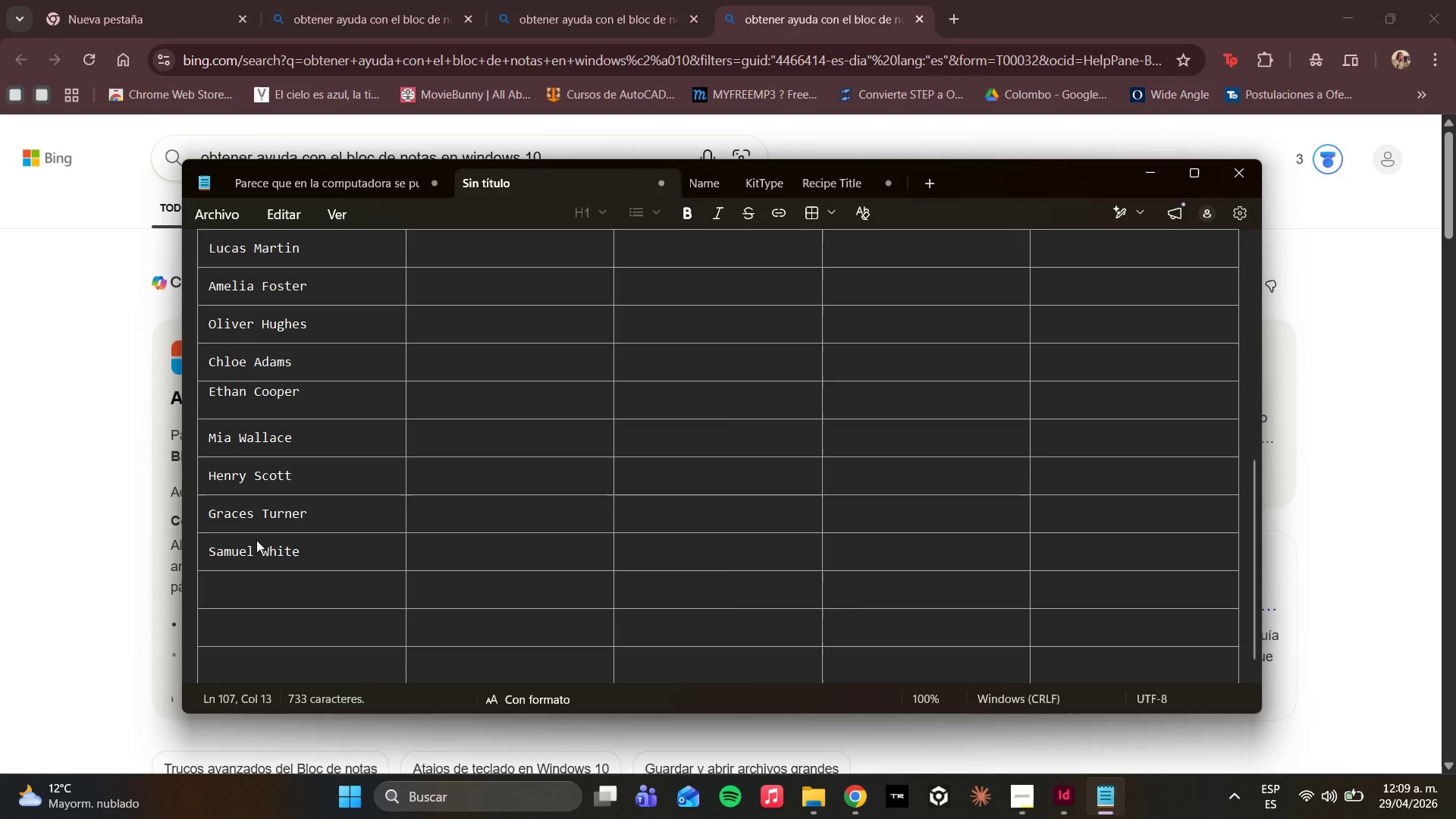 
key(ArrowDown)
 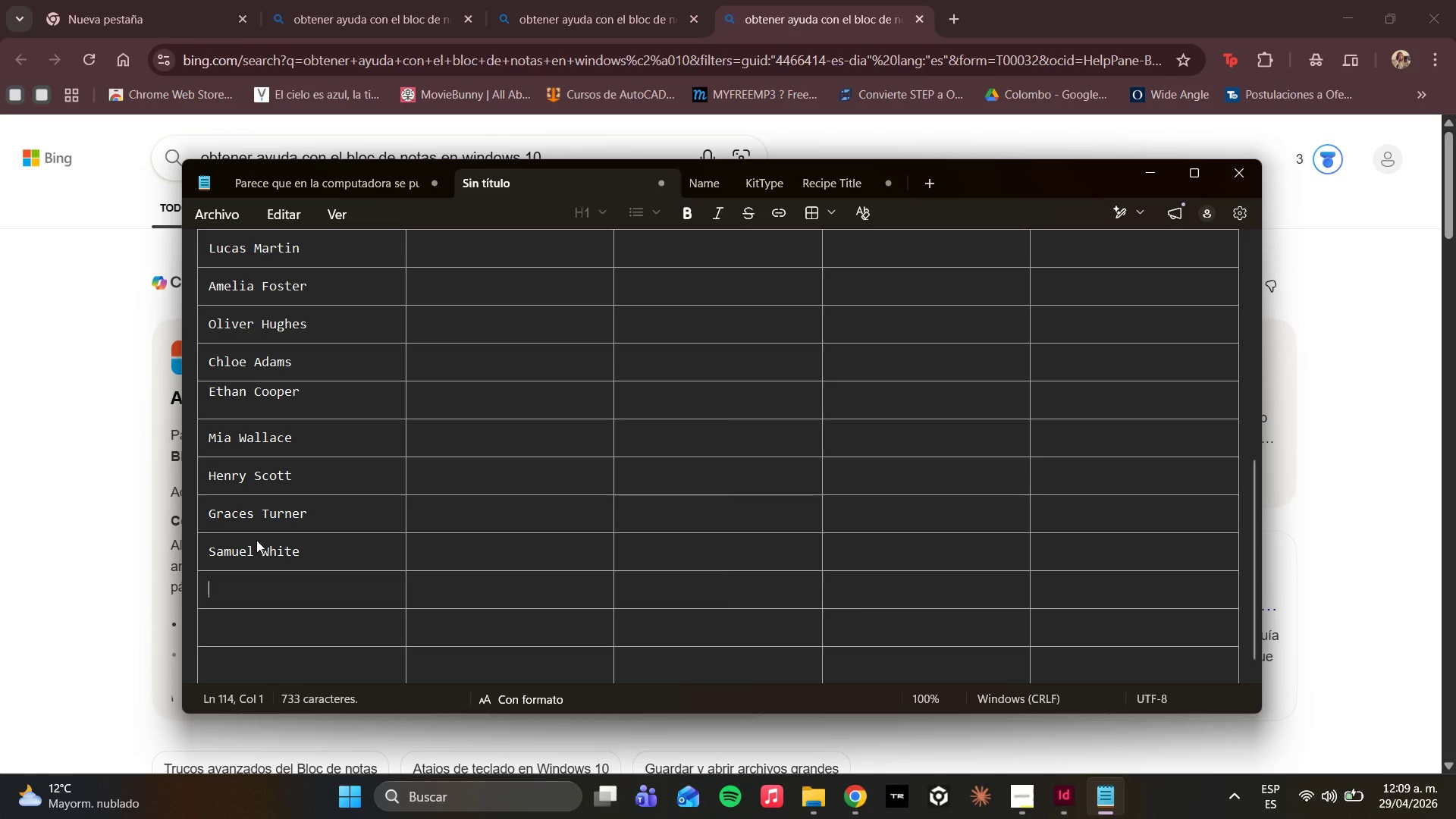 
type(Lily Brown)
 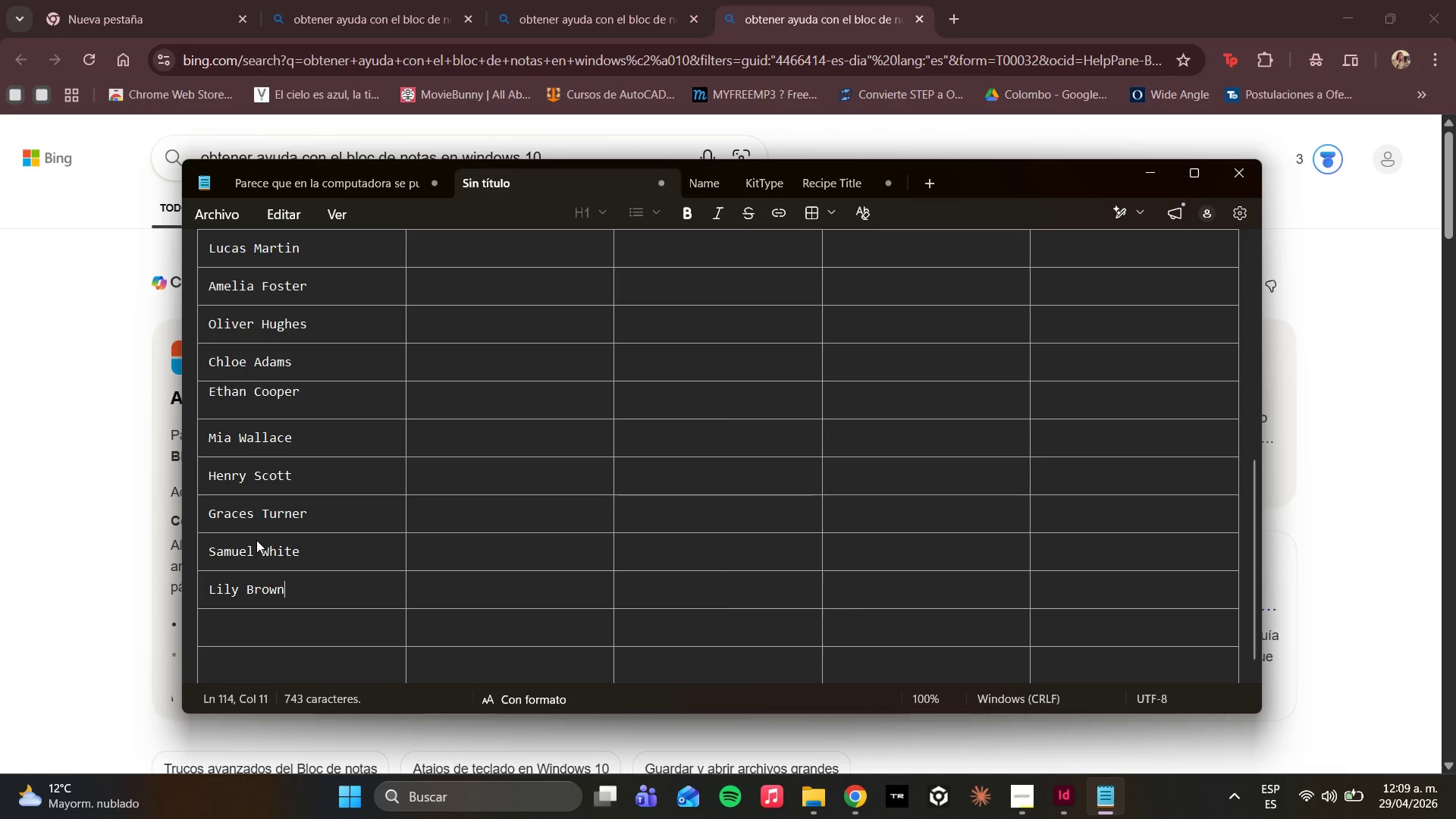 
scroll: coordinate [976, 436], scroll_direction: down, amount: 6.0
 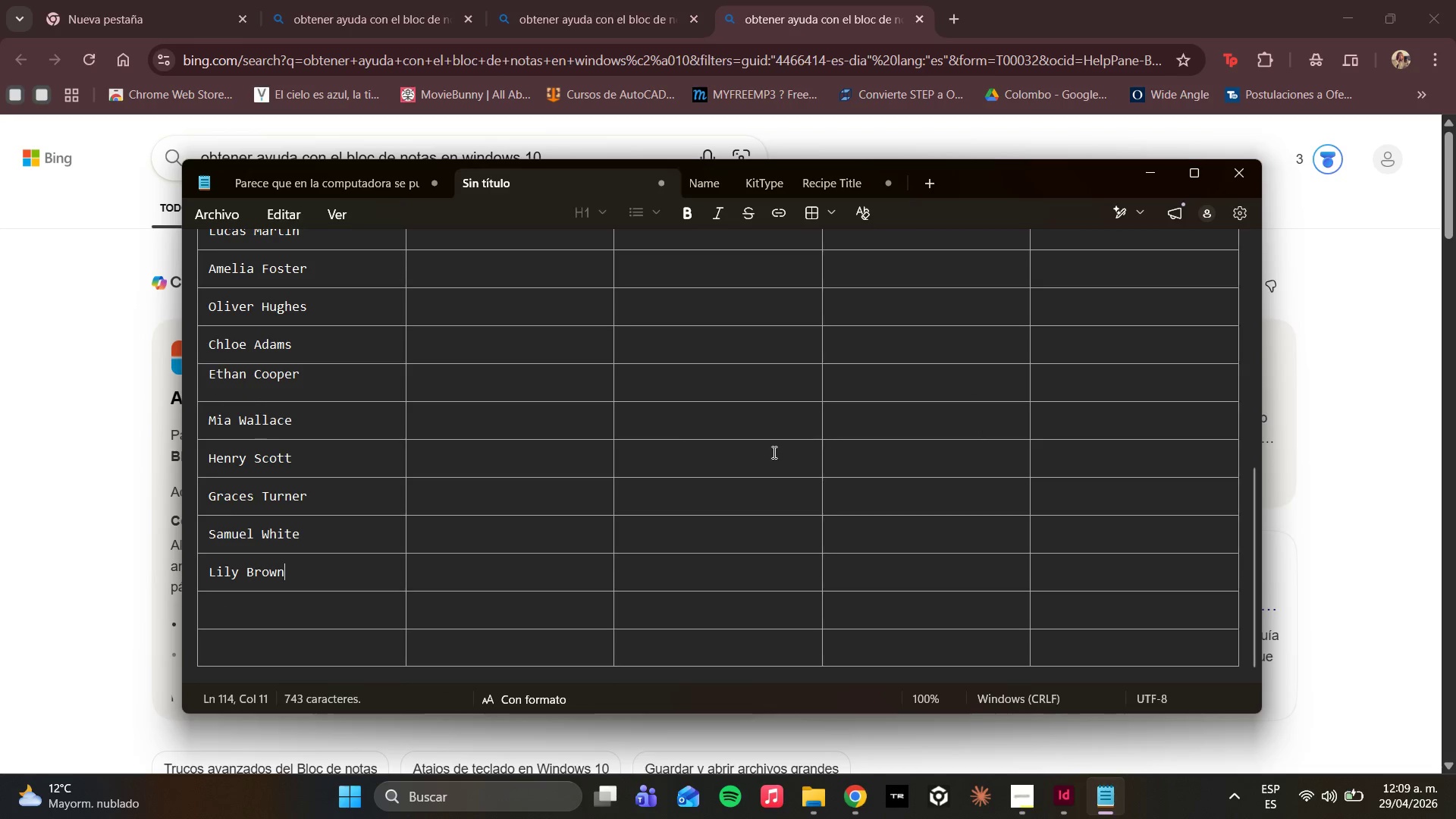 
scroll: coordinate [501, 430], scroll_direction: up, amount: 7.0
 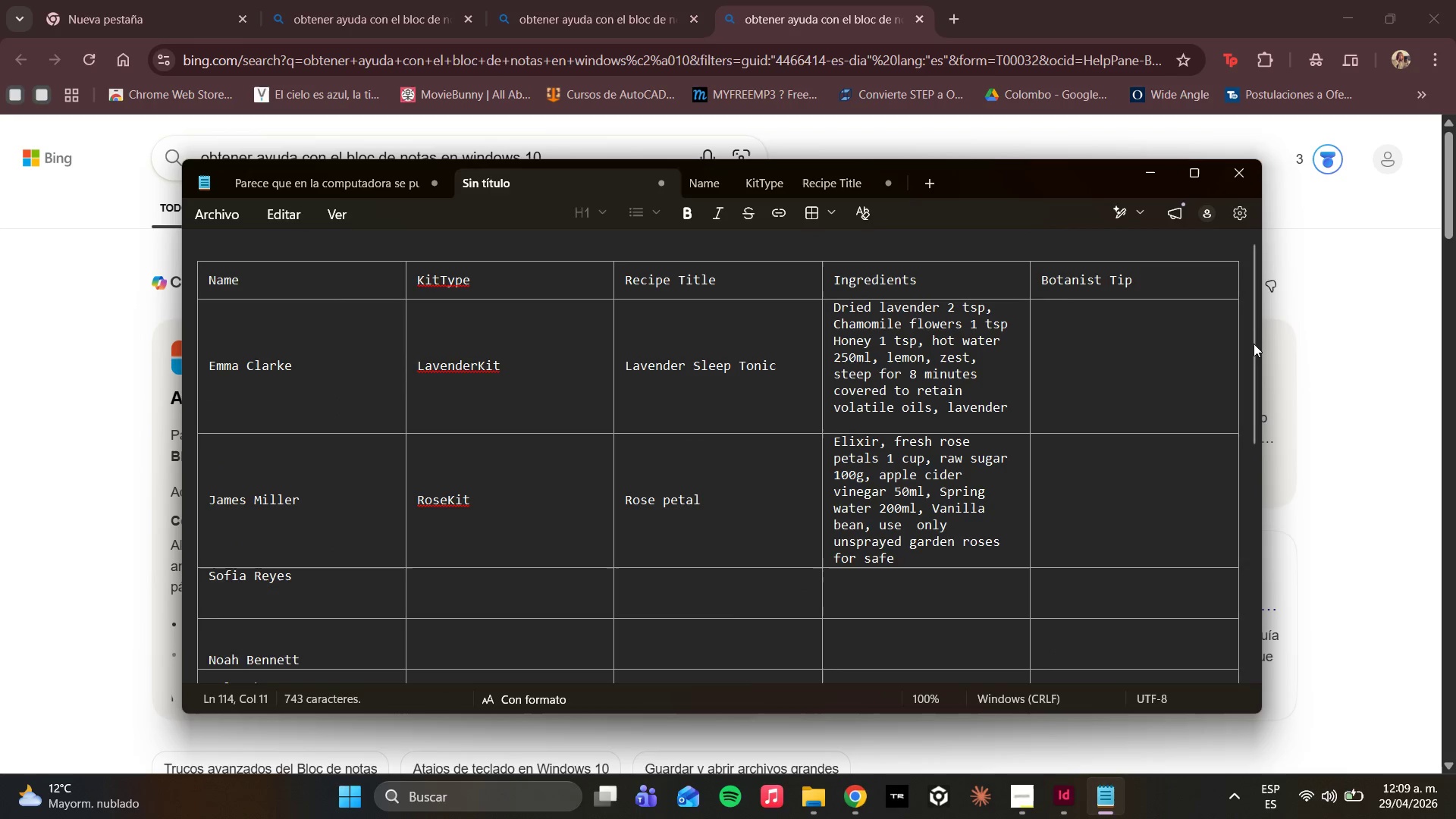 
left_click_drag(start_coordinate=[1253, 344], to_coordinate=[1277, 548])
 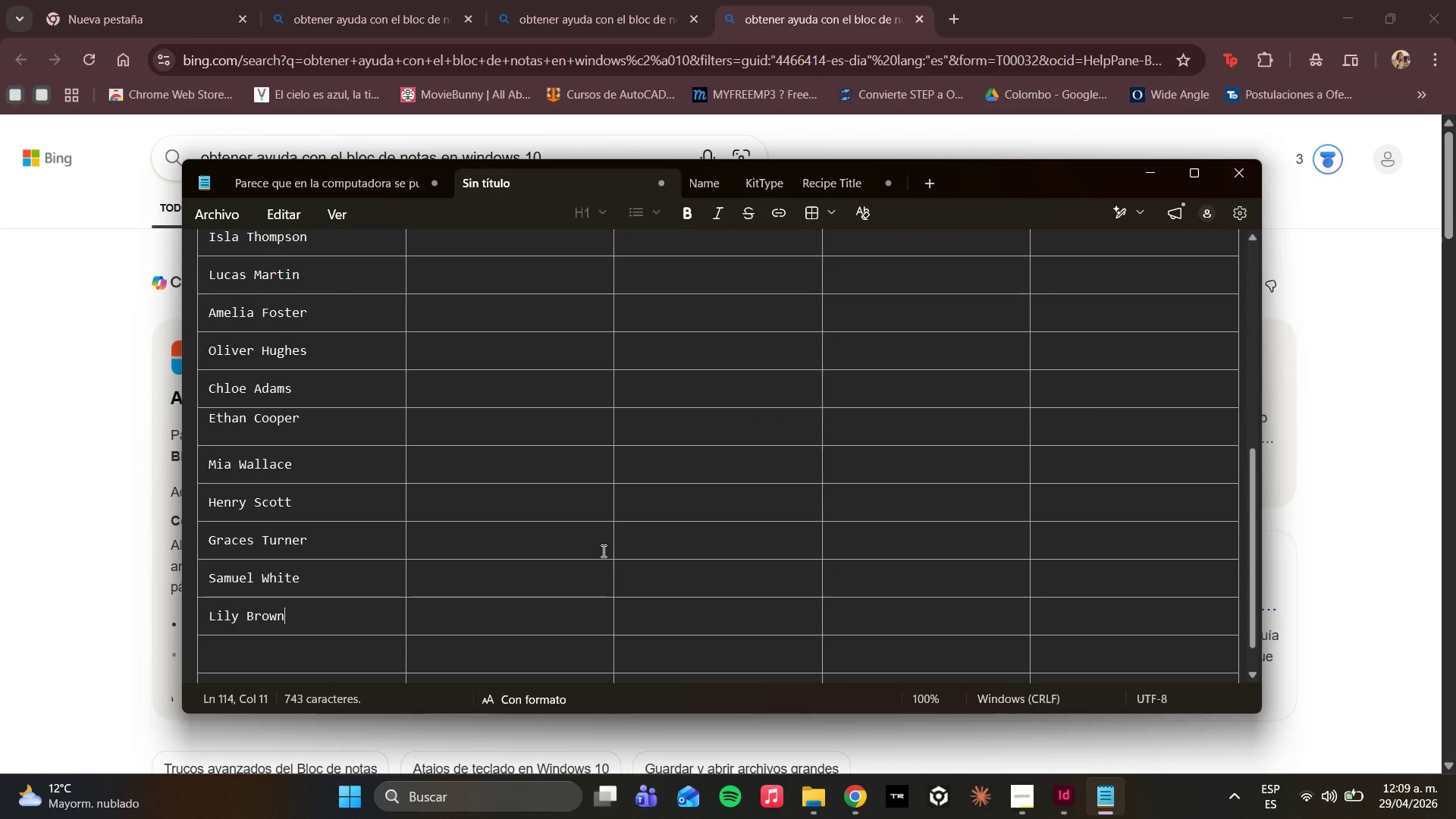 
scroll: coordinate [608, 558], scroll_direction: down, amount: 5.0
 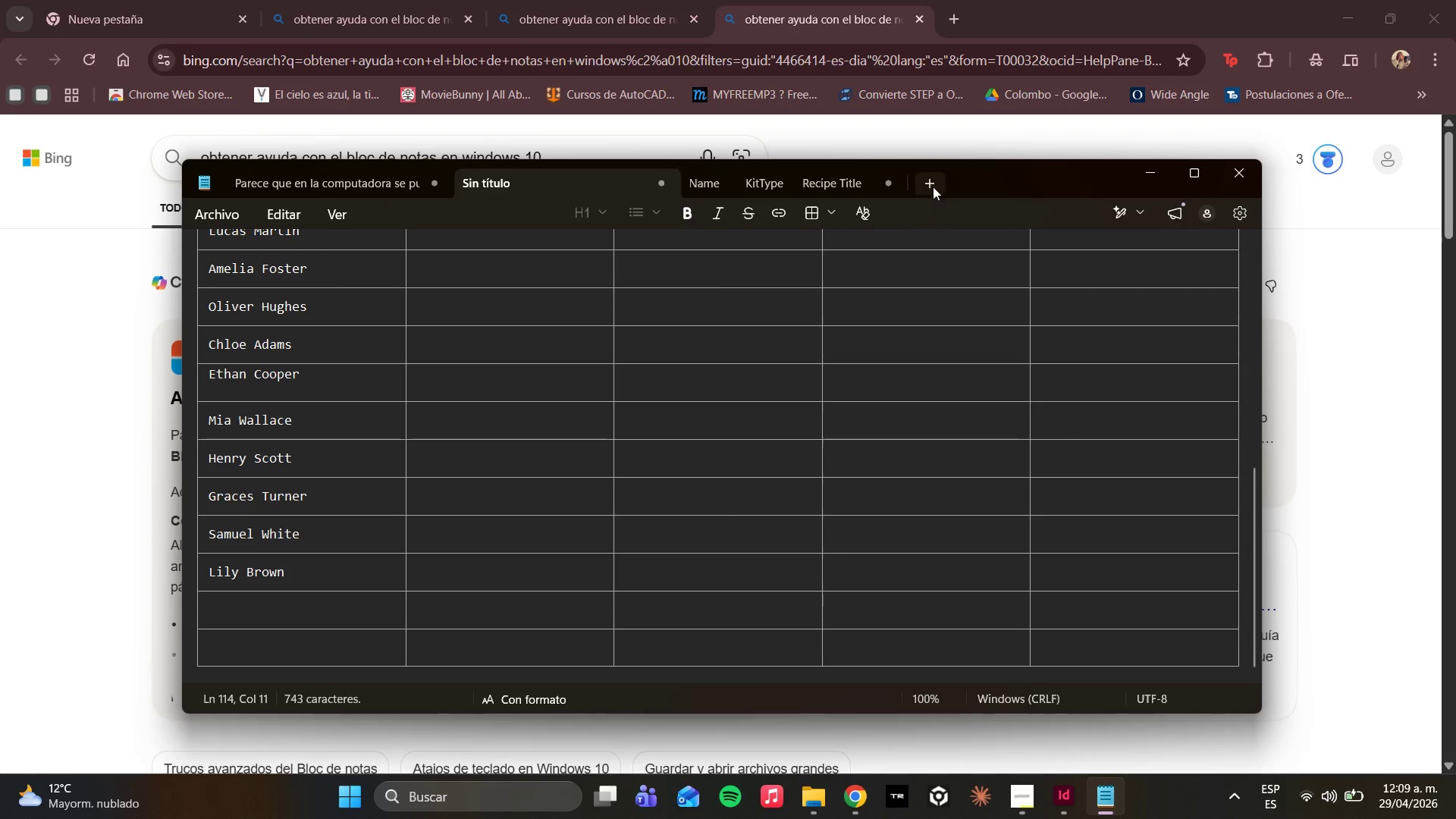 
left_click([825, 217])
 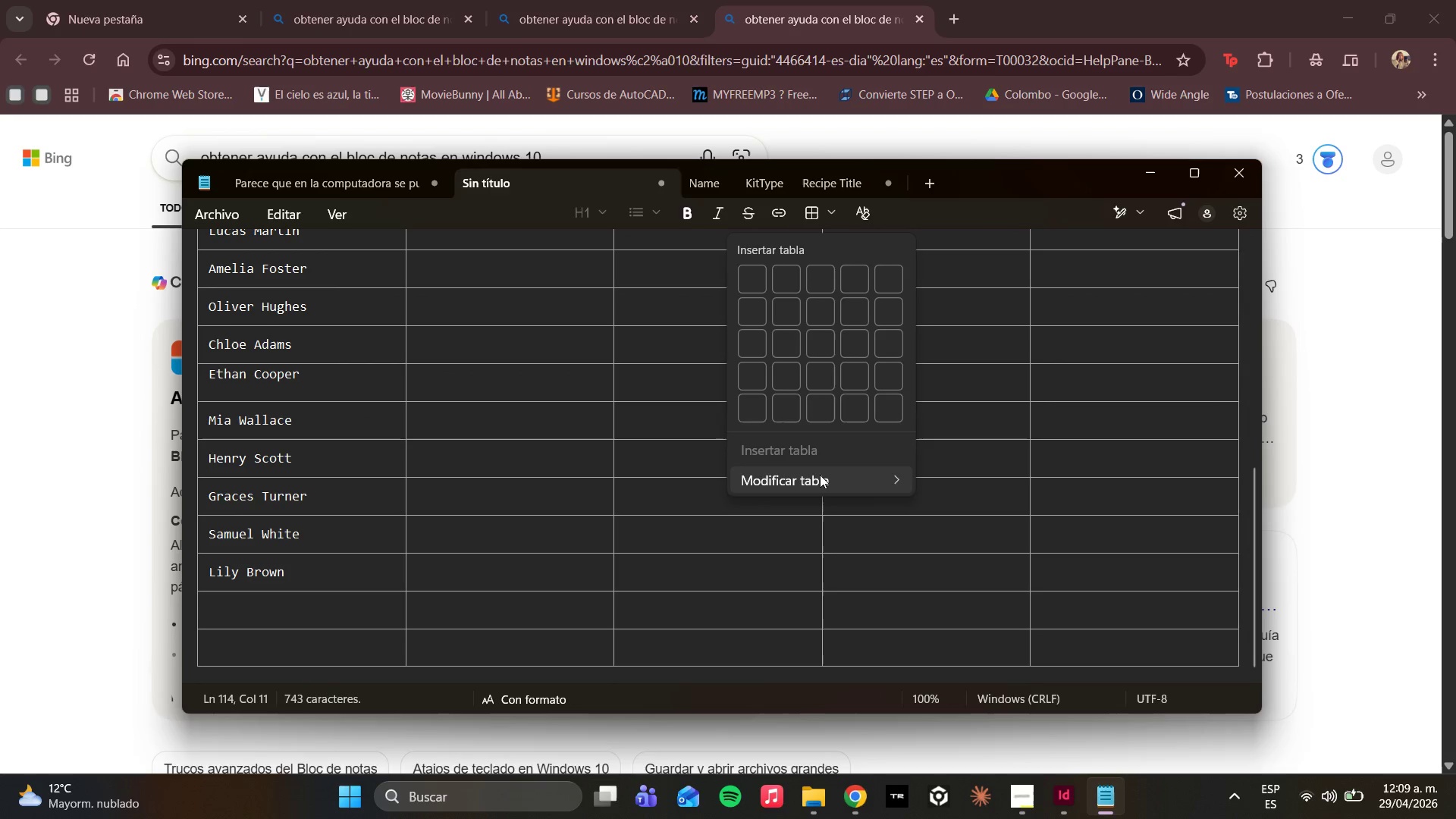 
left_click([820, 475])
 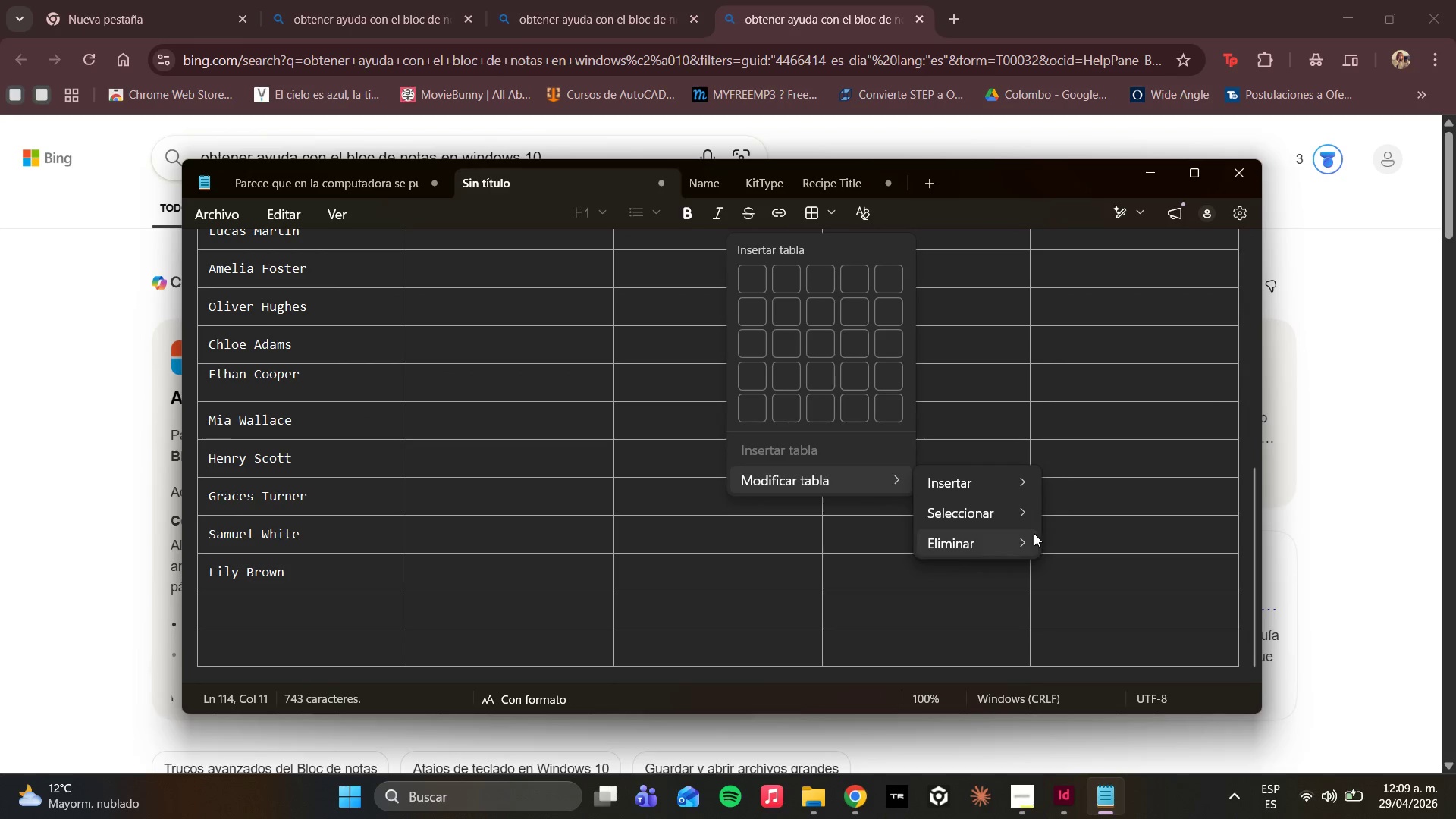 
left_click([1021, 541])
 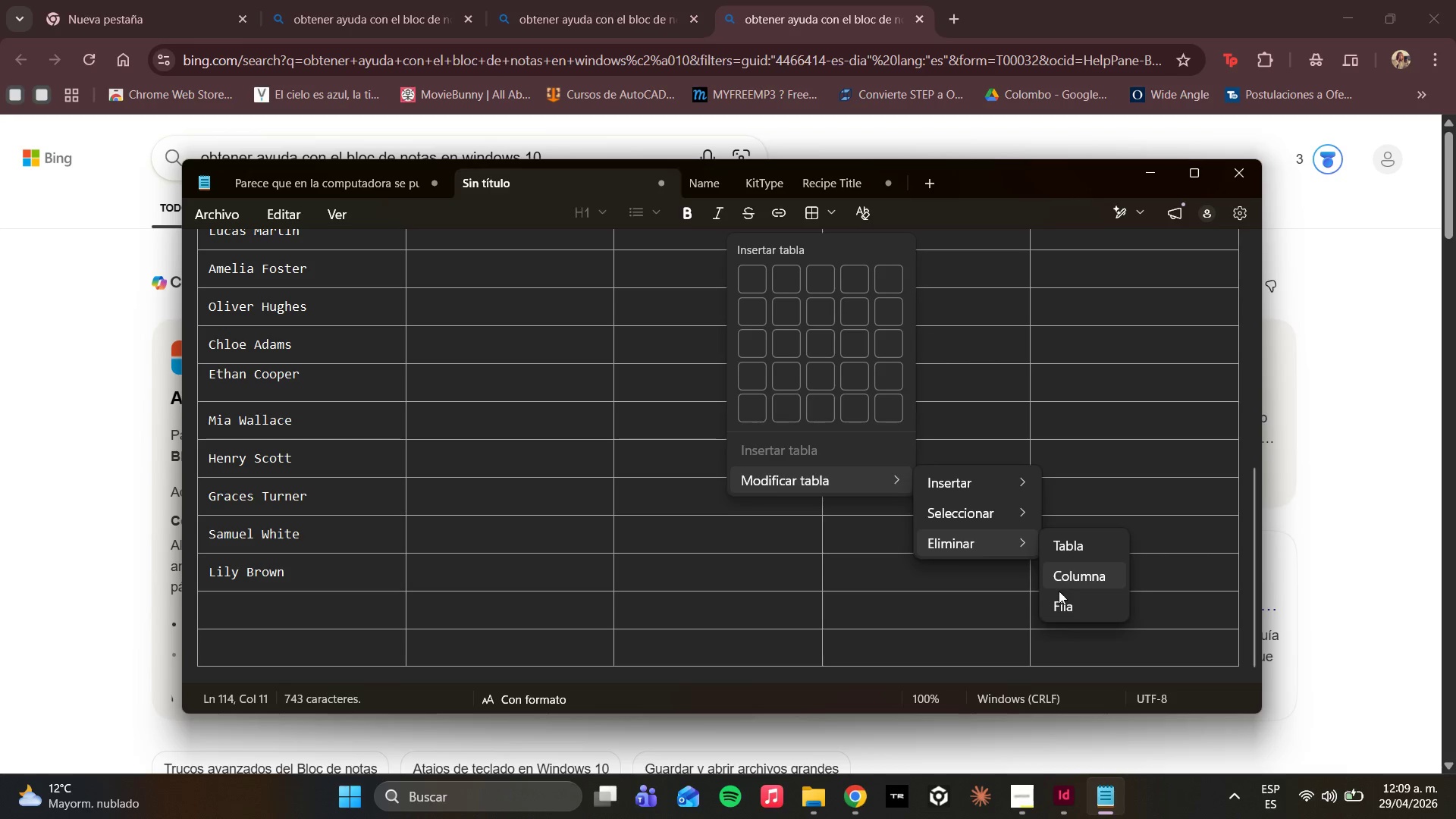 
left_click([1067, 608])
 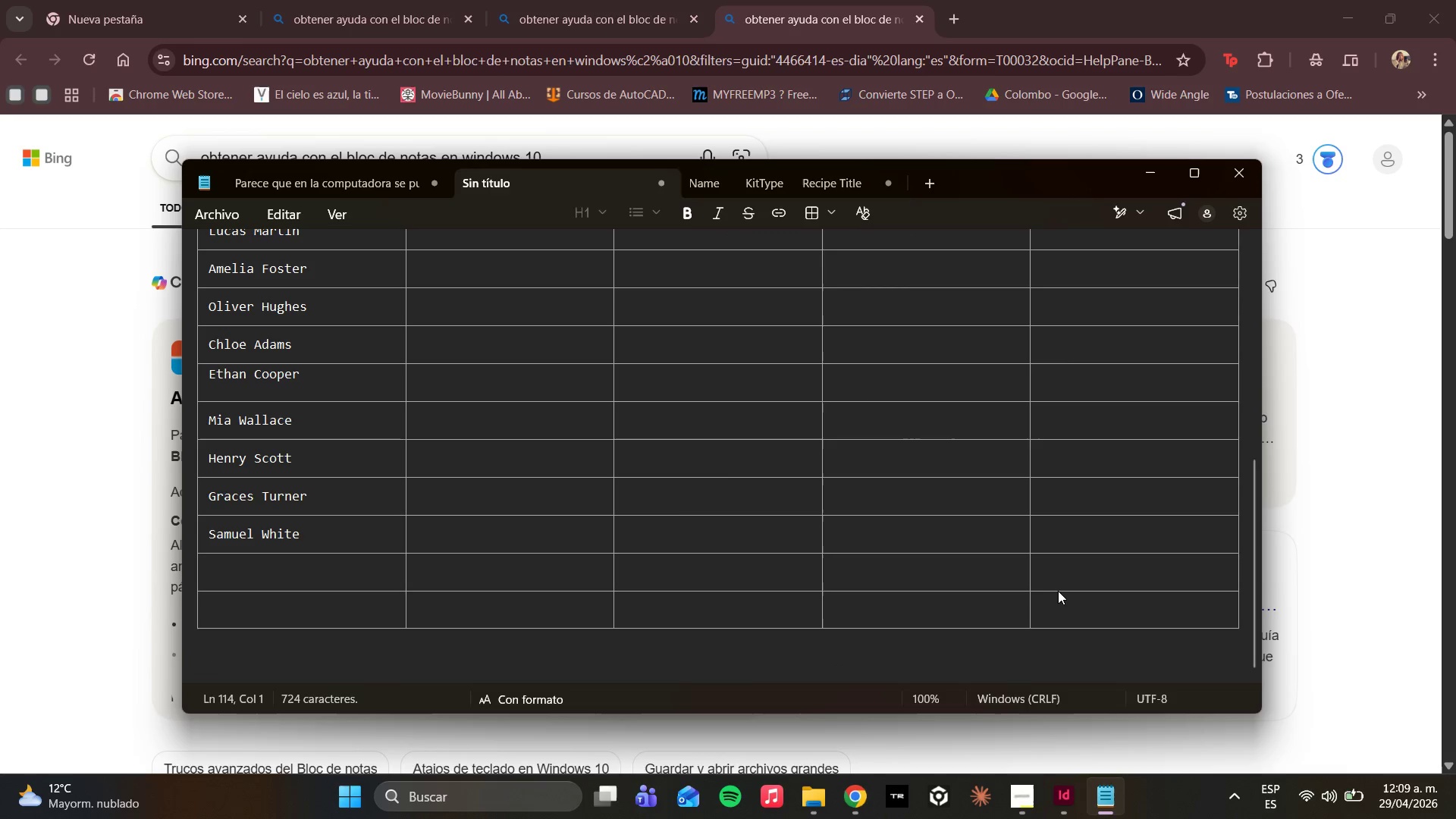 
key(Control+Z)
 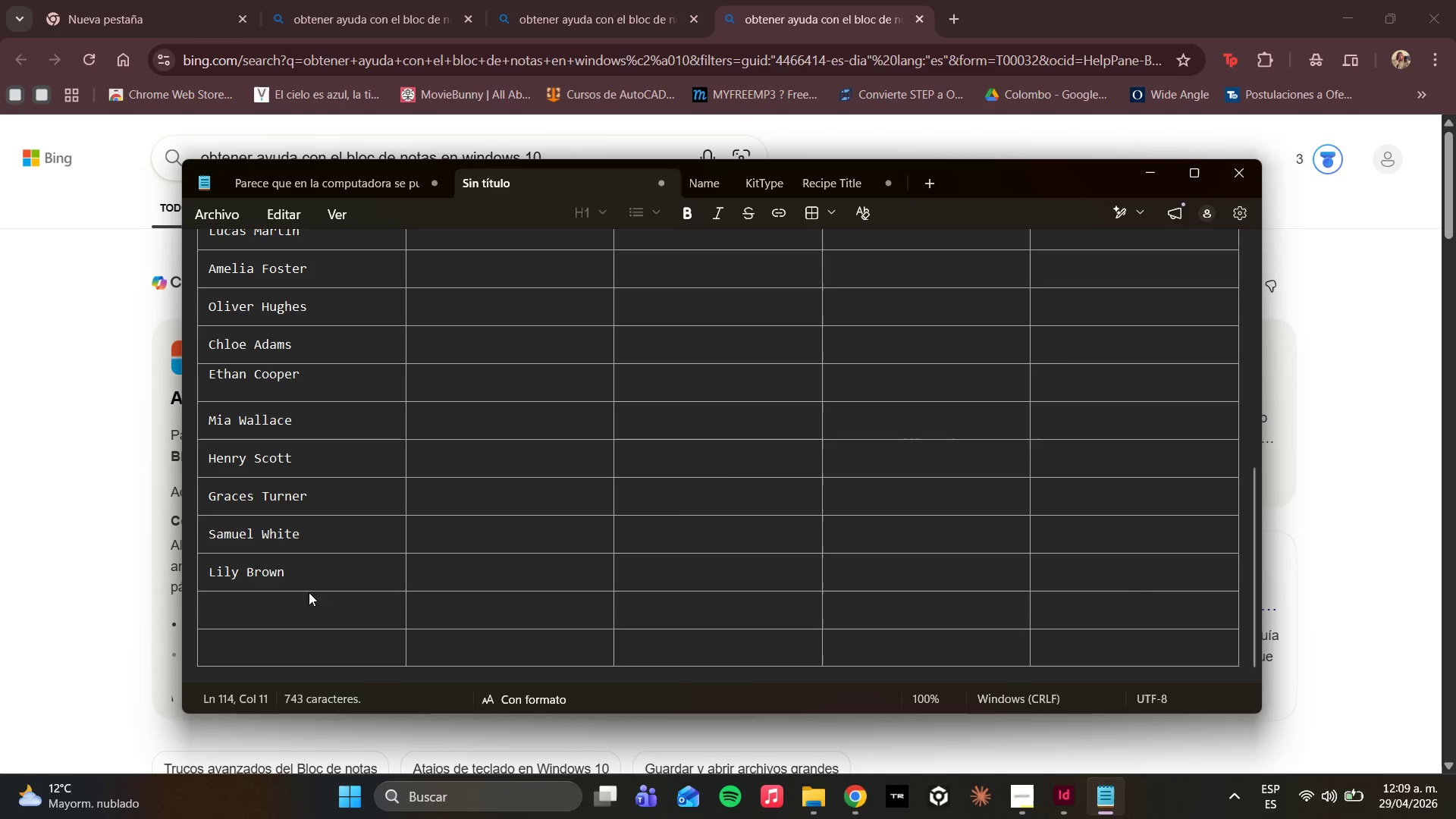 
left_click([306, 602])
 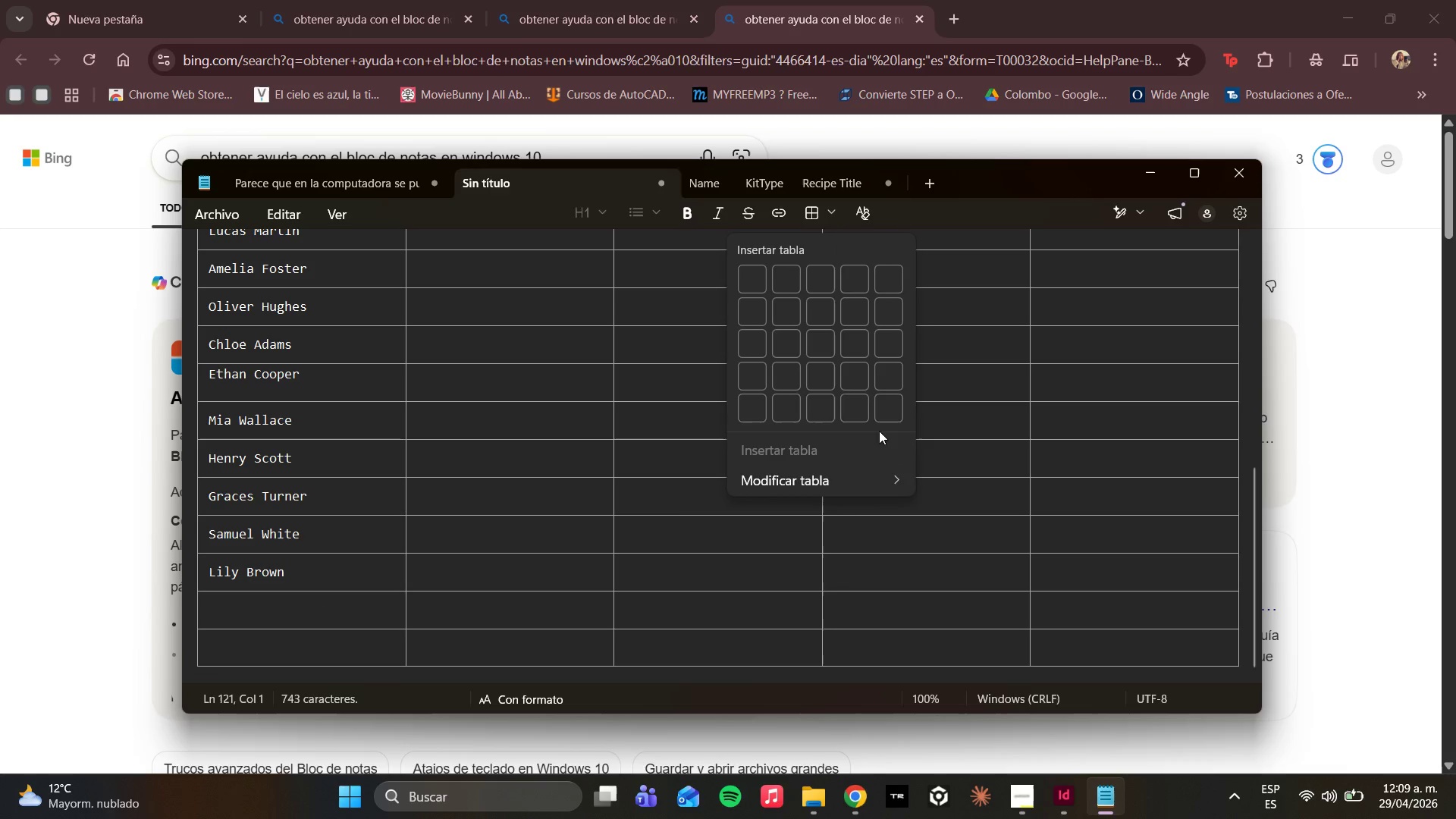 
left_click([829, 491])
 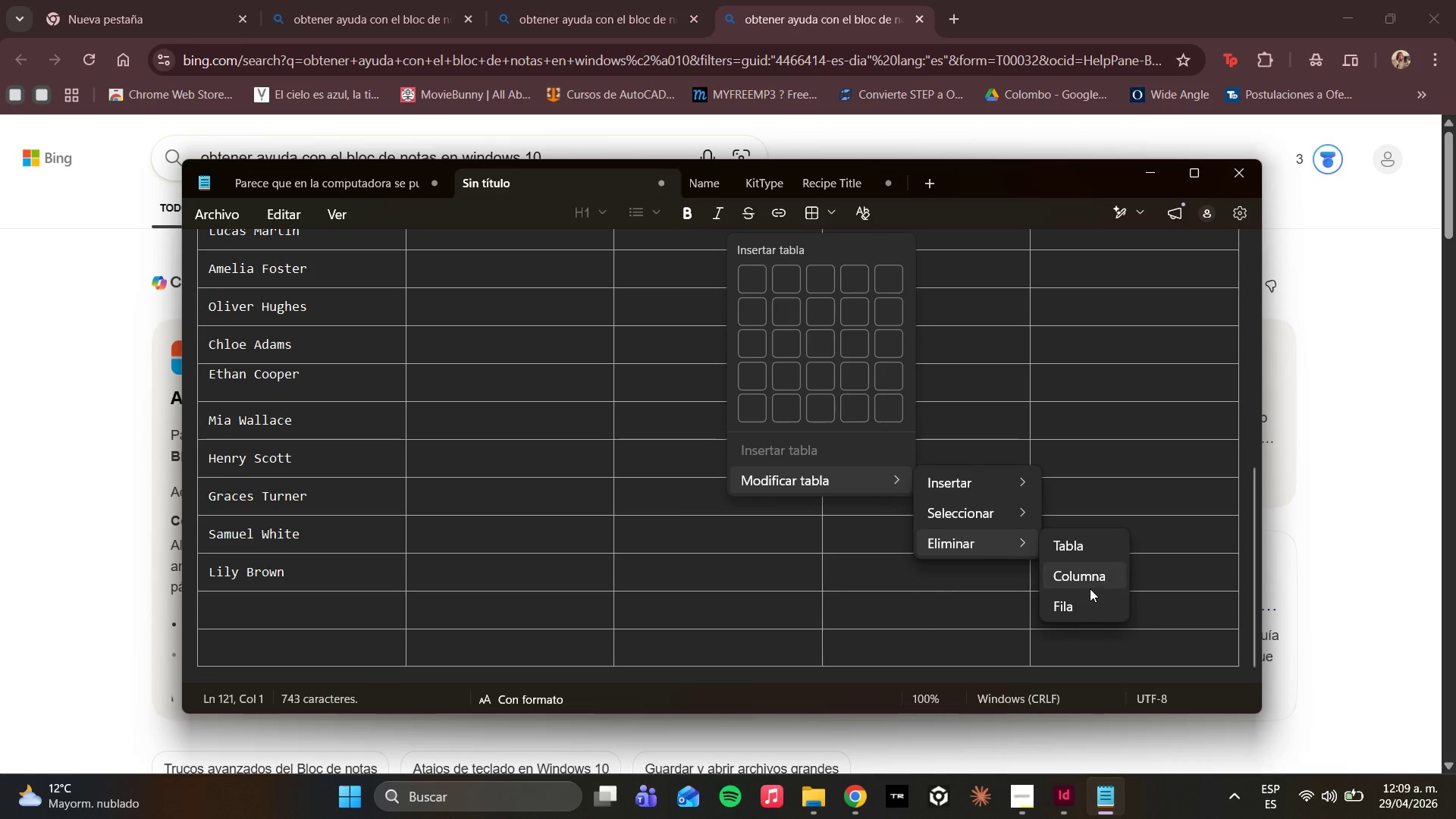 
left_click([1086, 607])
 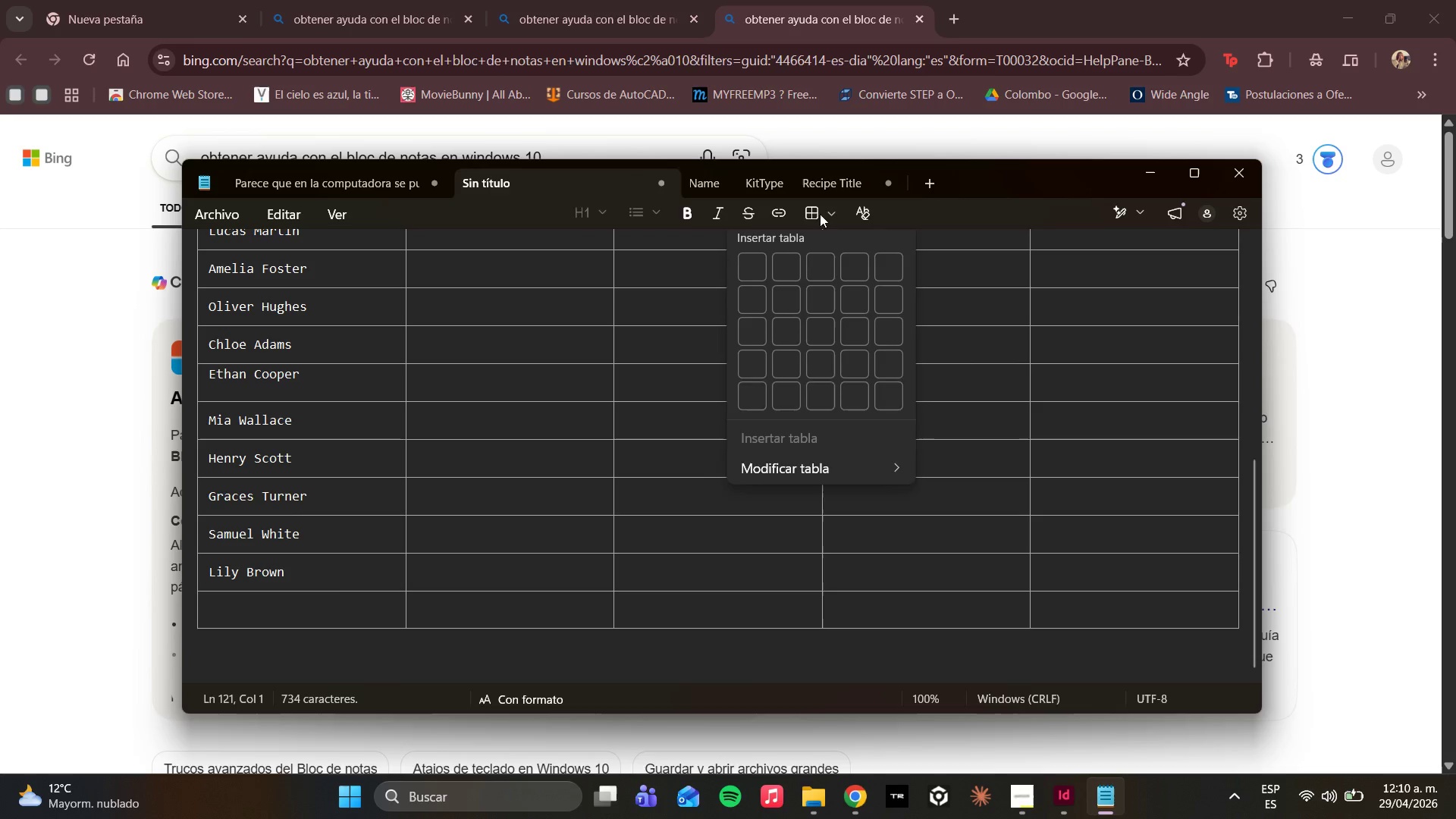 
left_click([802, 471])
 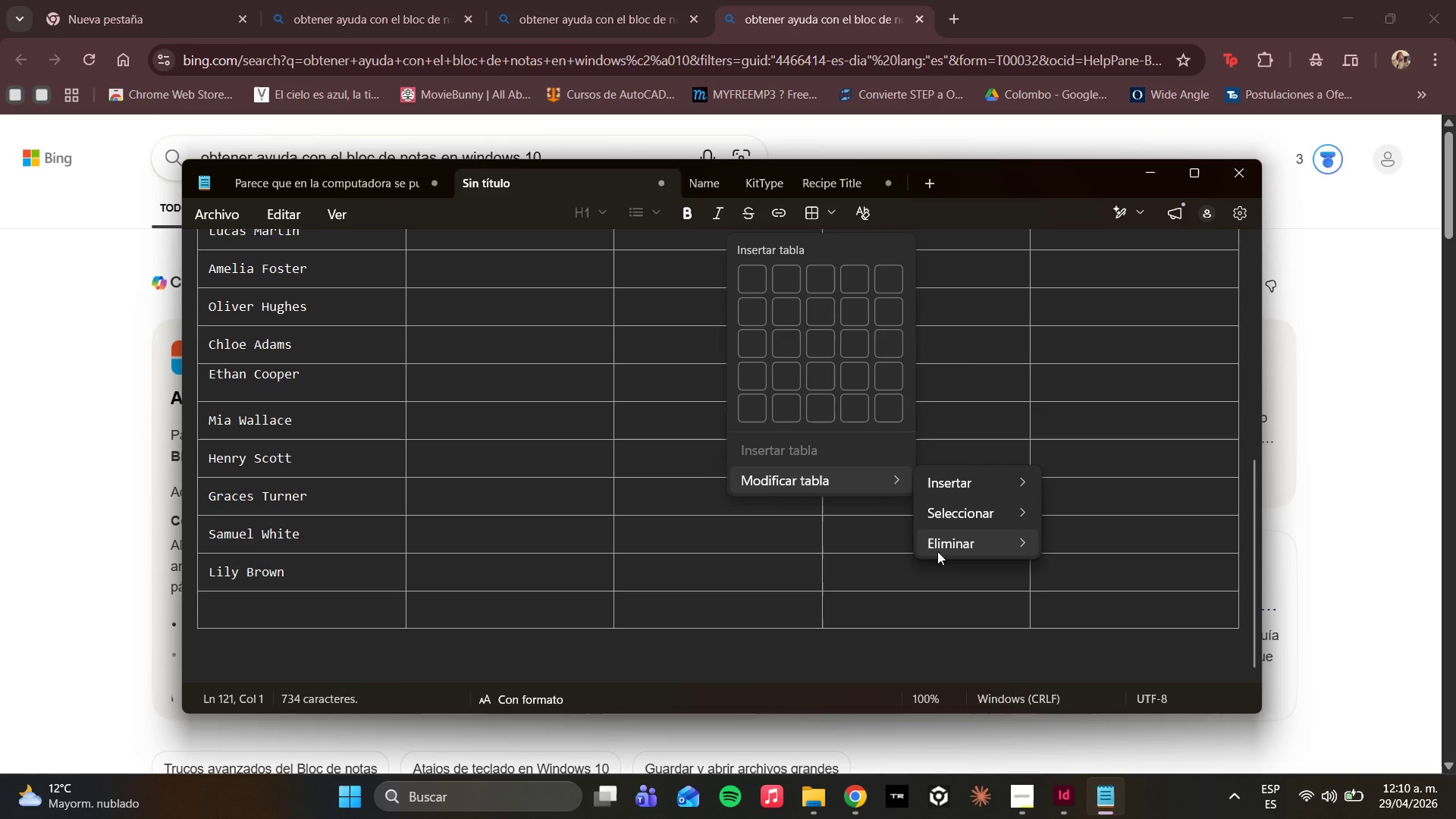 
left_click([939, 544])
 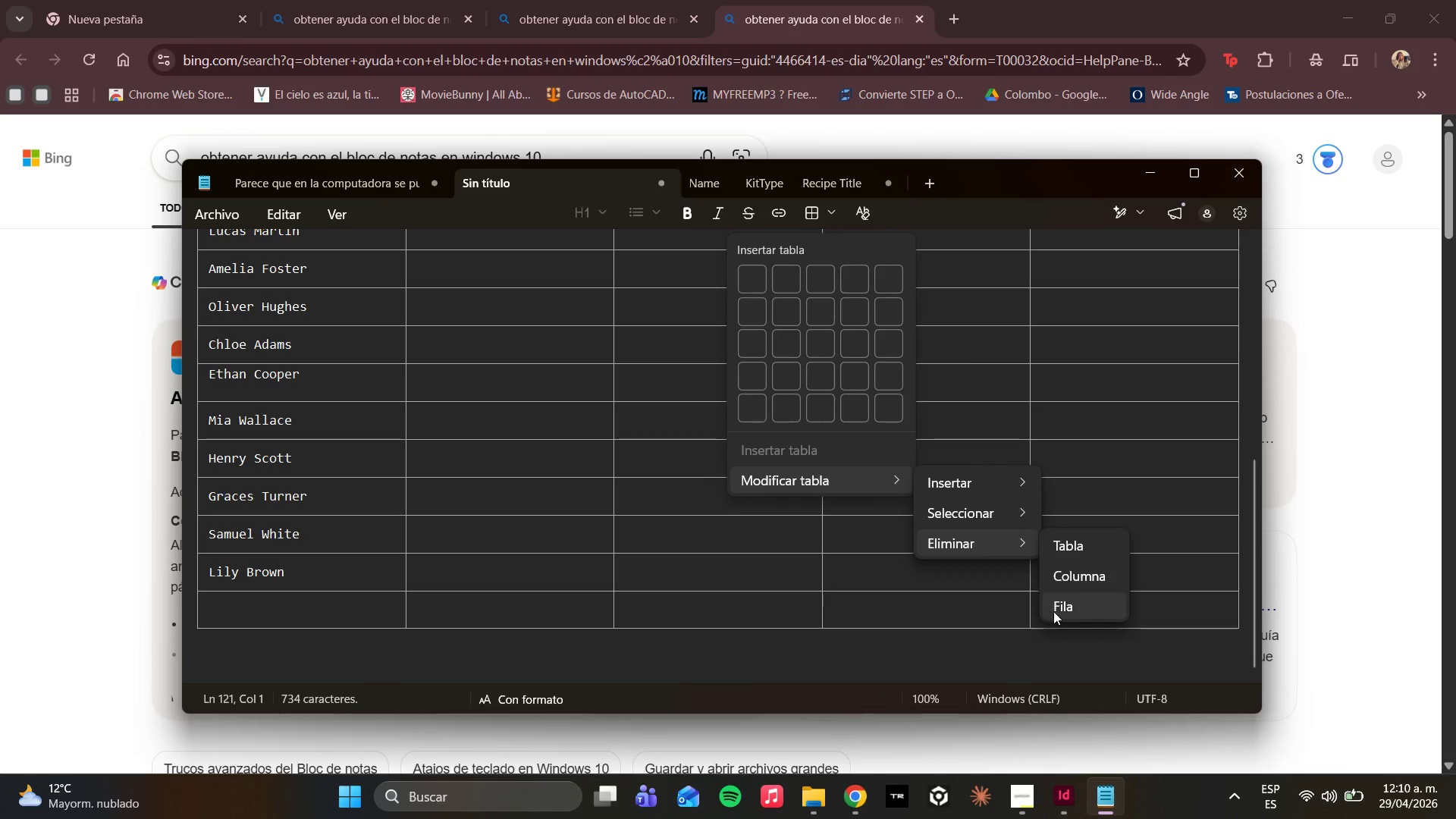 
left_click([1057, 612])
 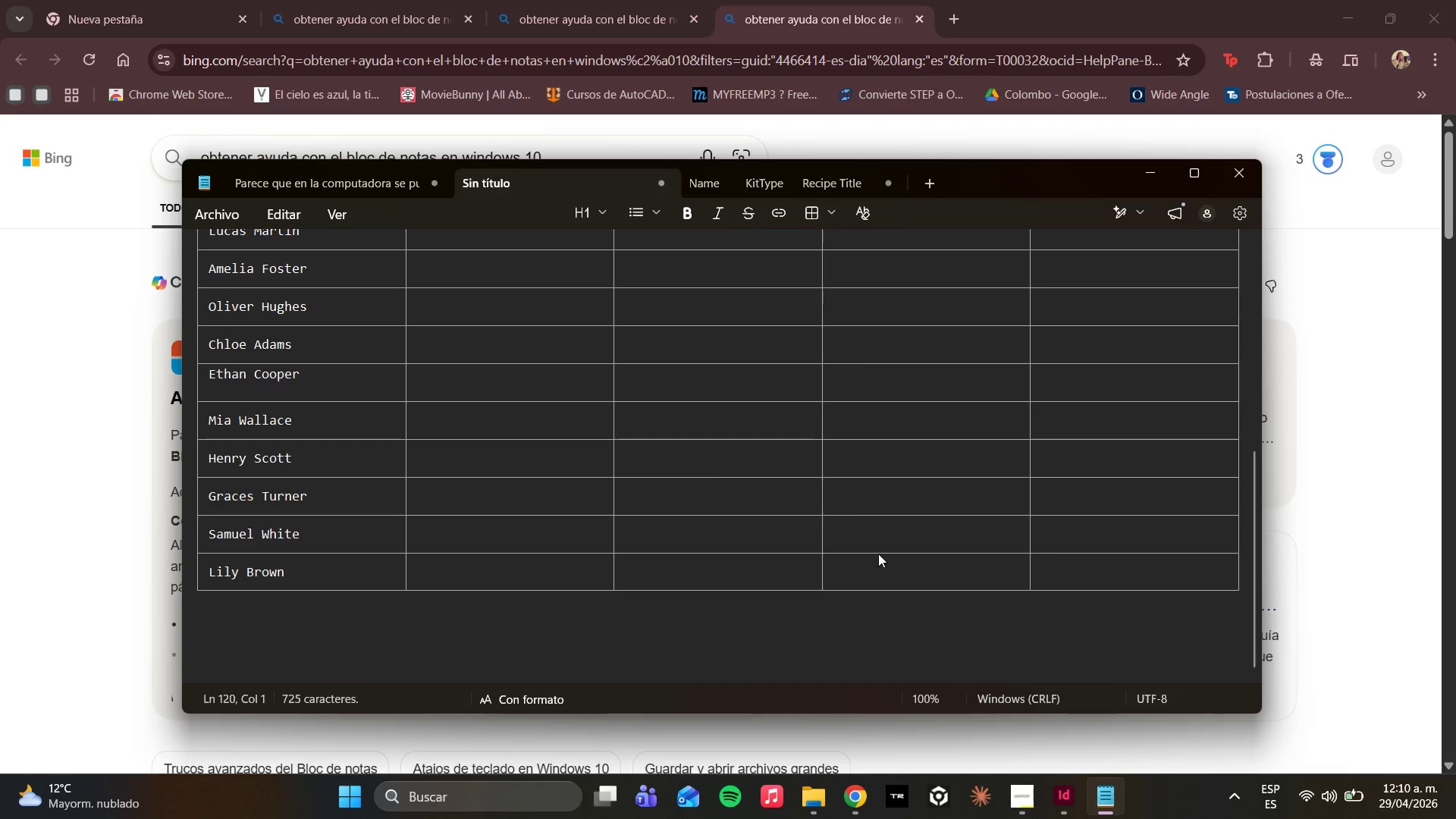 
scroll: coordinate [879, 467], scroll_direction: up, amount: 2.0
 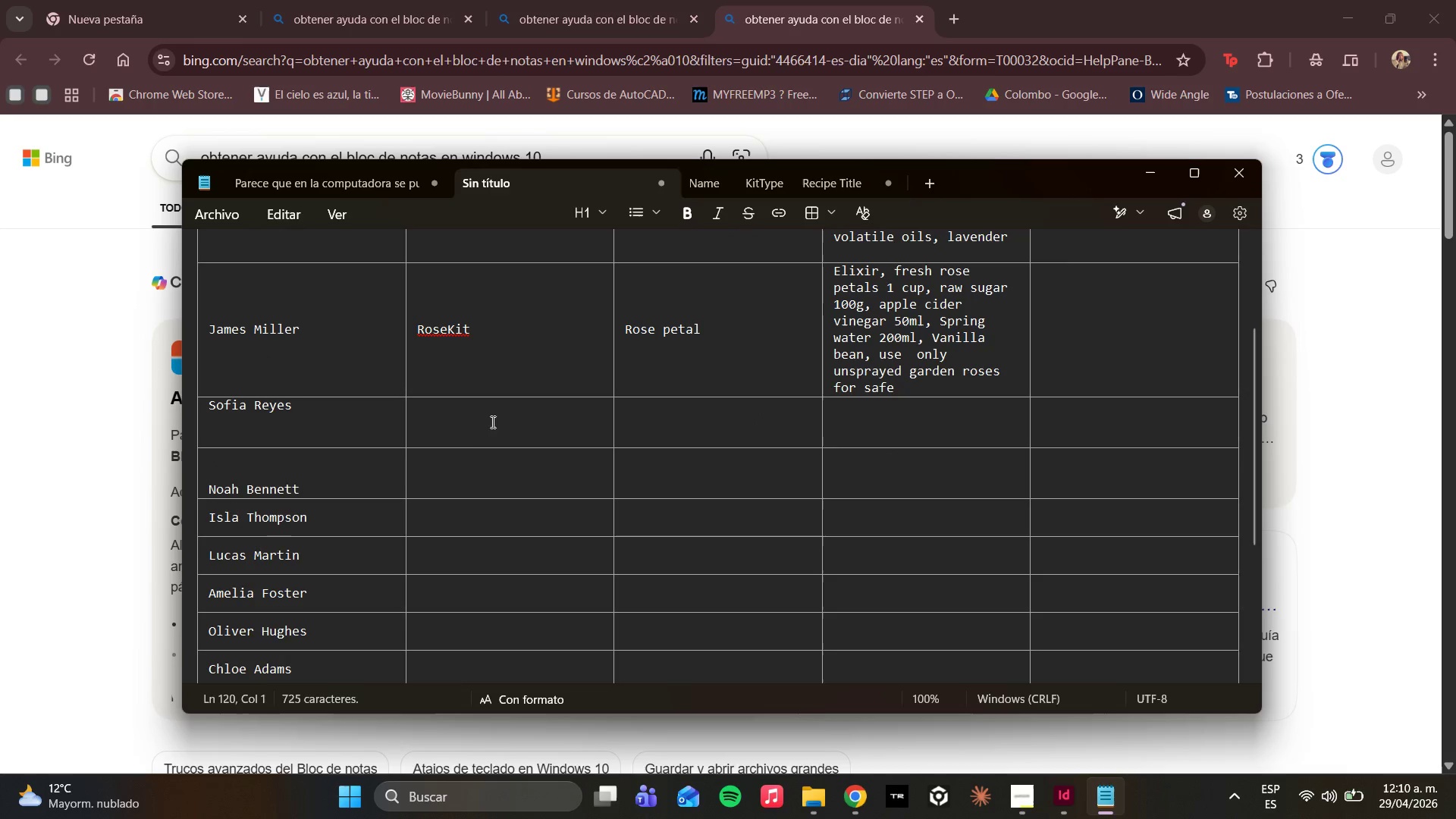 
left_click([468, 431])
 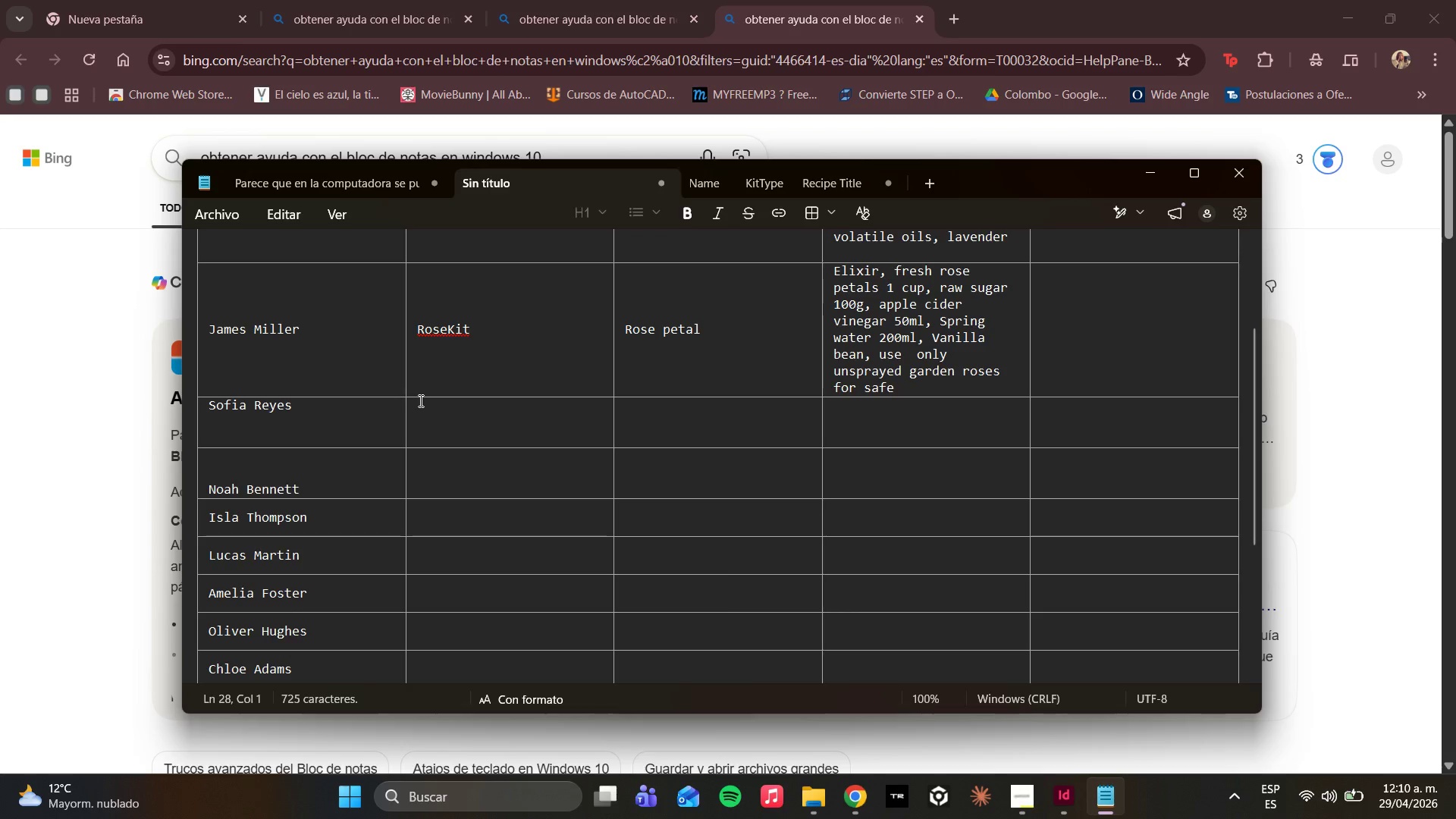 
wait(9.16)
 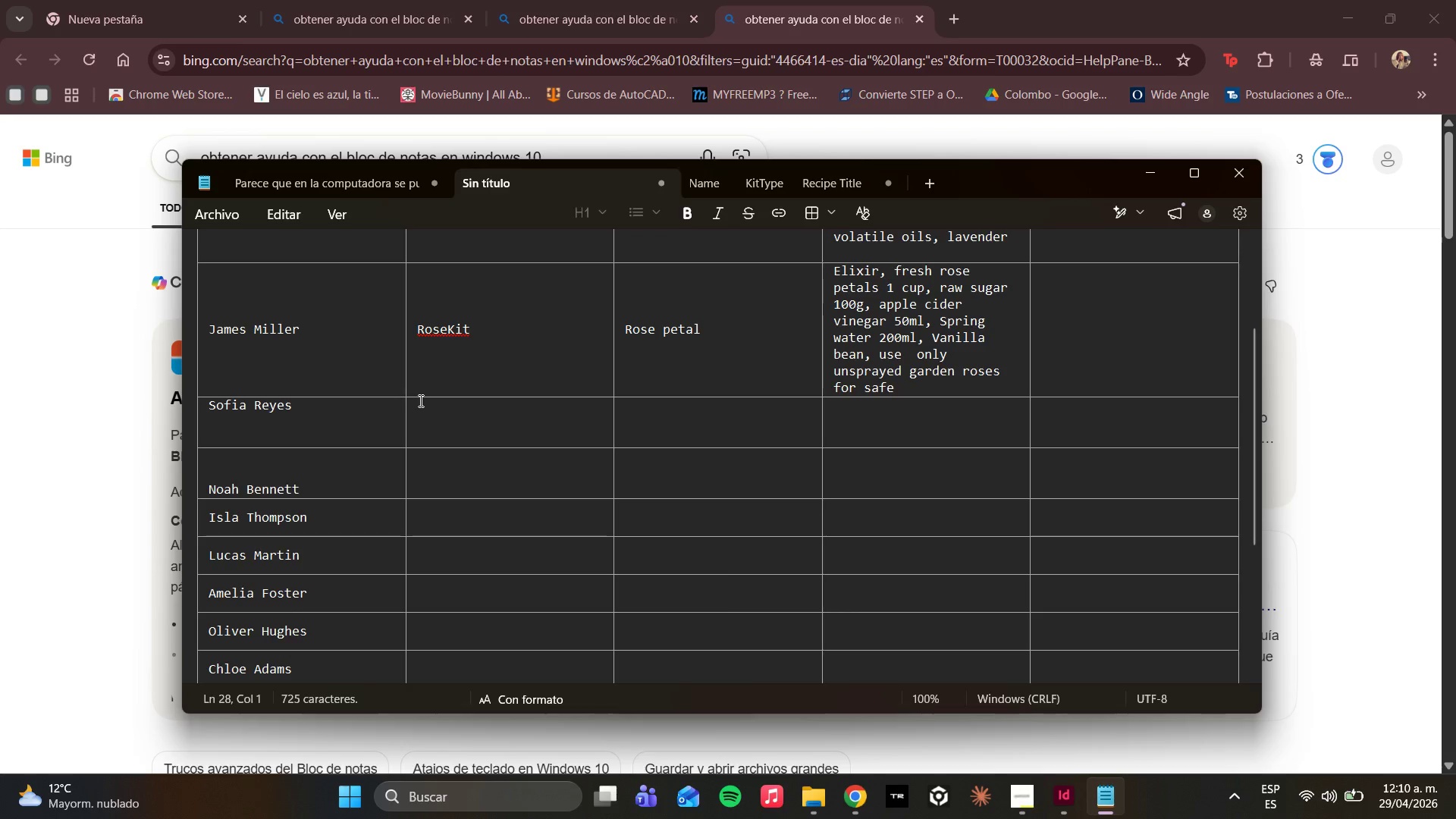 
type(CH)
key(Backspace)
type(hamomile Kit)
 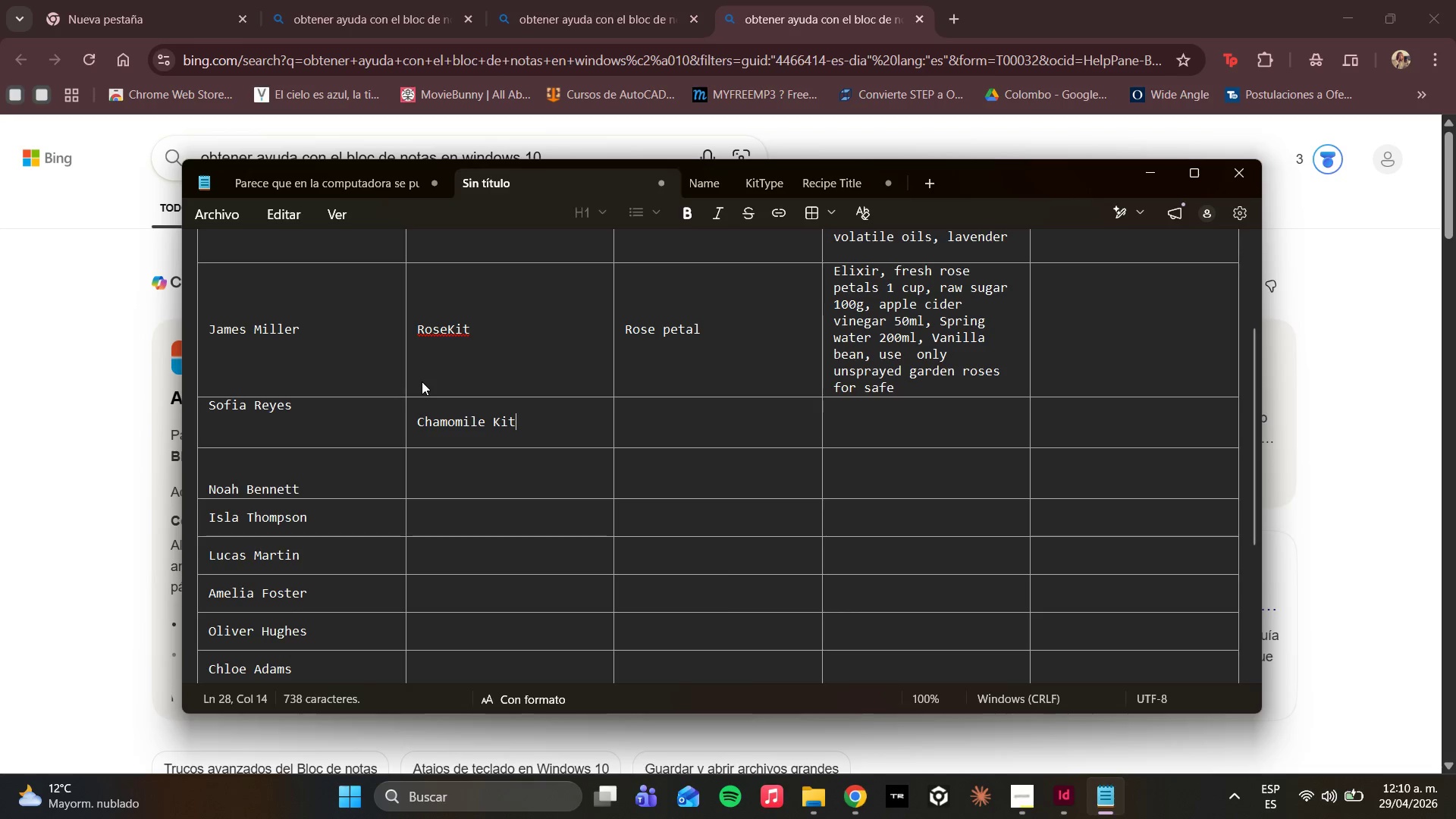 
key(ArrowDown)
 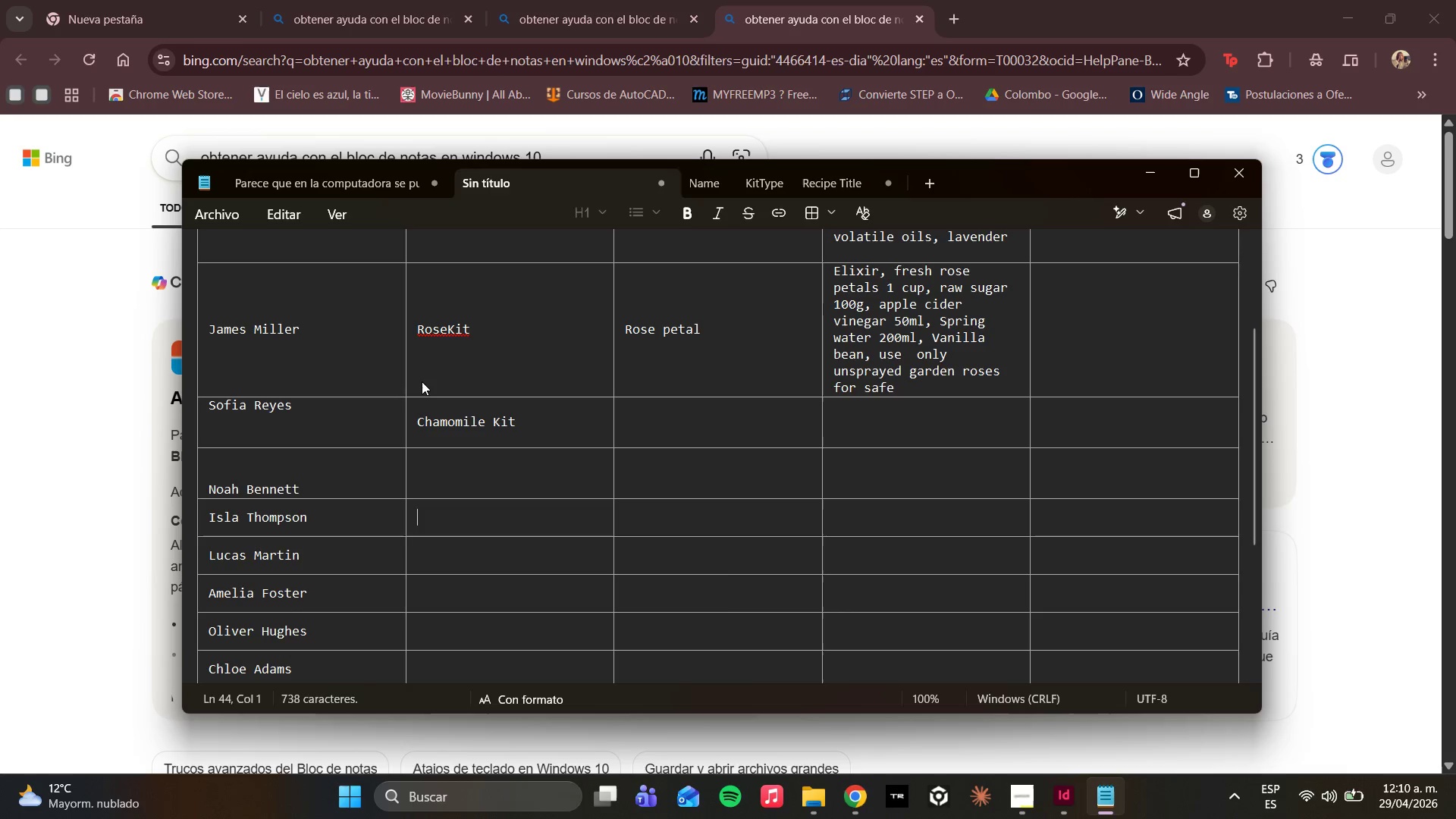 
key(ArrowDown)
 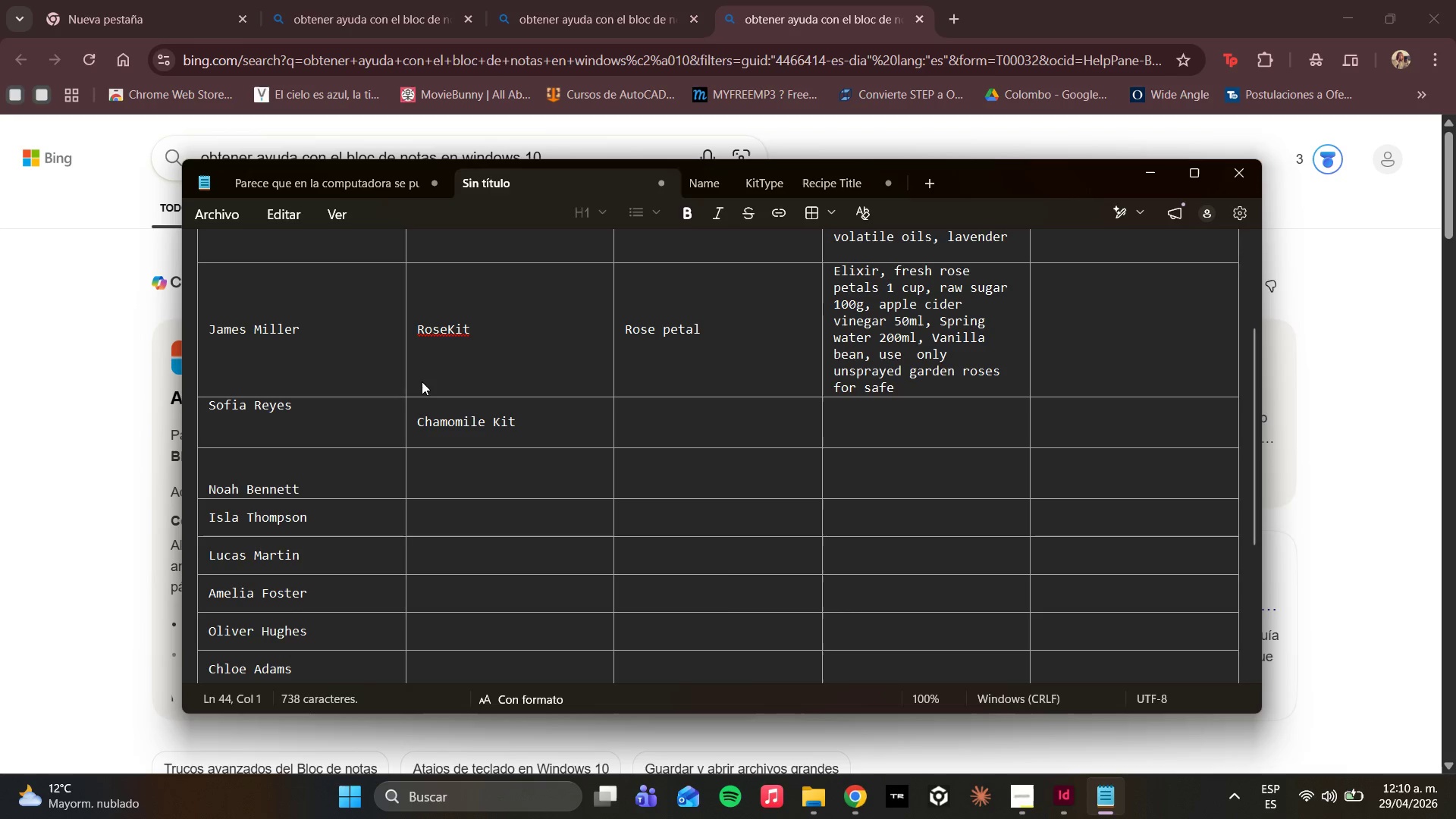 
key(ArrowUp)
 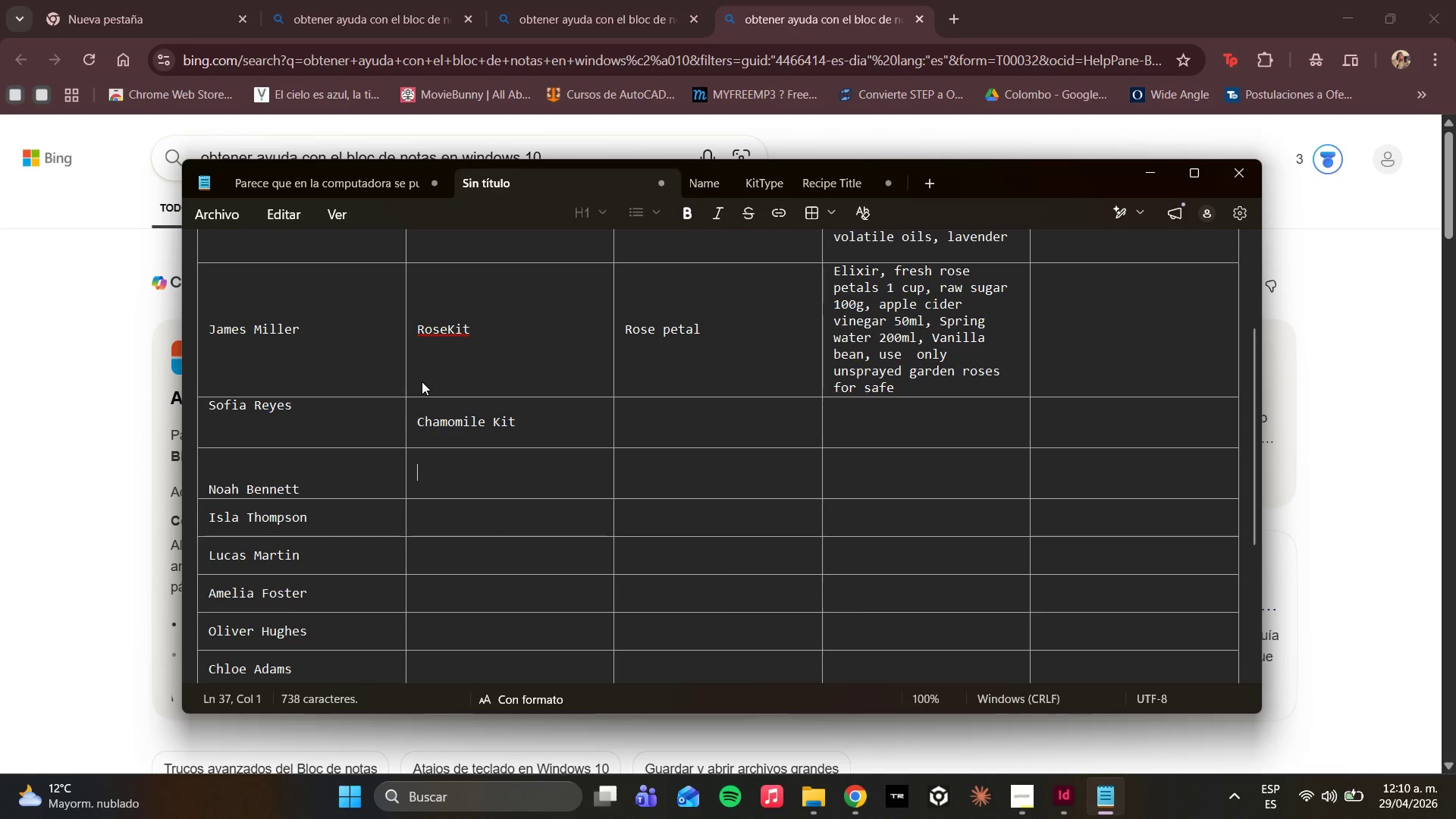 
wait(6.23)
 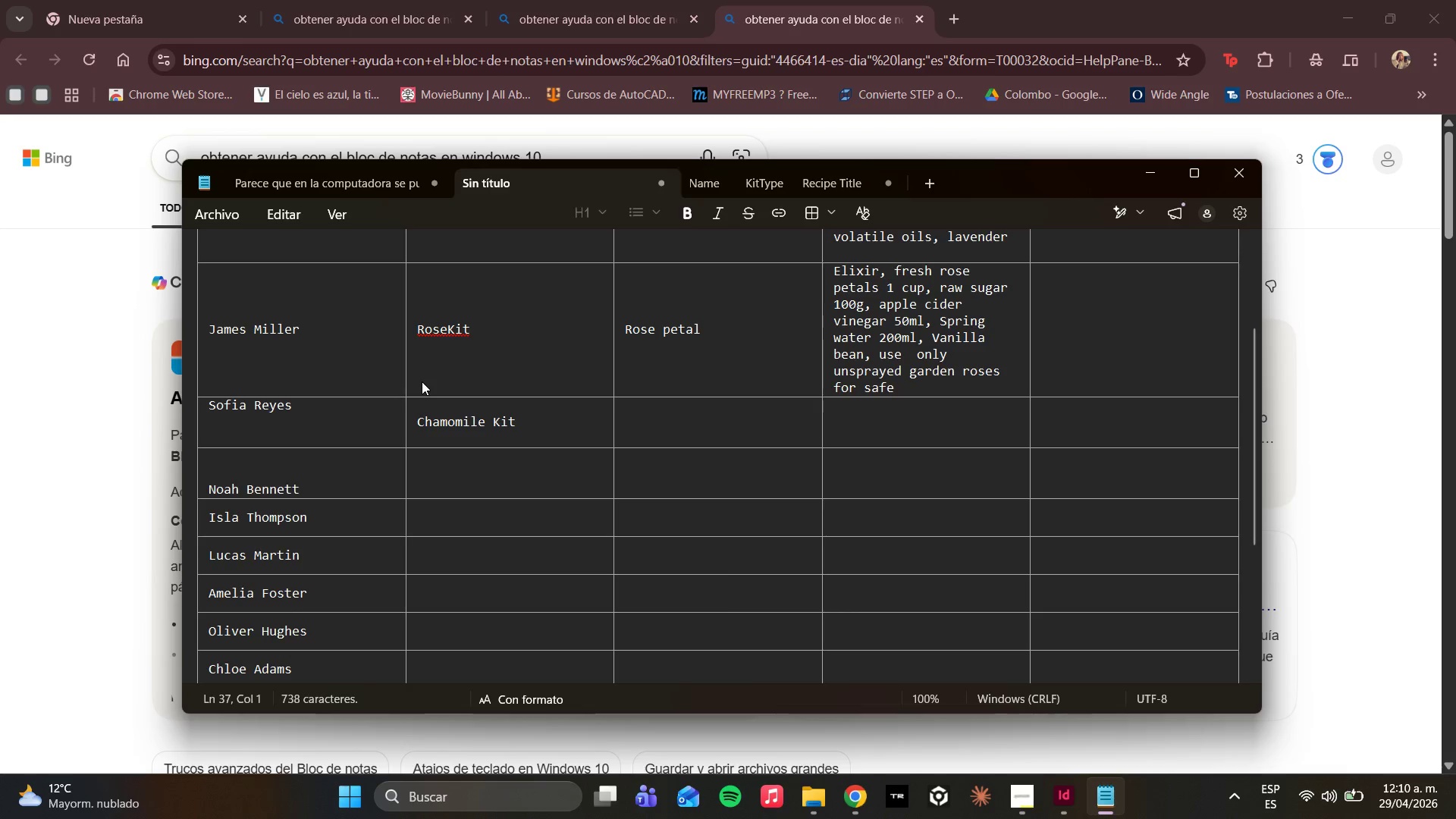 
type(Mint kk)
key(Backspace)
type(it)
 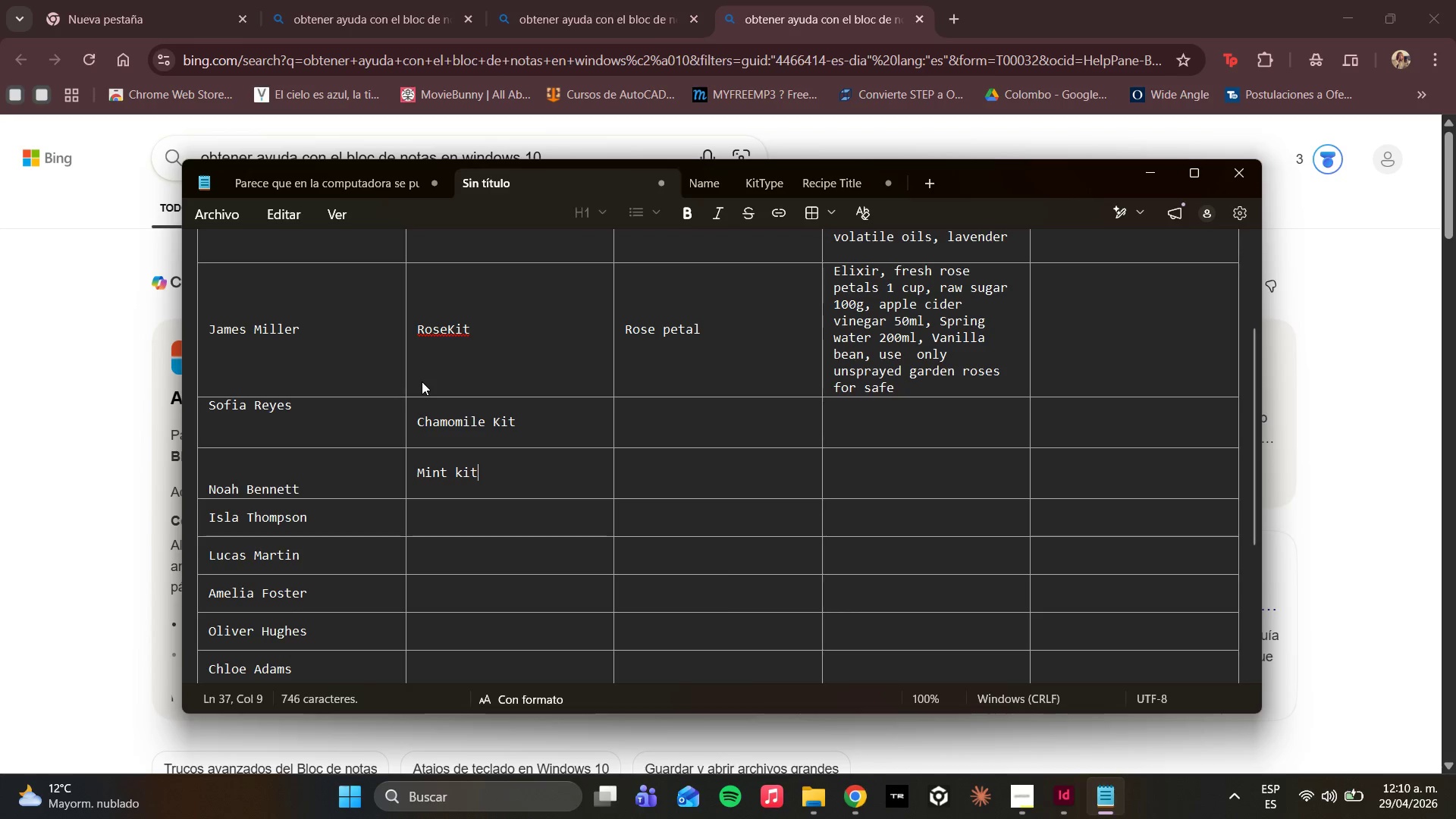 
key(ArrowDown)
 